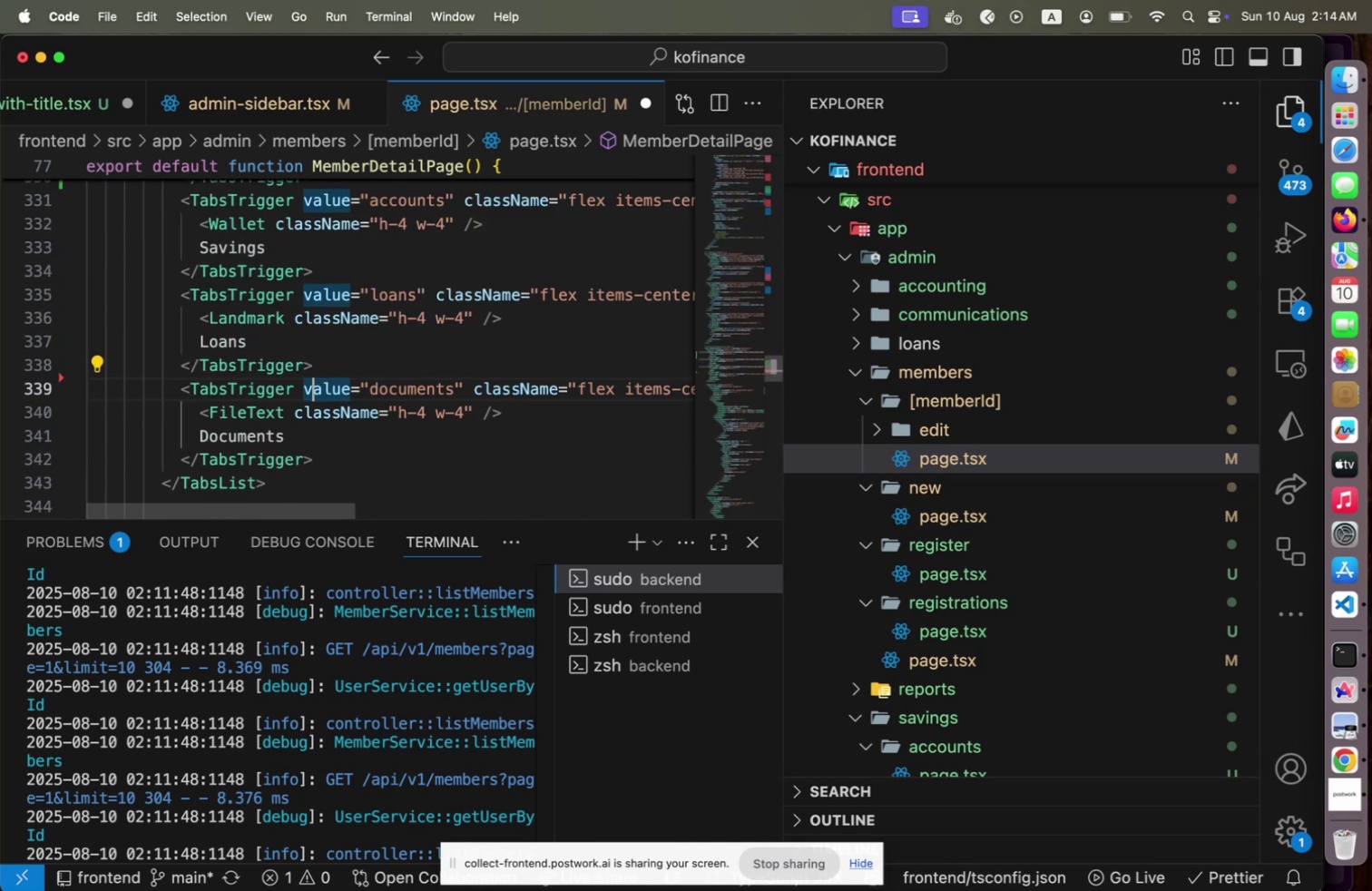 
key(ArrowDown)
 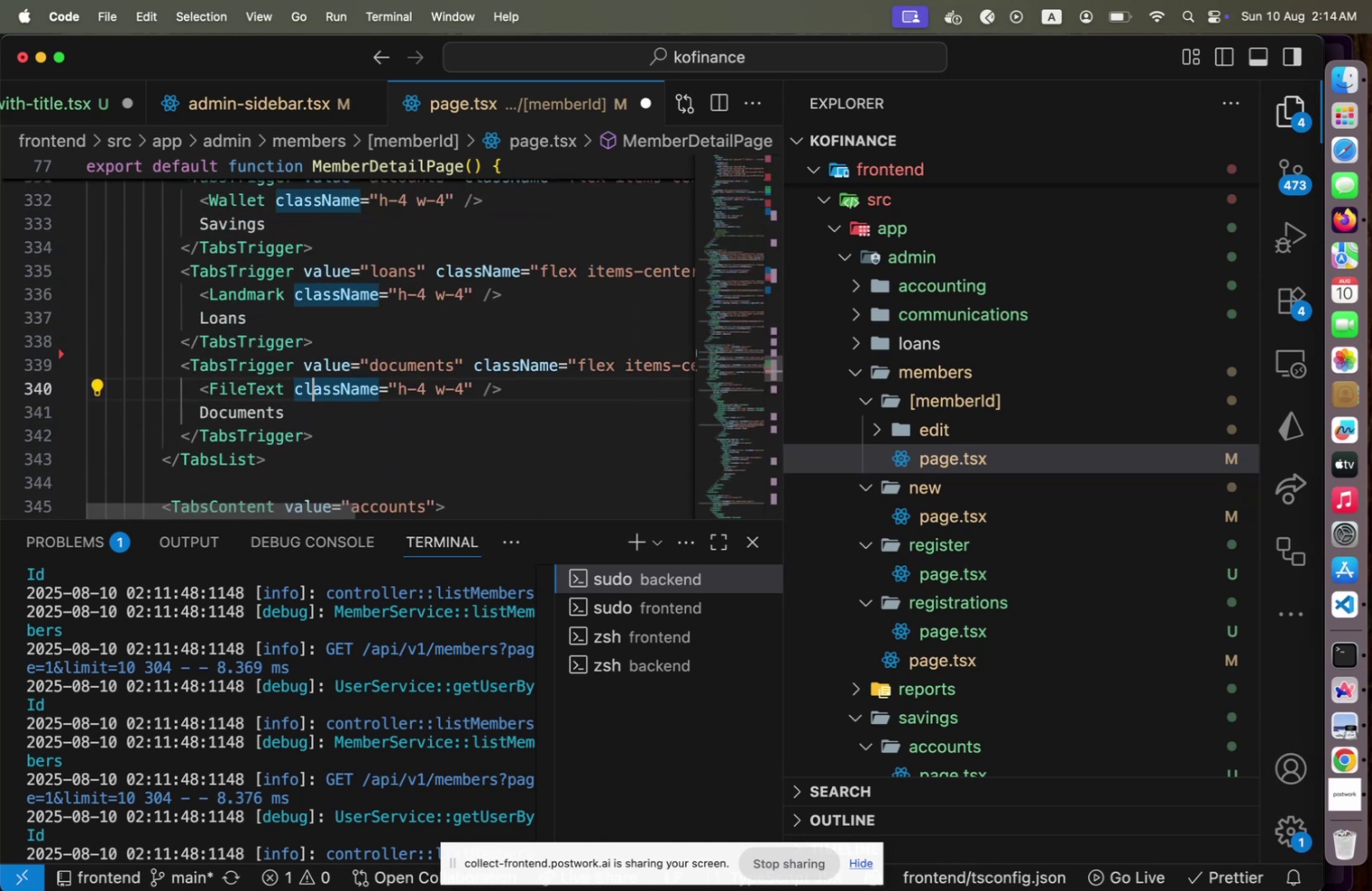 
key(ArrowDown)
 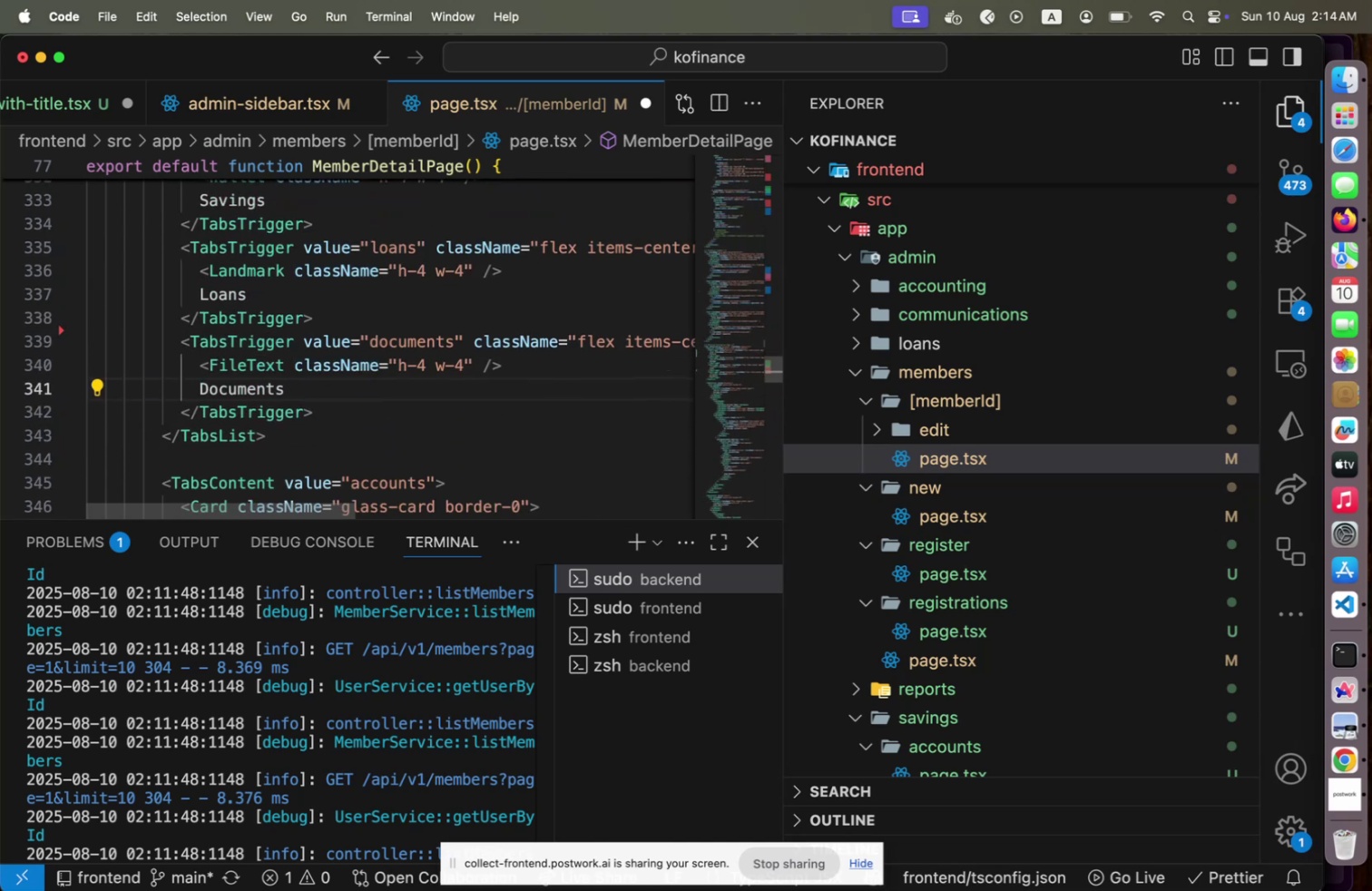 
key(ArrowDown)
 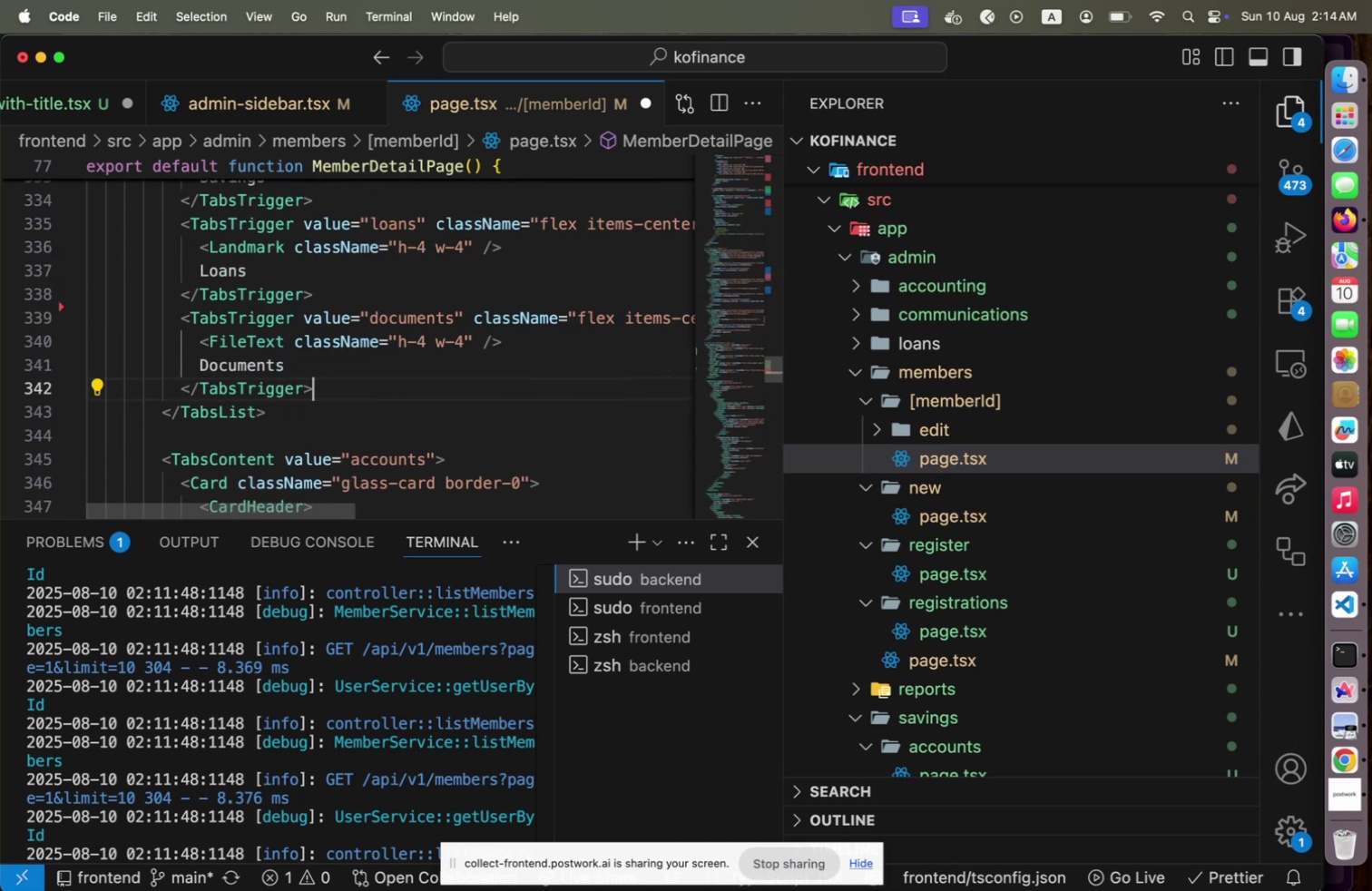 
key(Shift+ArrowUp)
 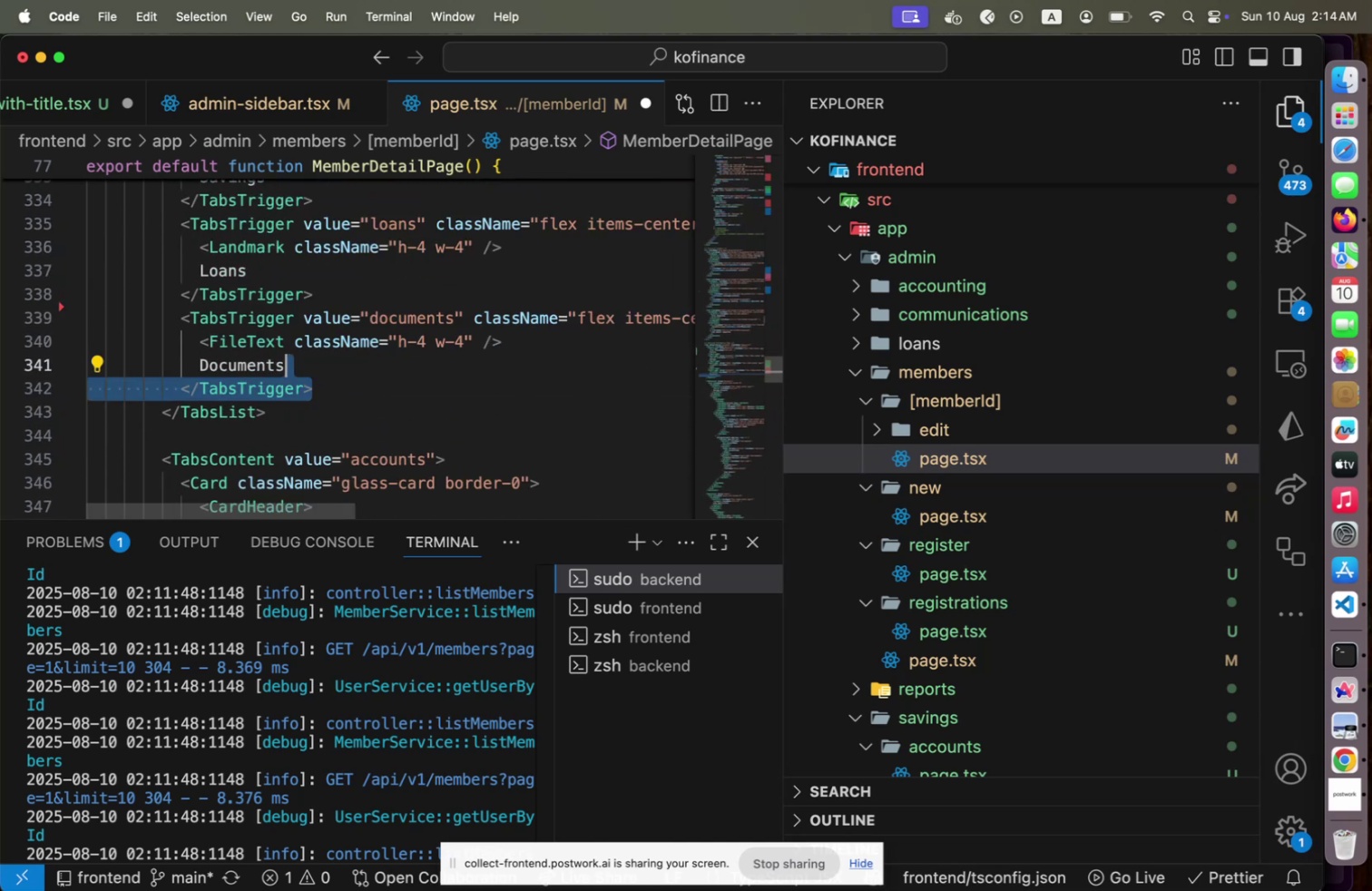 
key(Meta+CommandLeft)
 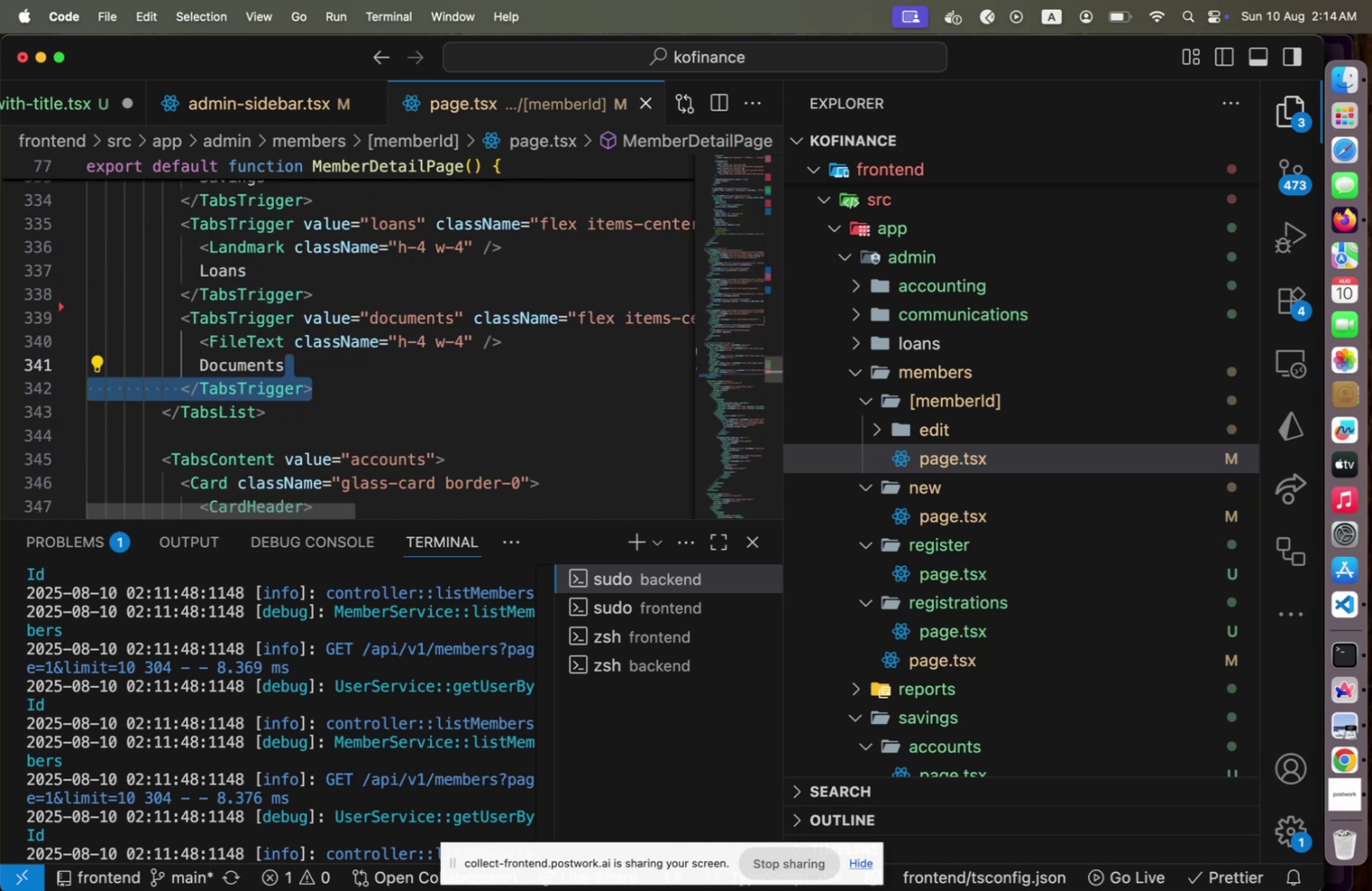 
key(Meta+S)
 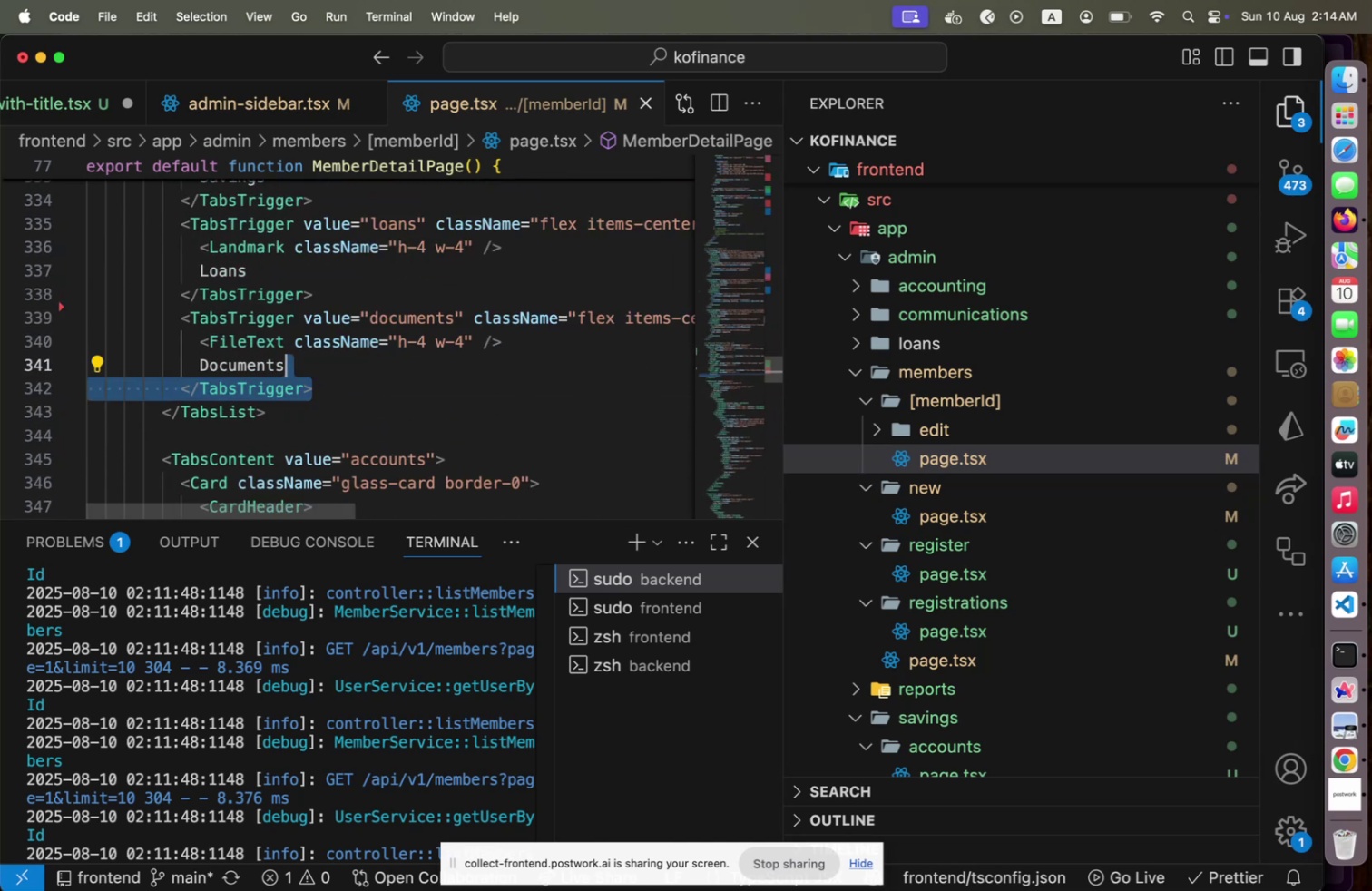 
key(Meta+CommandLeft)
 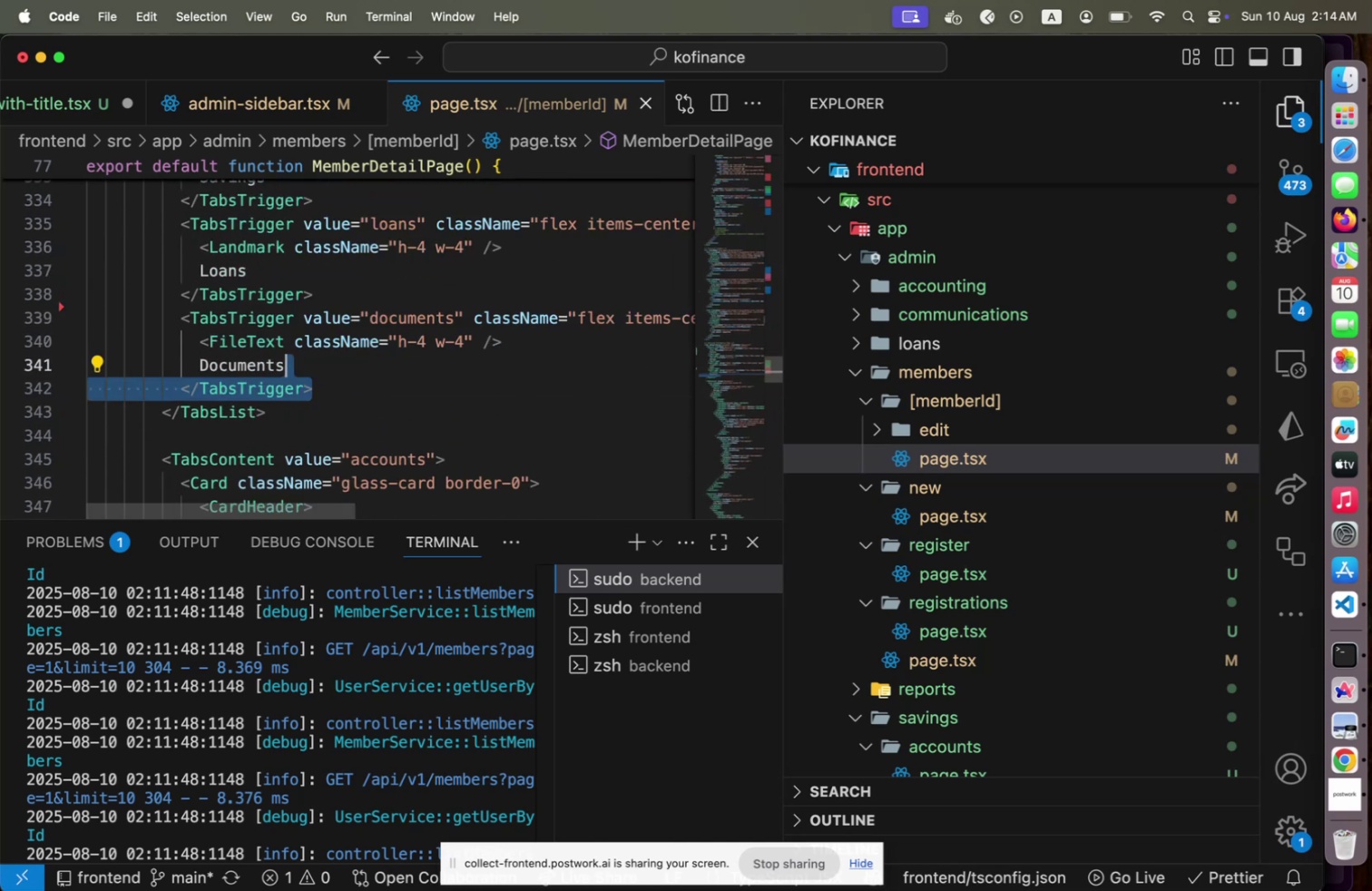 
key(Meta+Tab)
 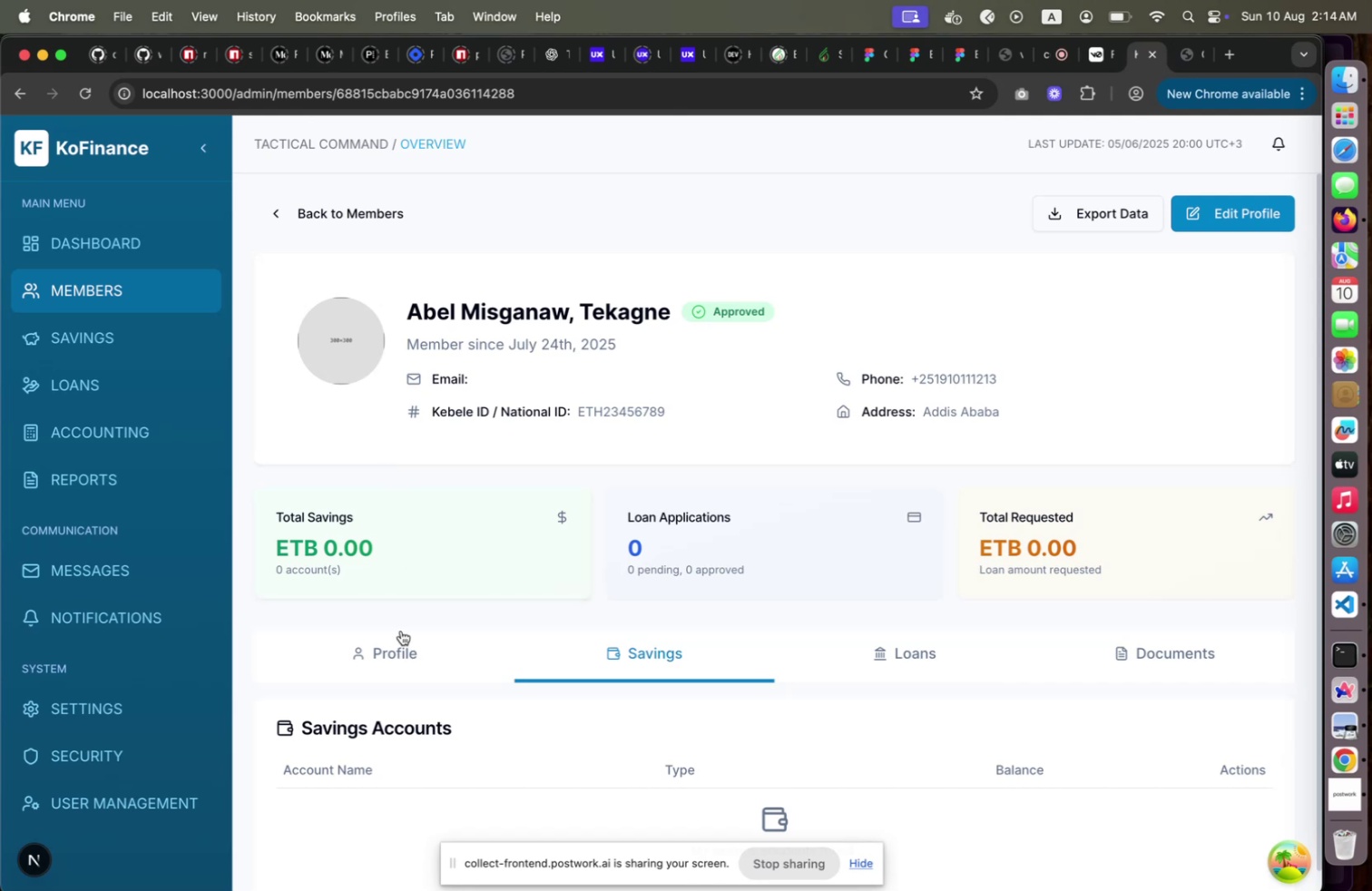 
left_click([386, 649])
 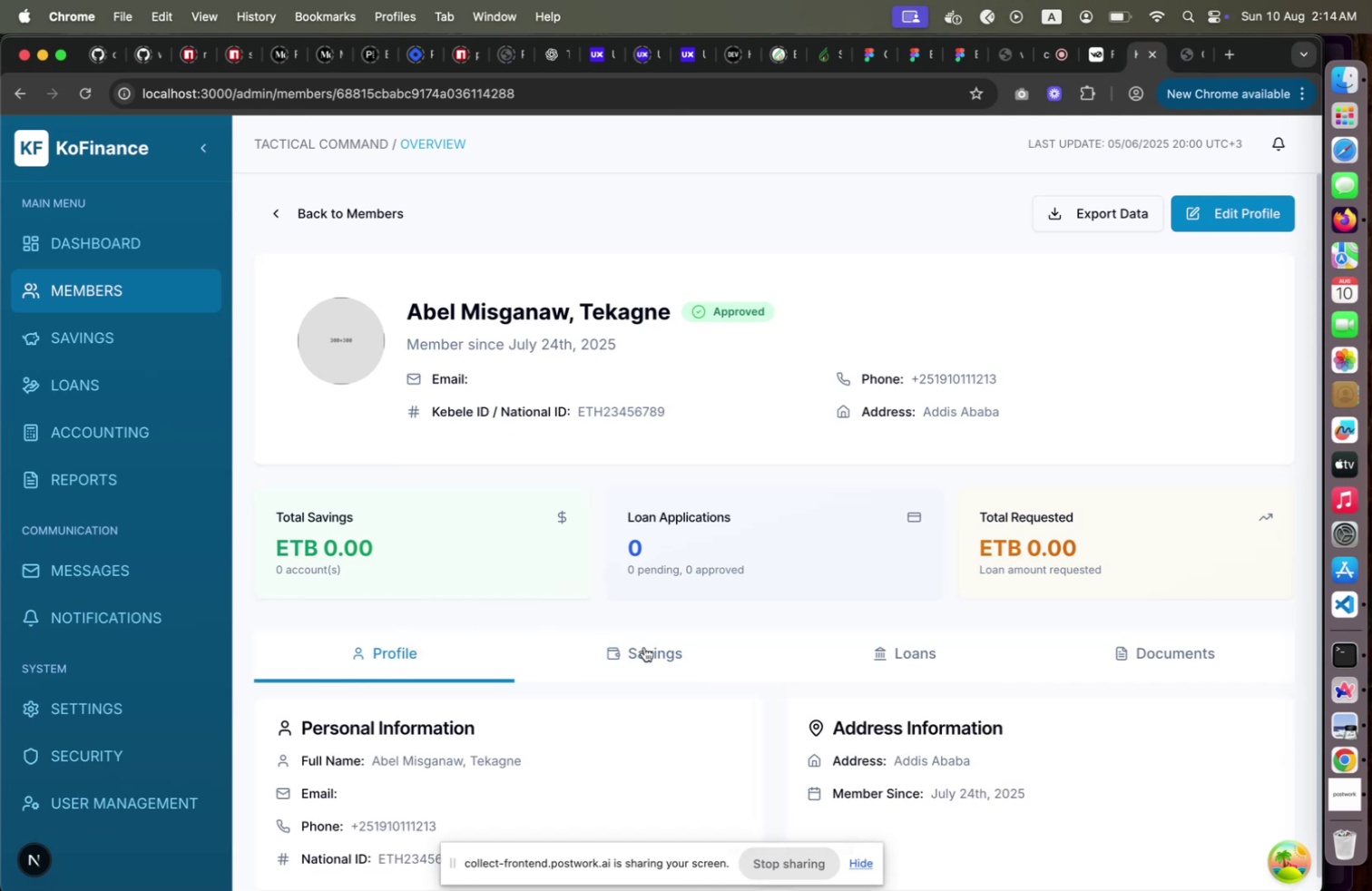 
left_click([645, 647])
 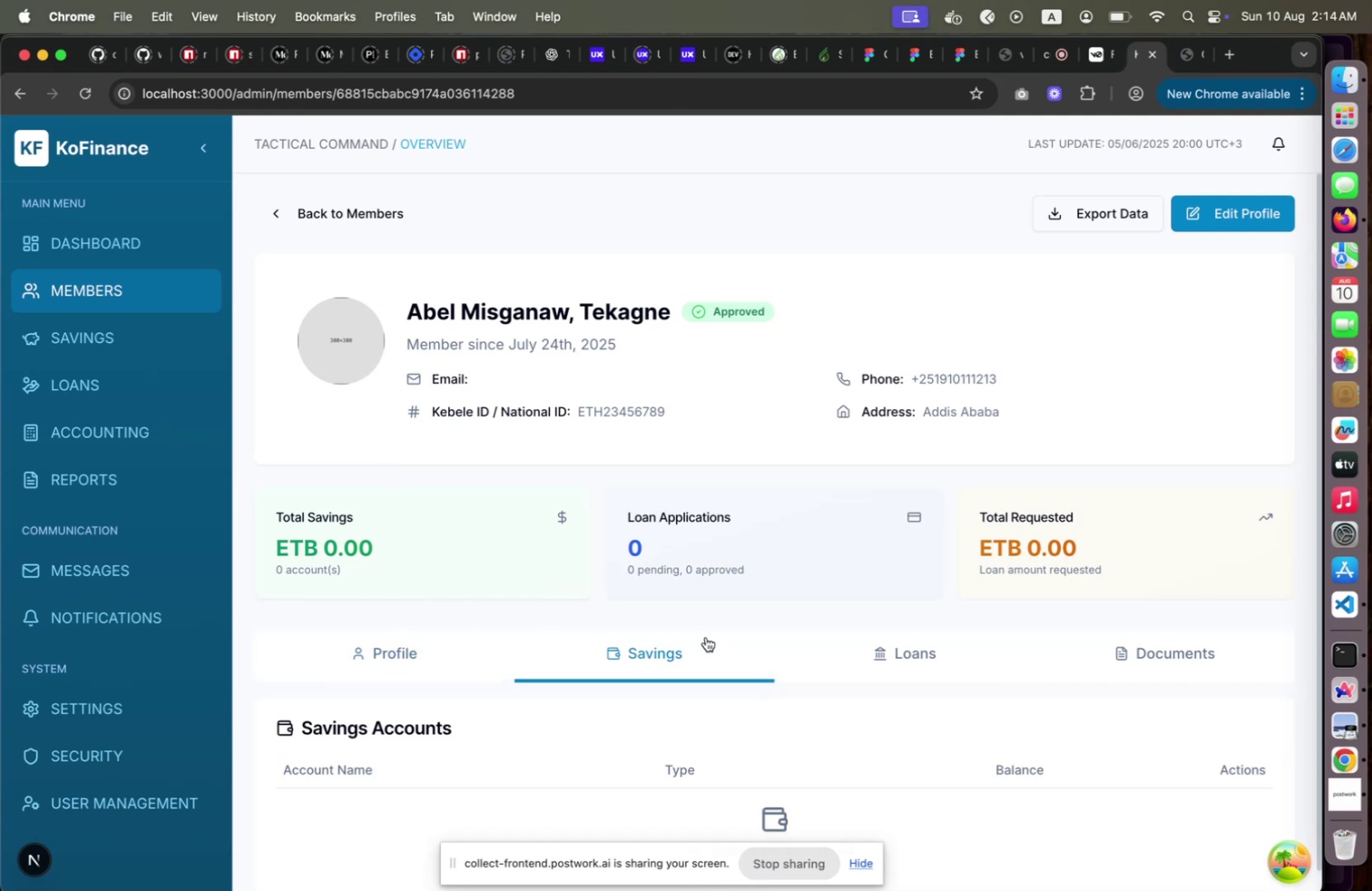 
scroll: coordinate [706, 636], scroll_direction: down, amount: 4.0
 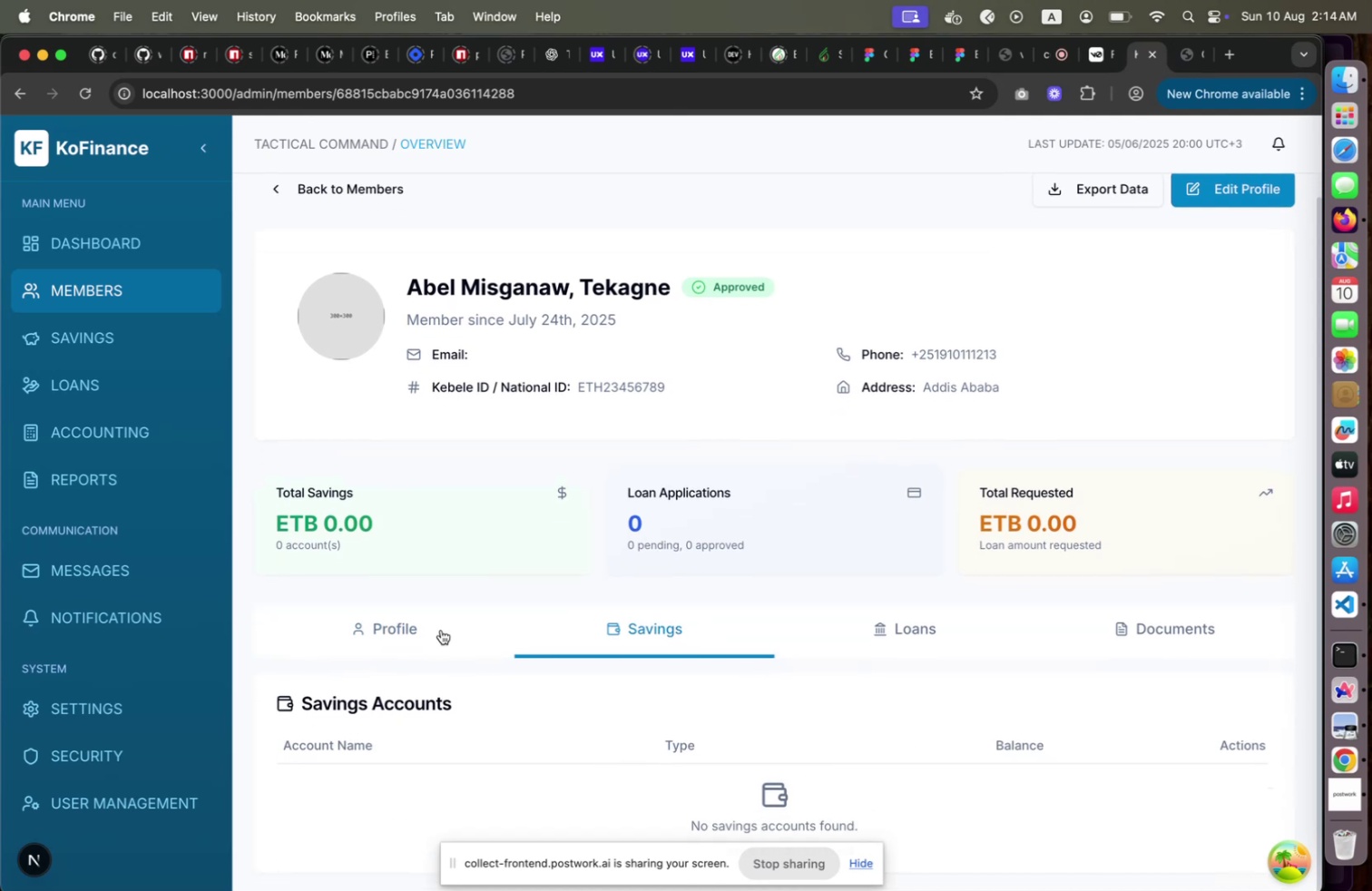 
left_click([434, 628])
 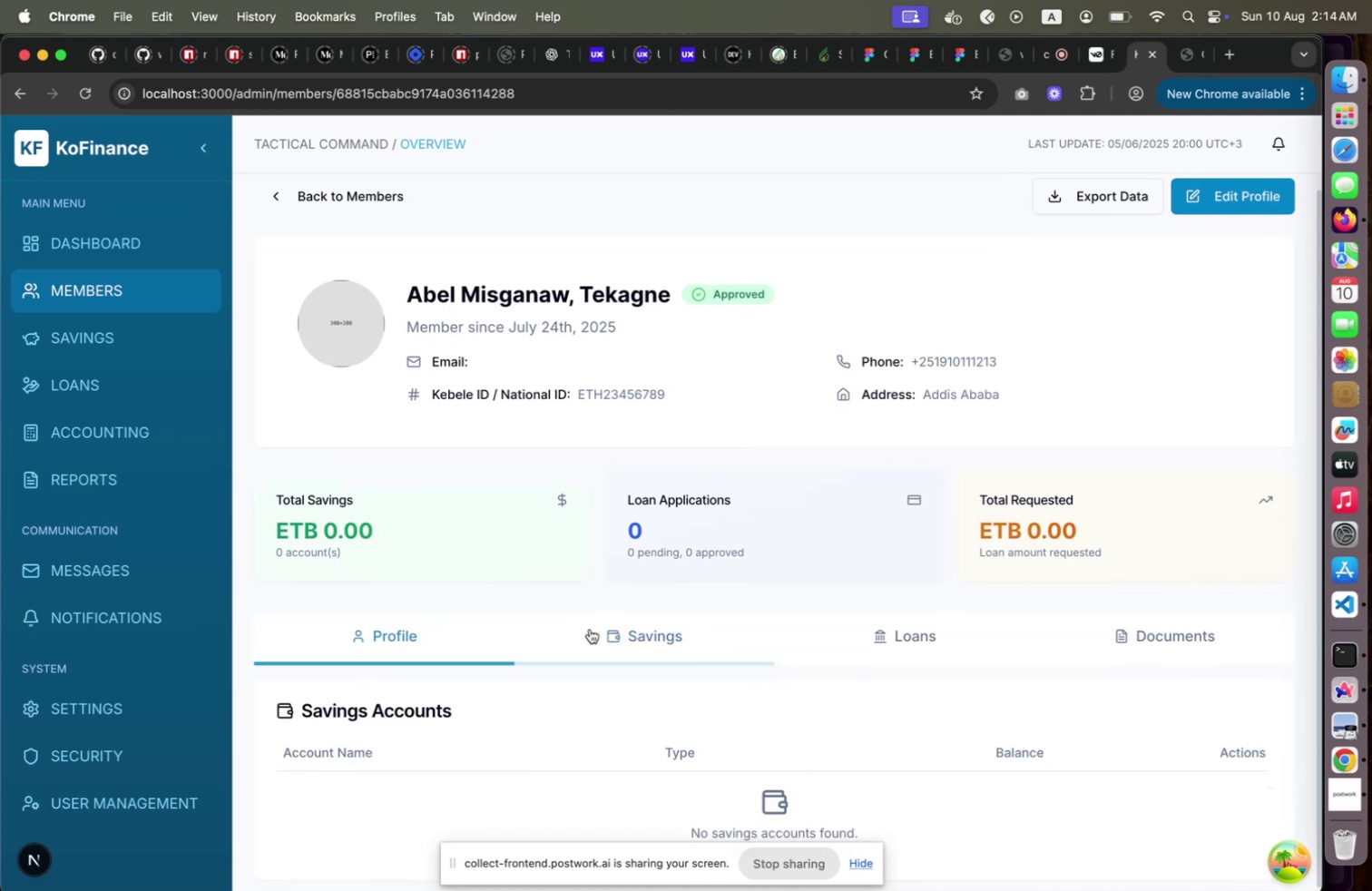 
left_click([590, 628])
 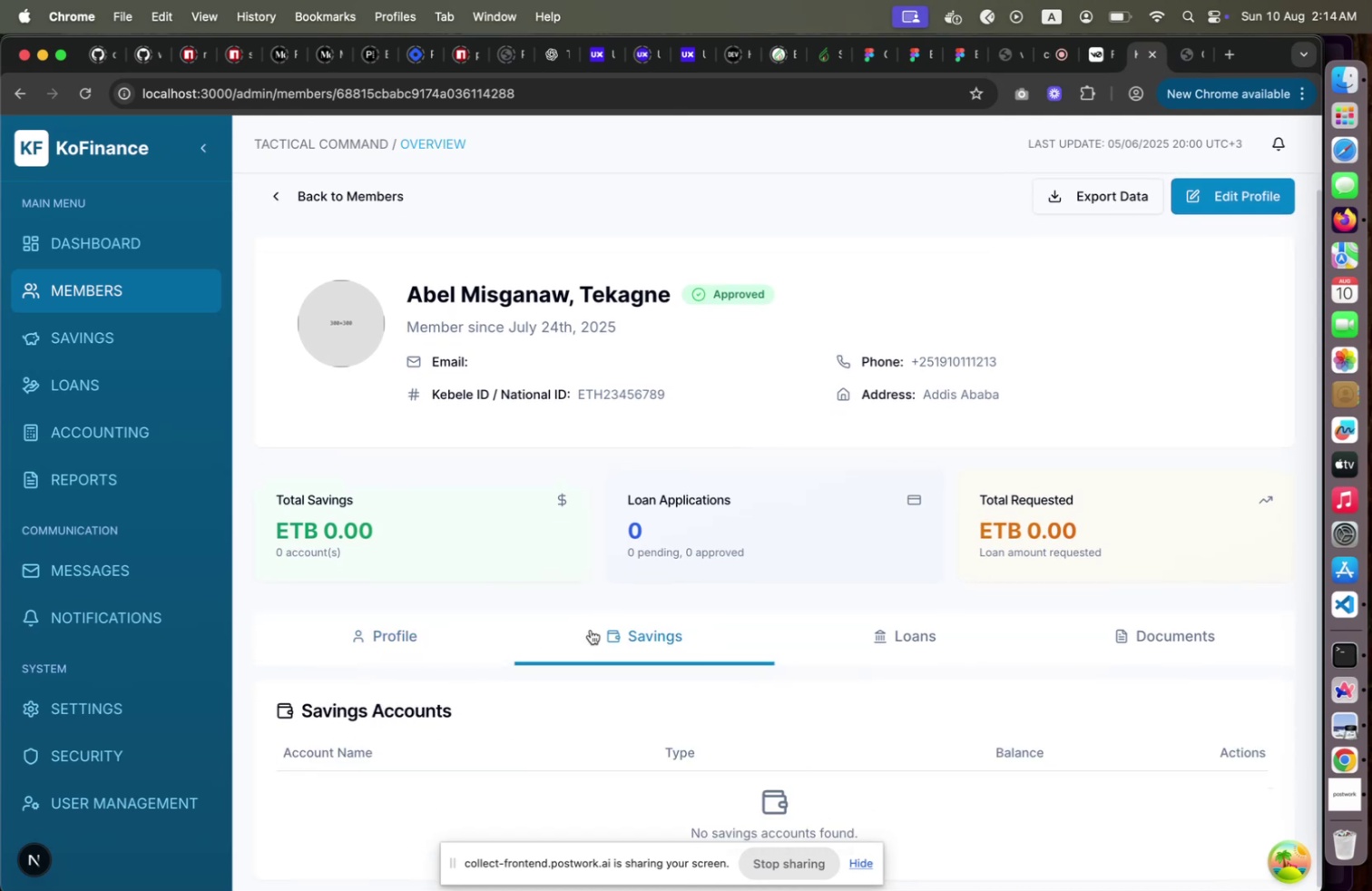 
key(Meta+CommandLeft)
 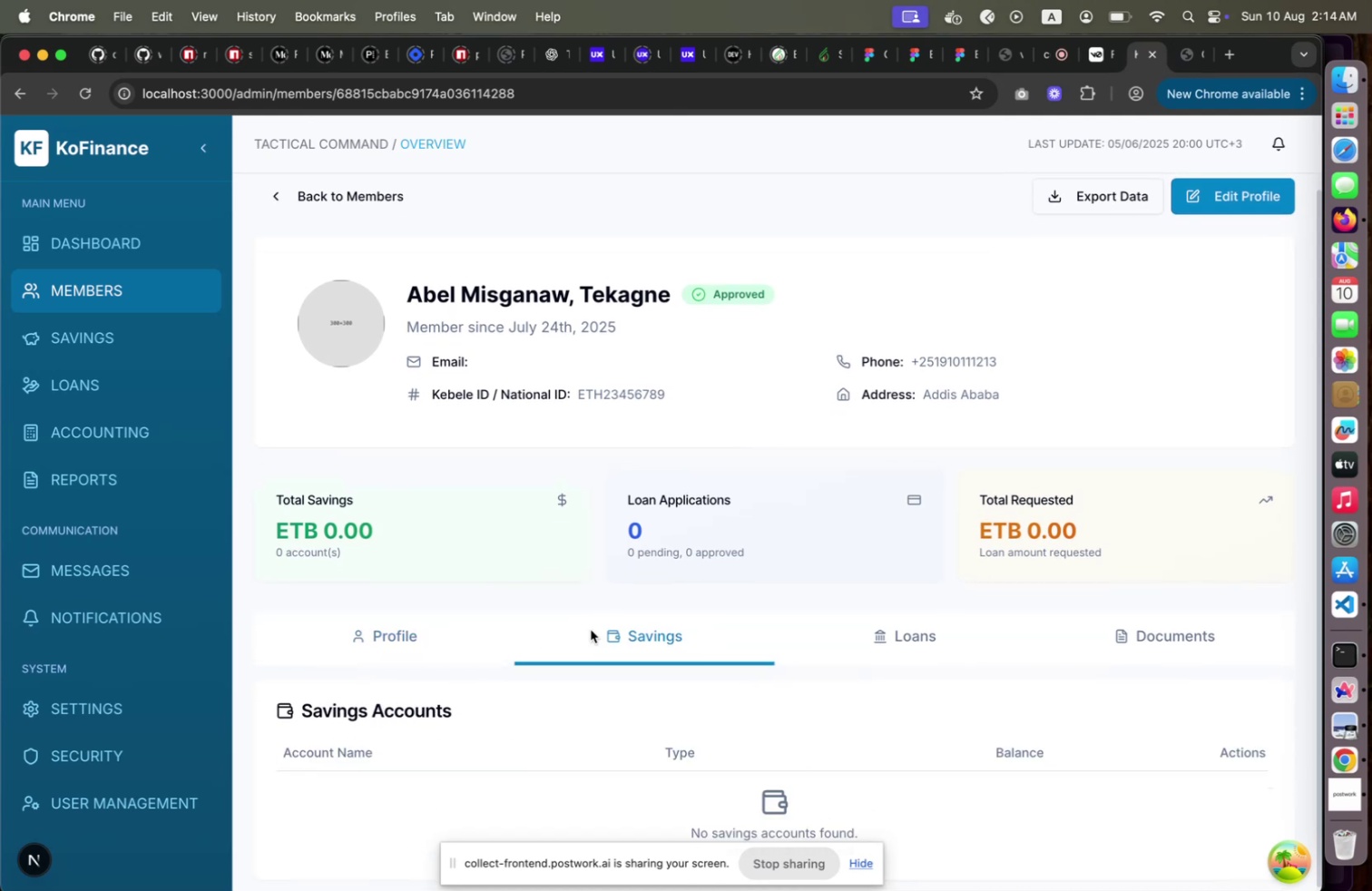 
key(Meta+Tab)
 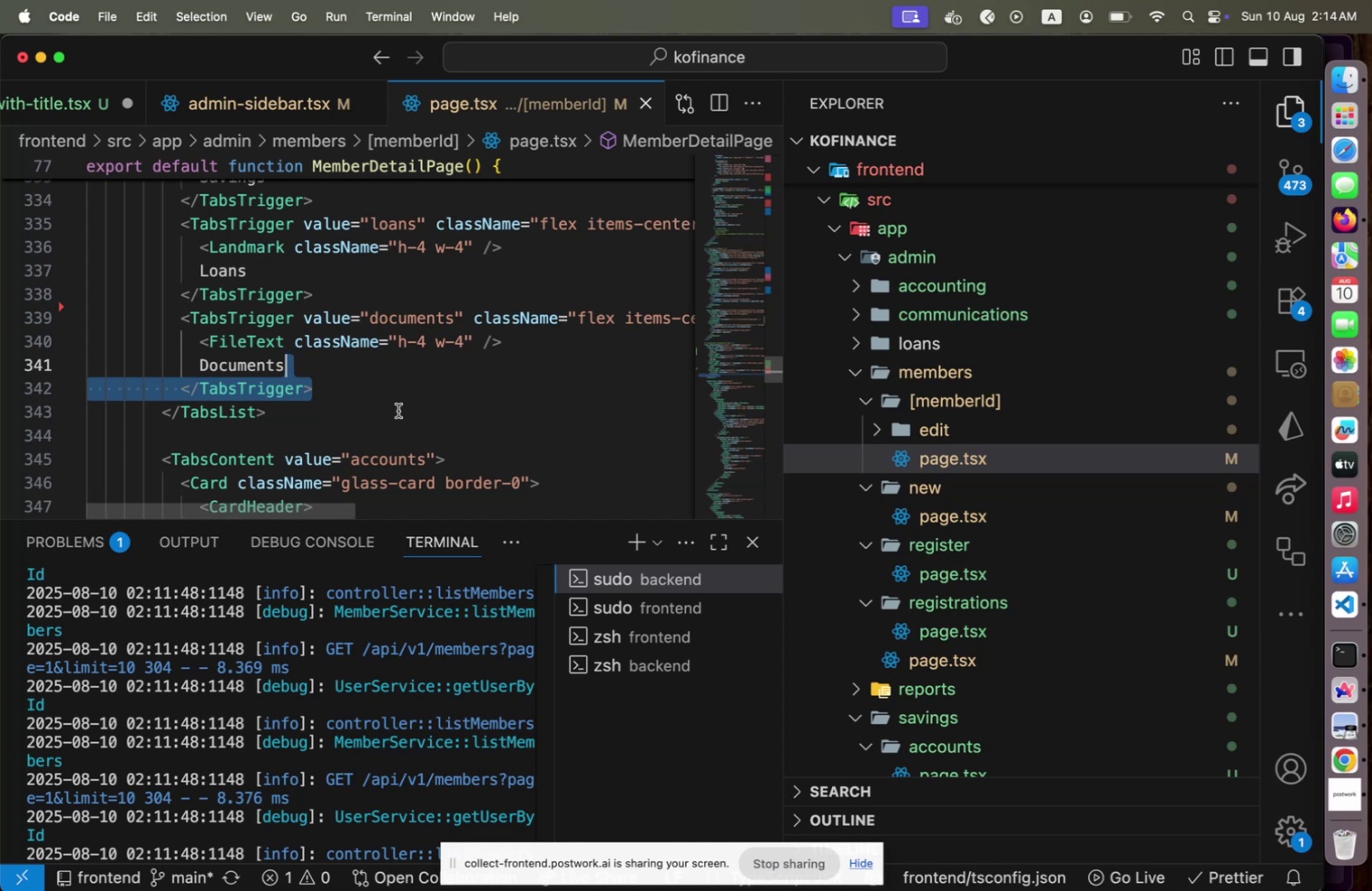 
wait(14.02)
 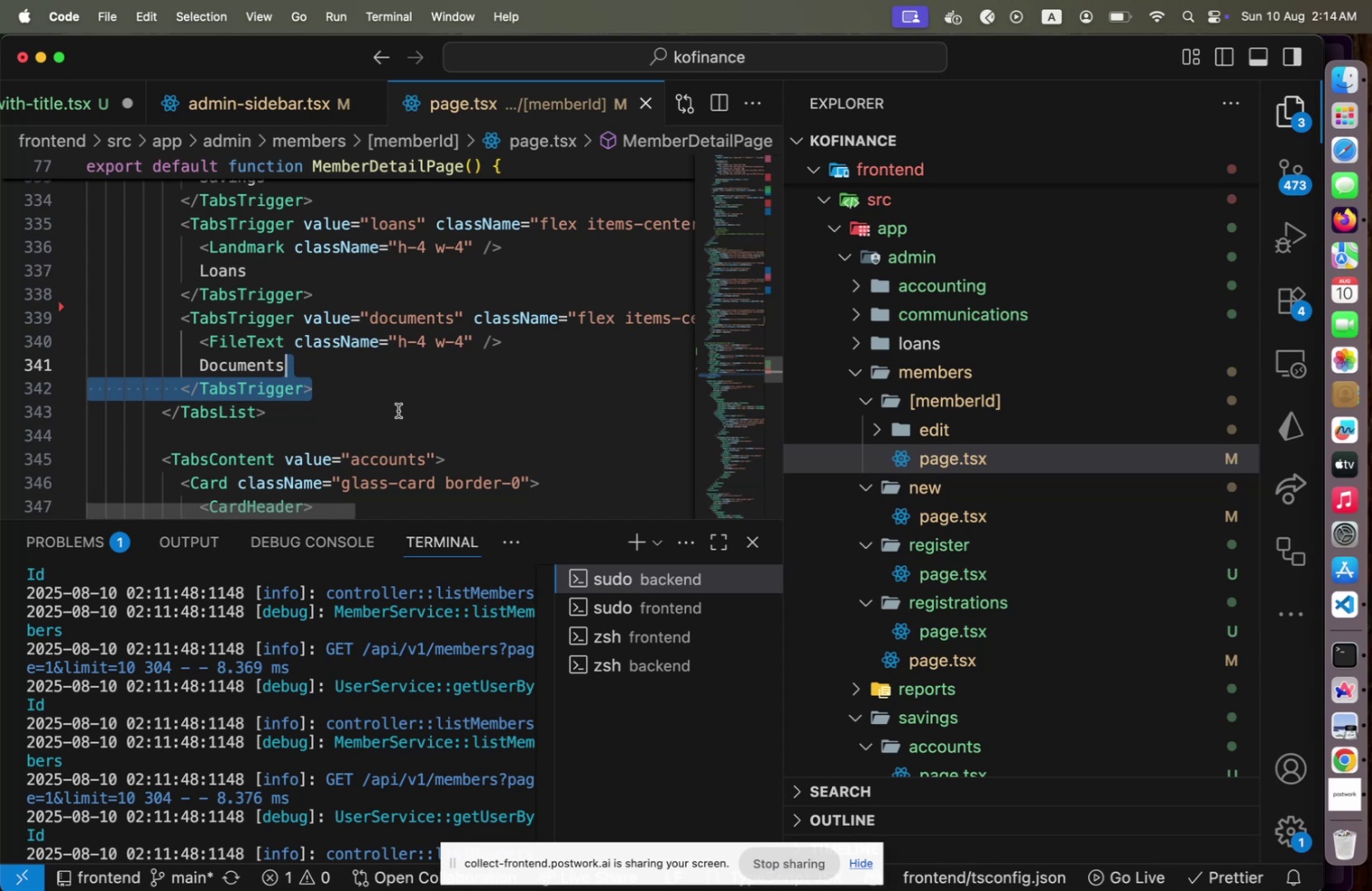 
left_click_drag(start_coordinate=[317, 506], to_coordinate=[208, 505])
 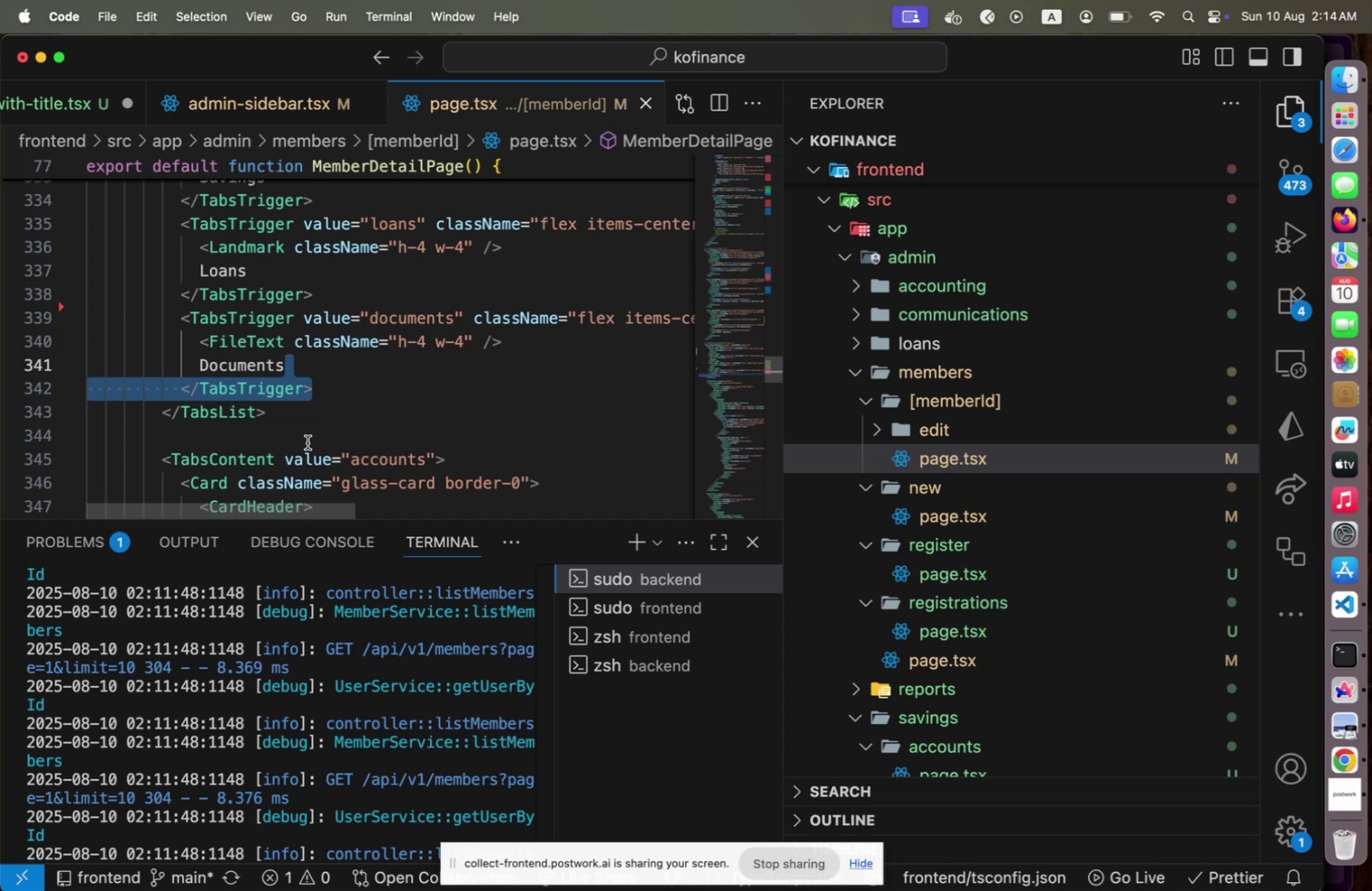 
scroll: coordinate [309, 439], scroll_direction: down, amount: 25.0
 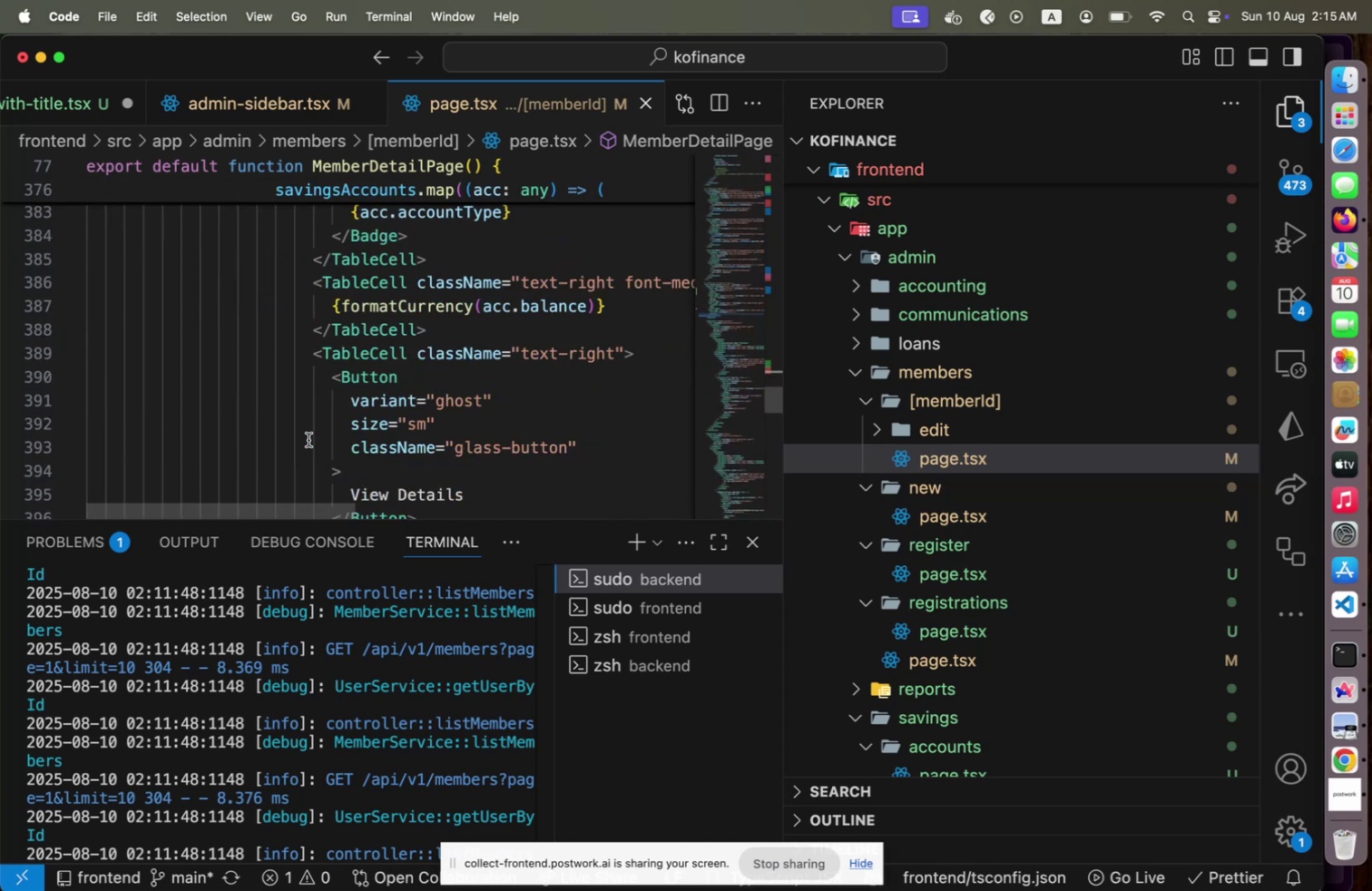 
key(Meta+CommandLeft)
 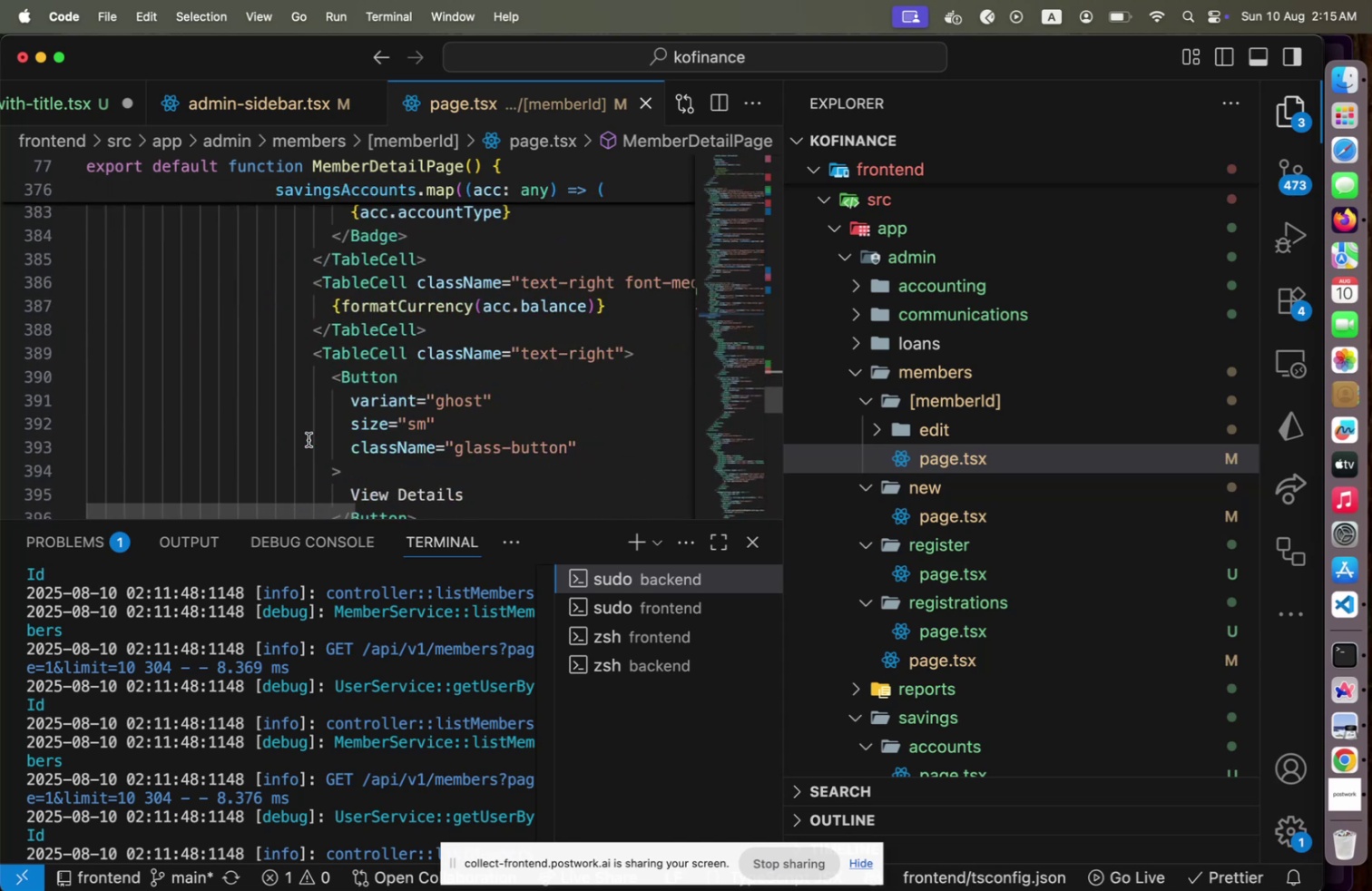 
key(Meta+Tab)
 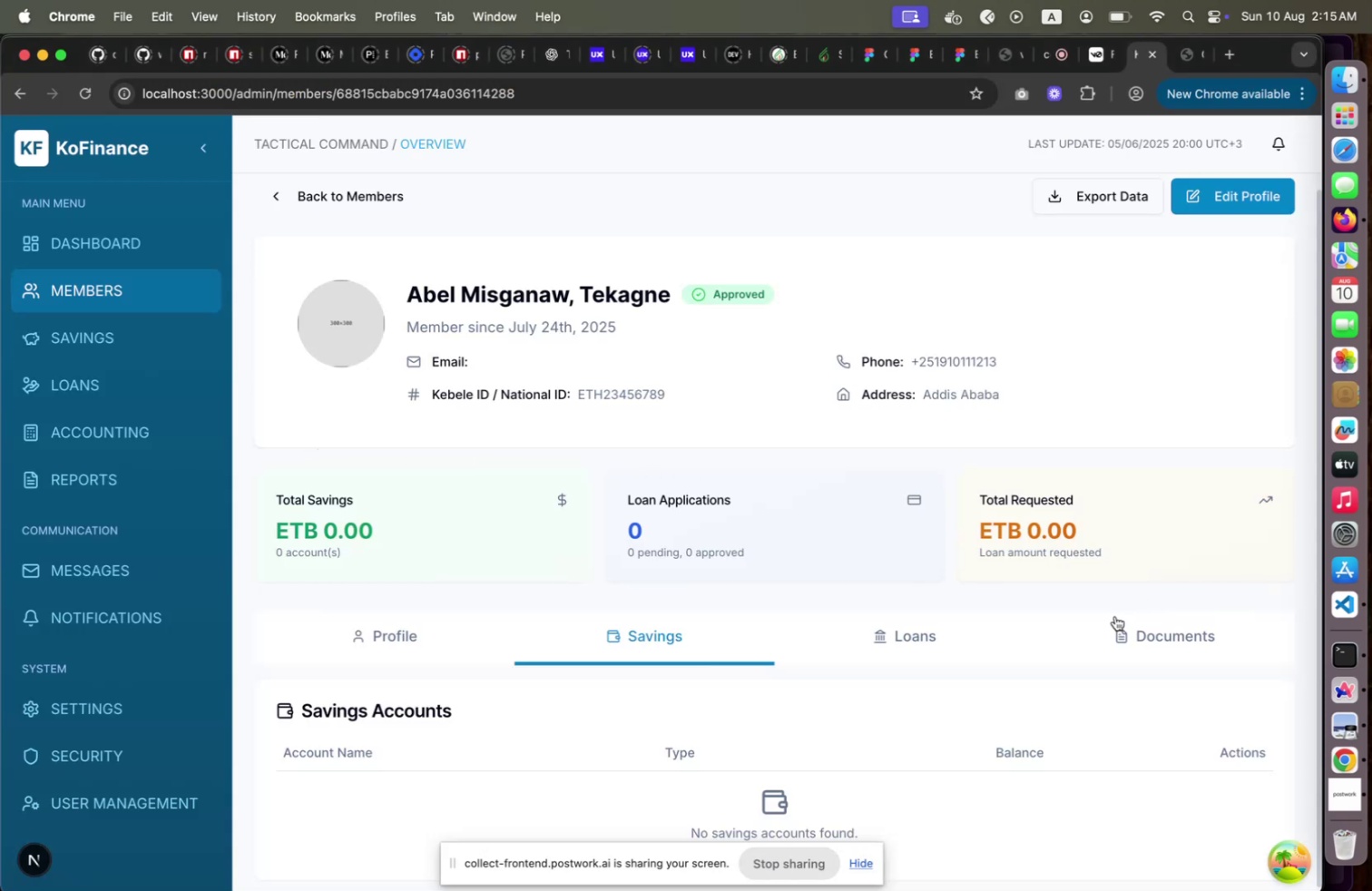 
left_click([1129, 622])
 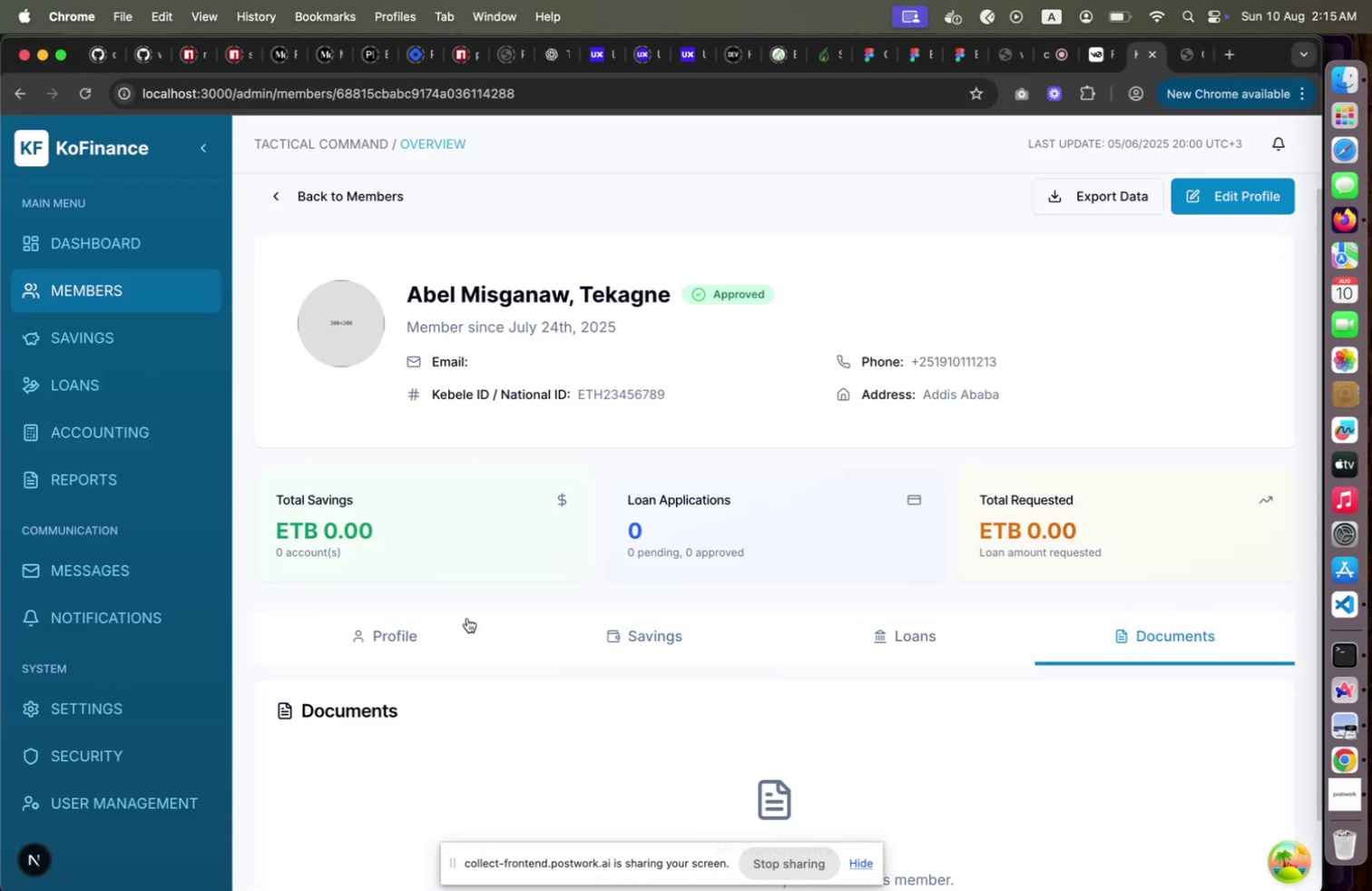 
left_click([458, 619])
 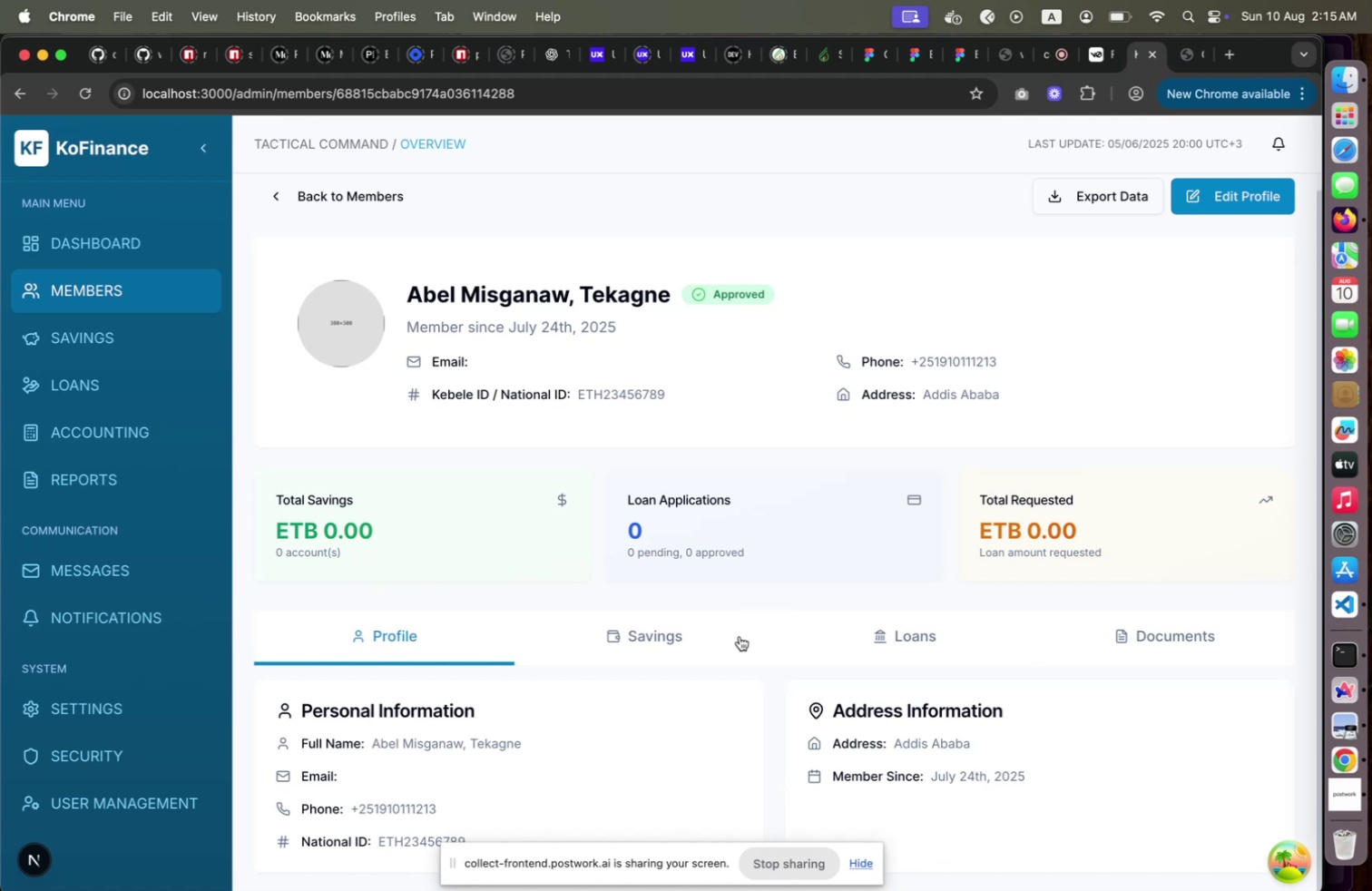 
double_click([912, 631])
 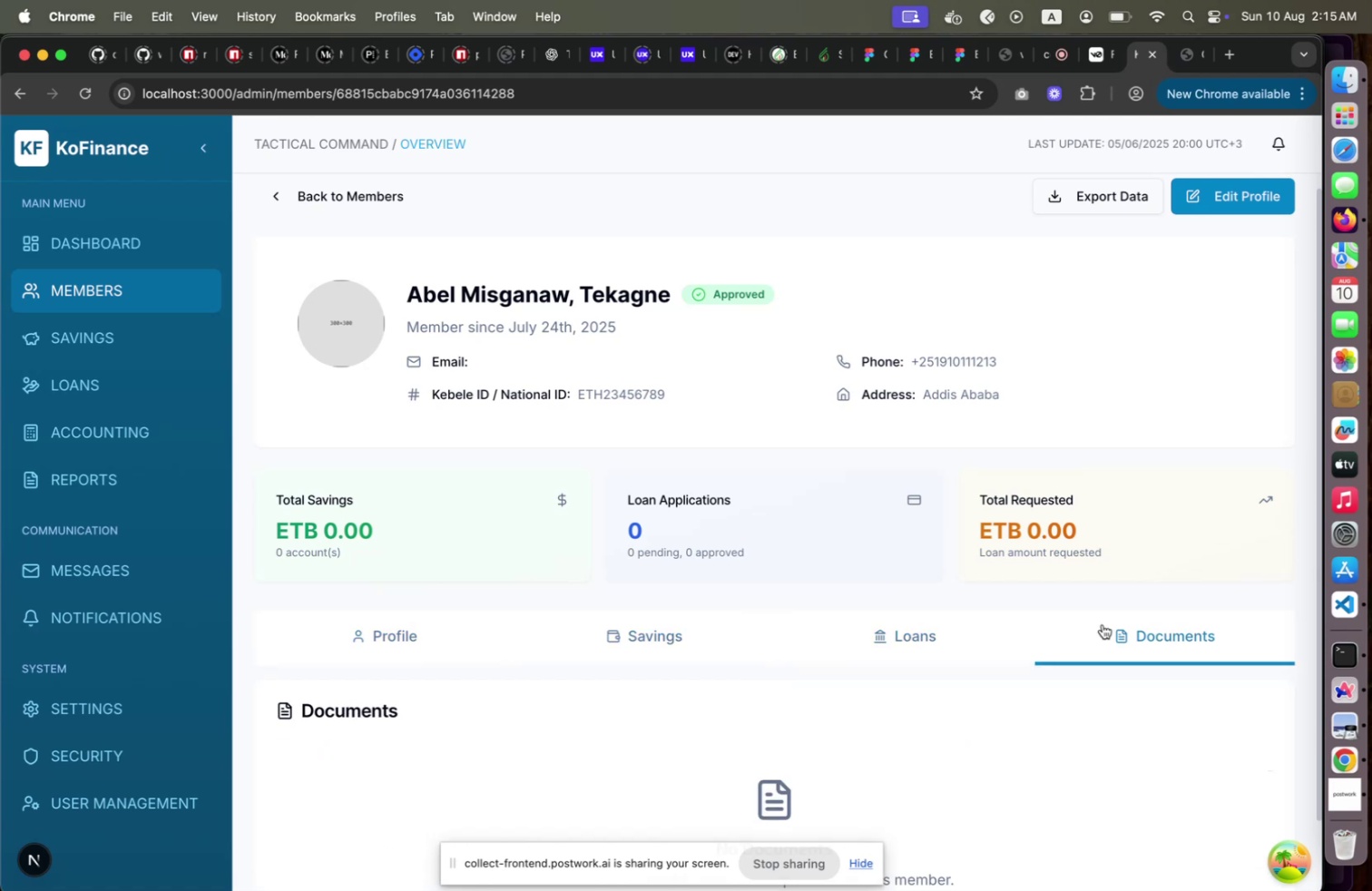 
triple_click([1102, 623])
 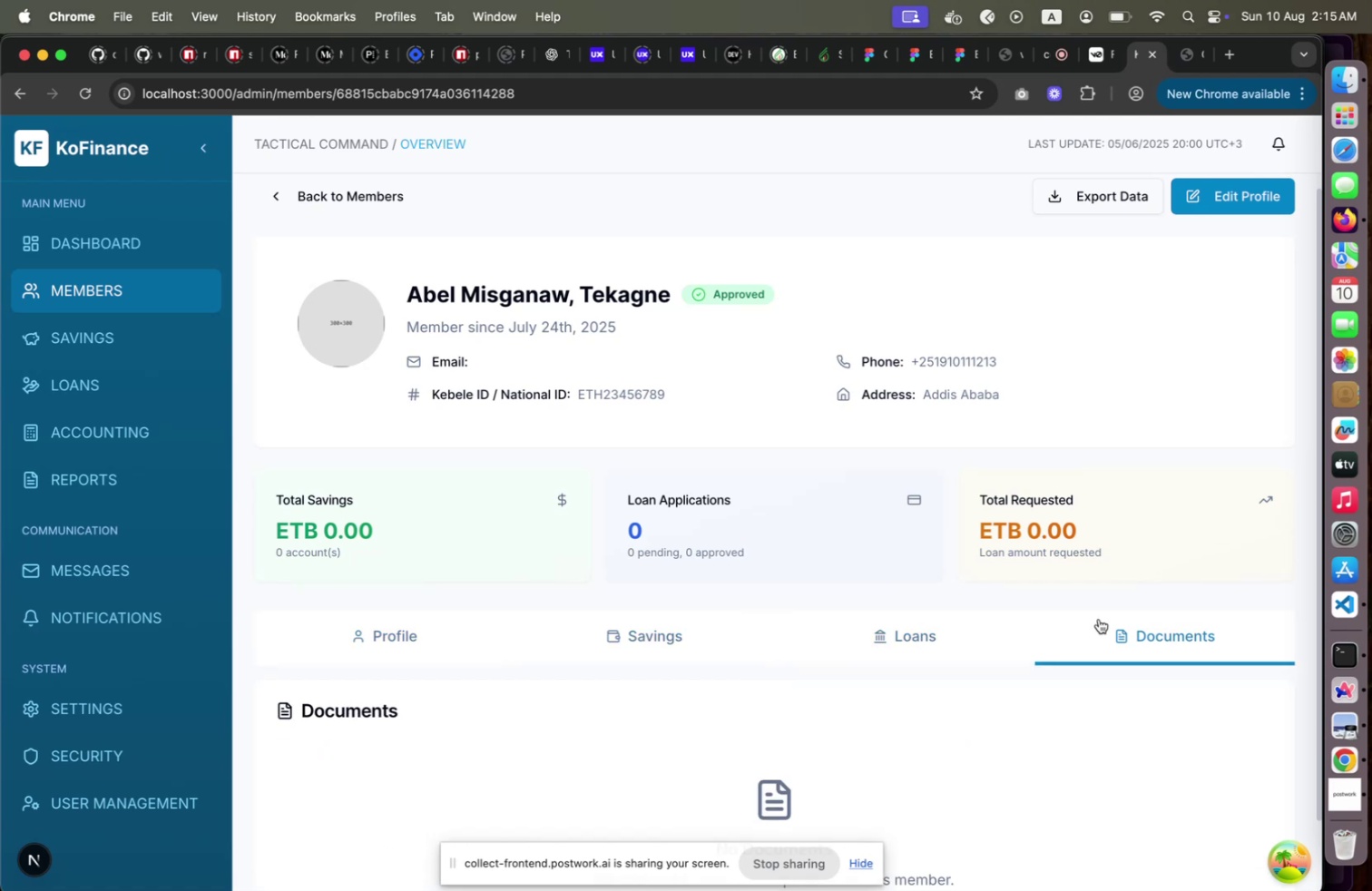 
wait(5.05)
 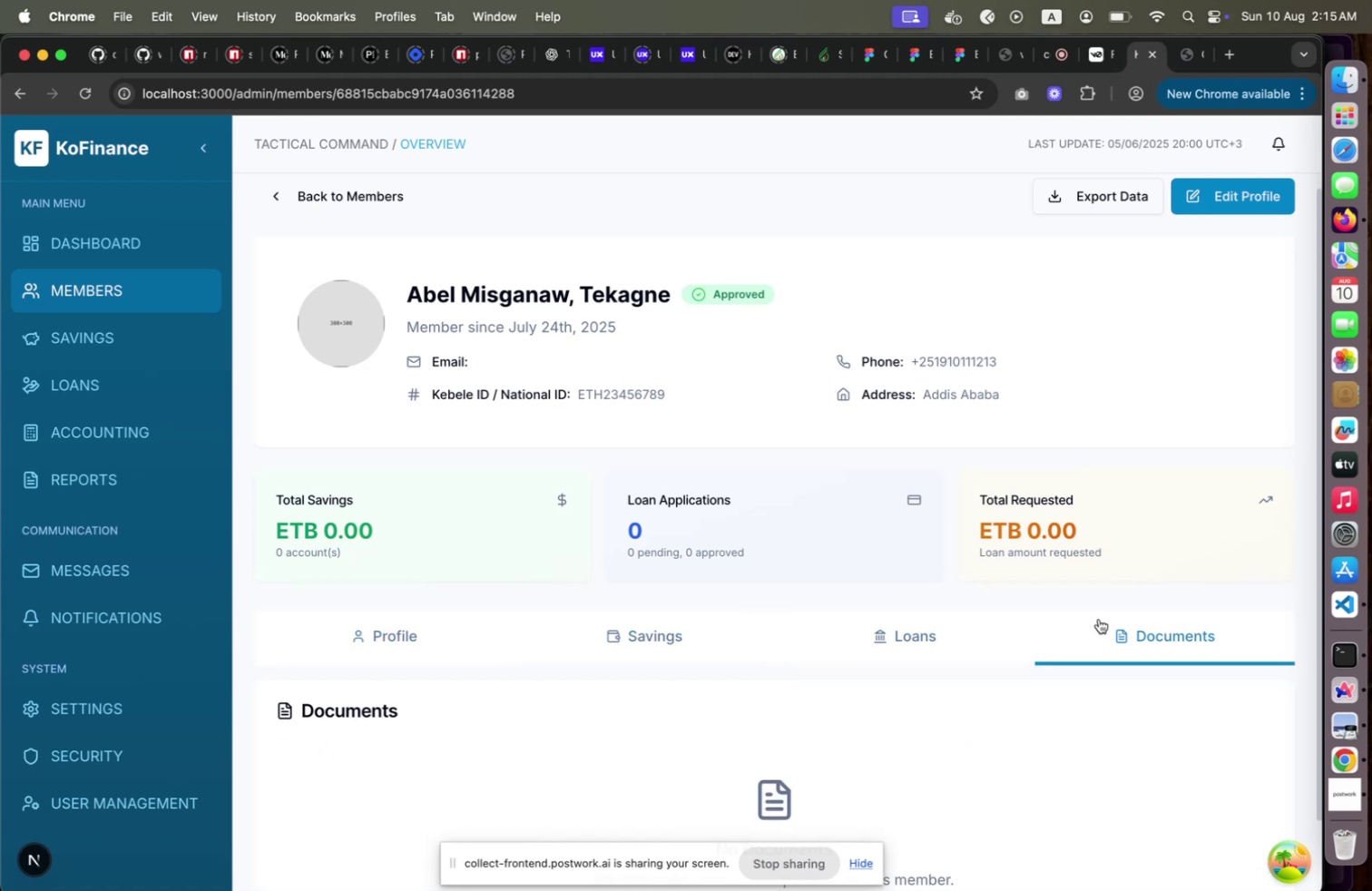 
key(Meta+CommandLeft)
 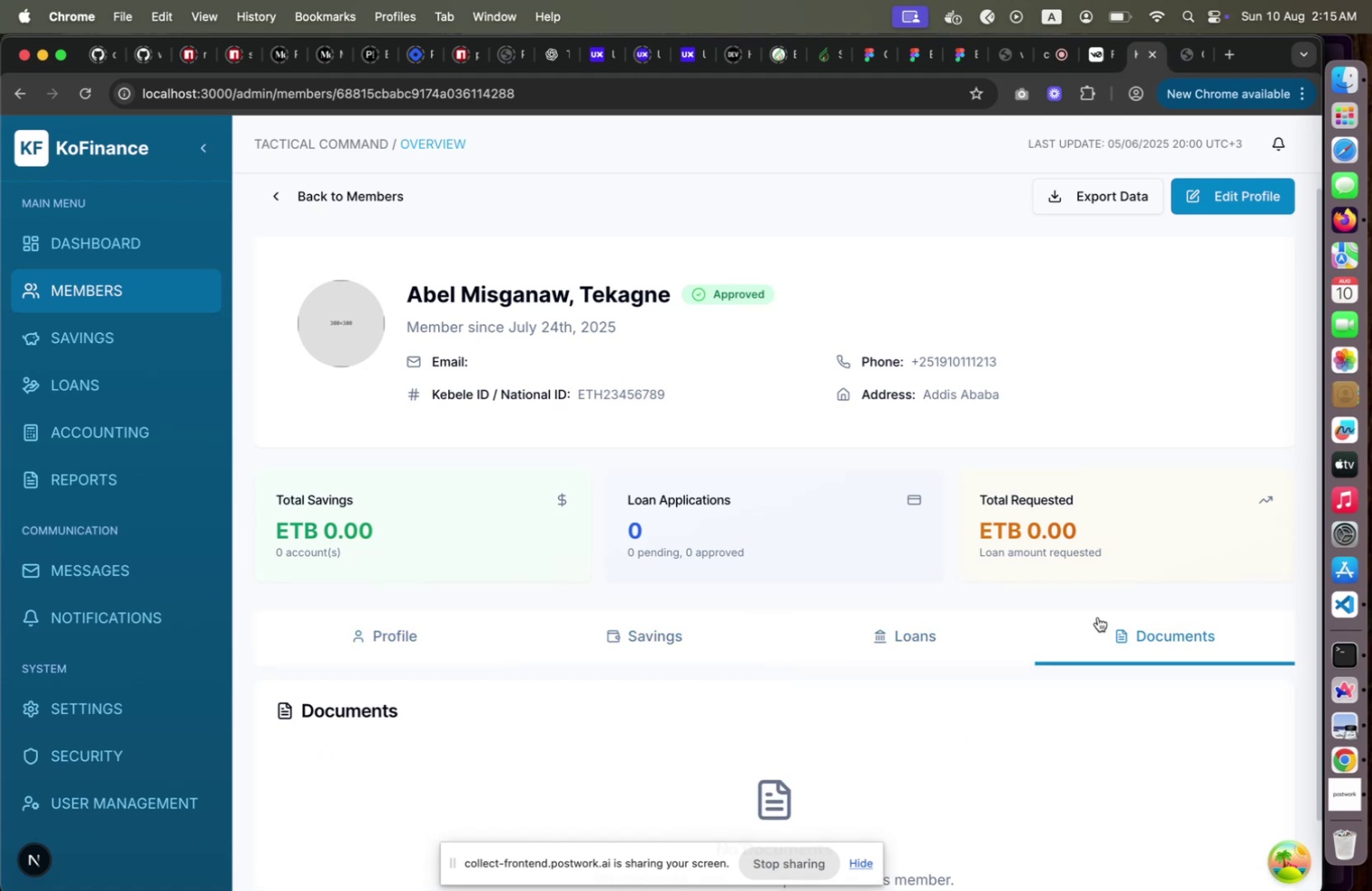 
key(Meta+Tab)
 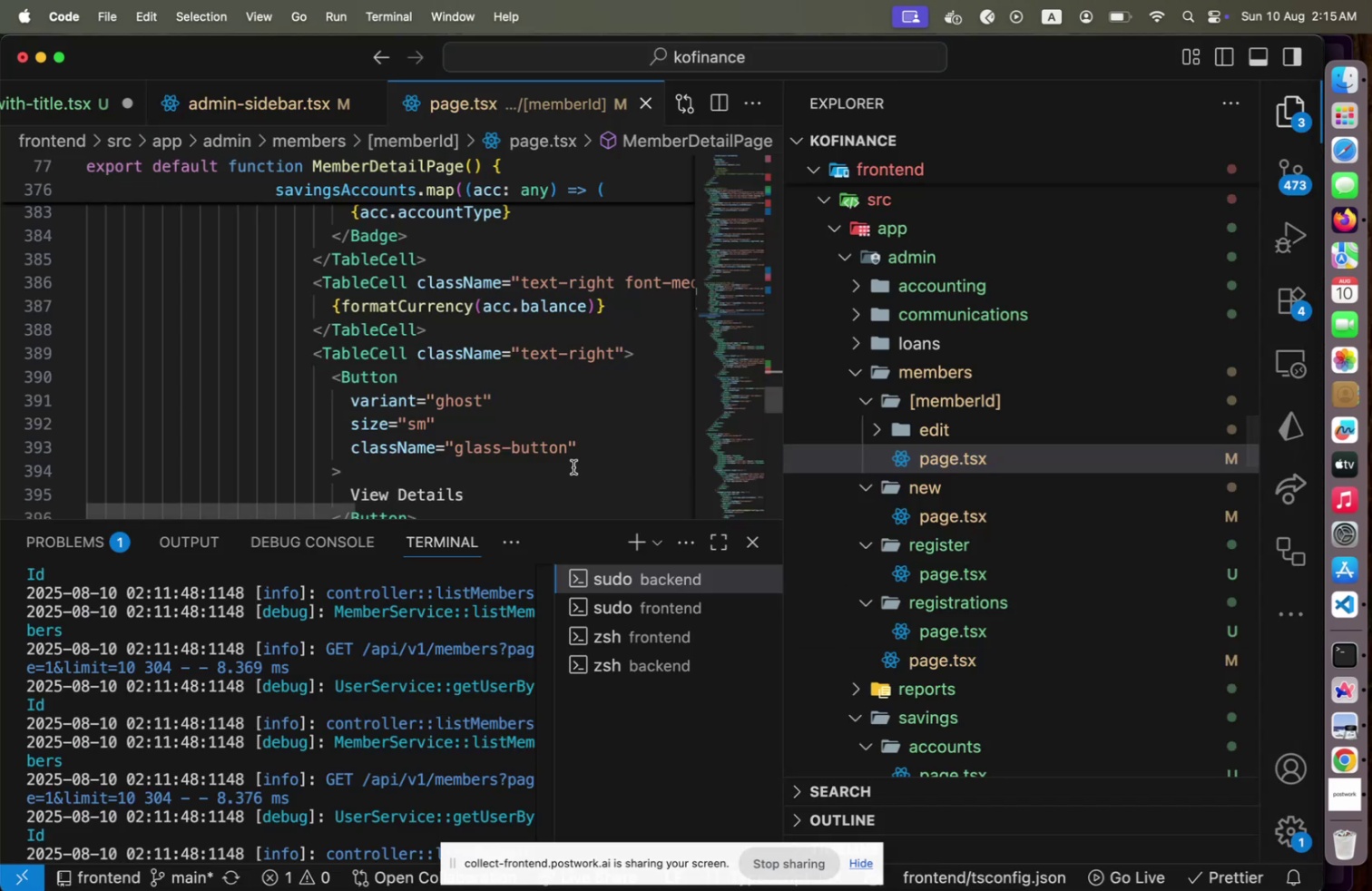 
scroll: coordinate [498, 460], scroll_direction: up, amount: 8.0
 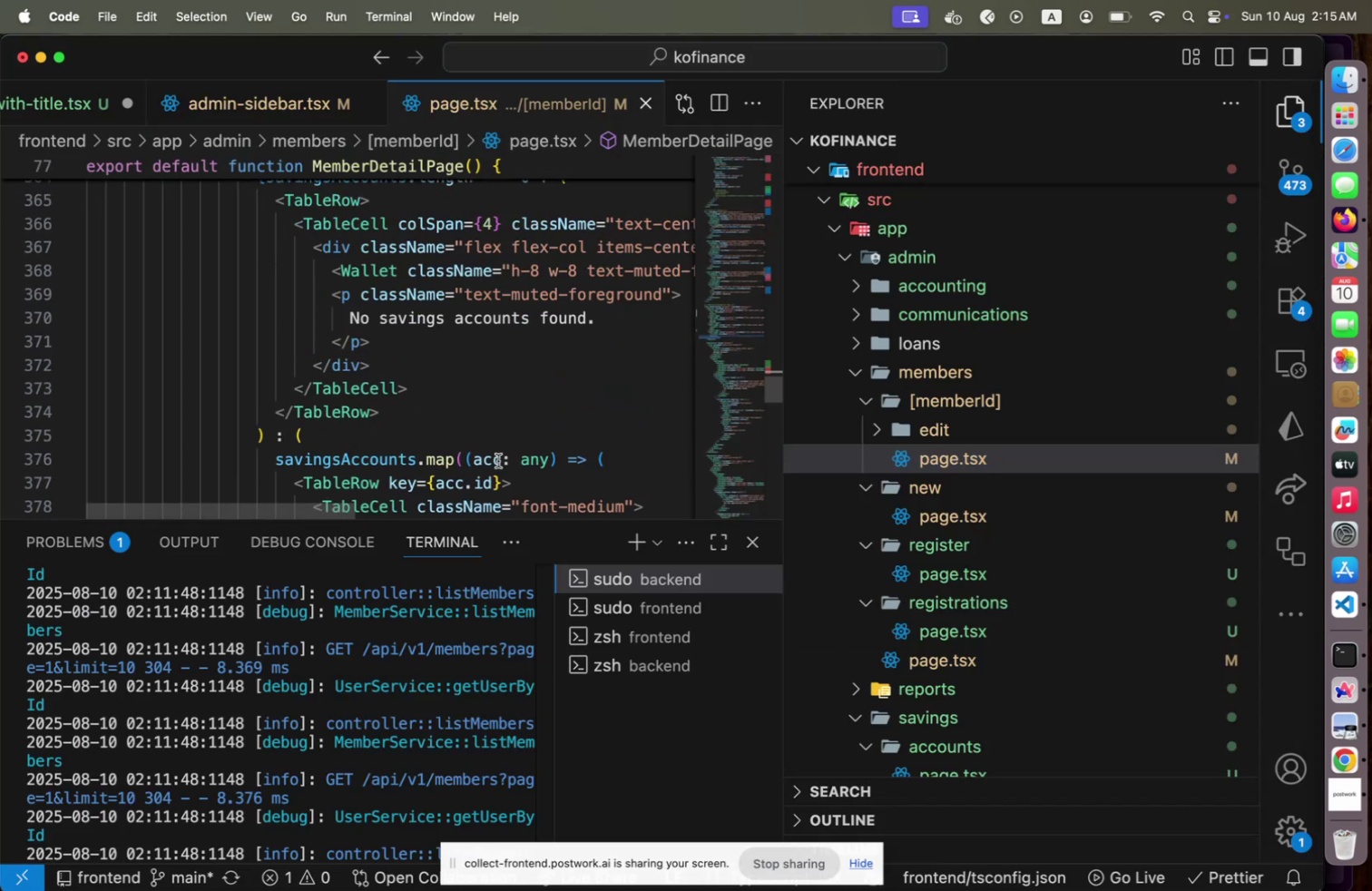 
scroll: coordinate [498, 460], scroll_direction: down, amount: 2.0
 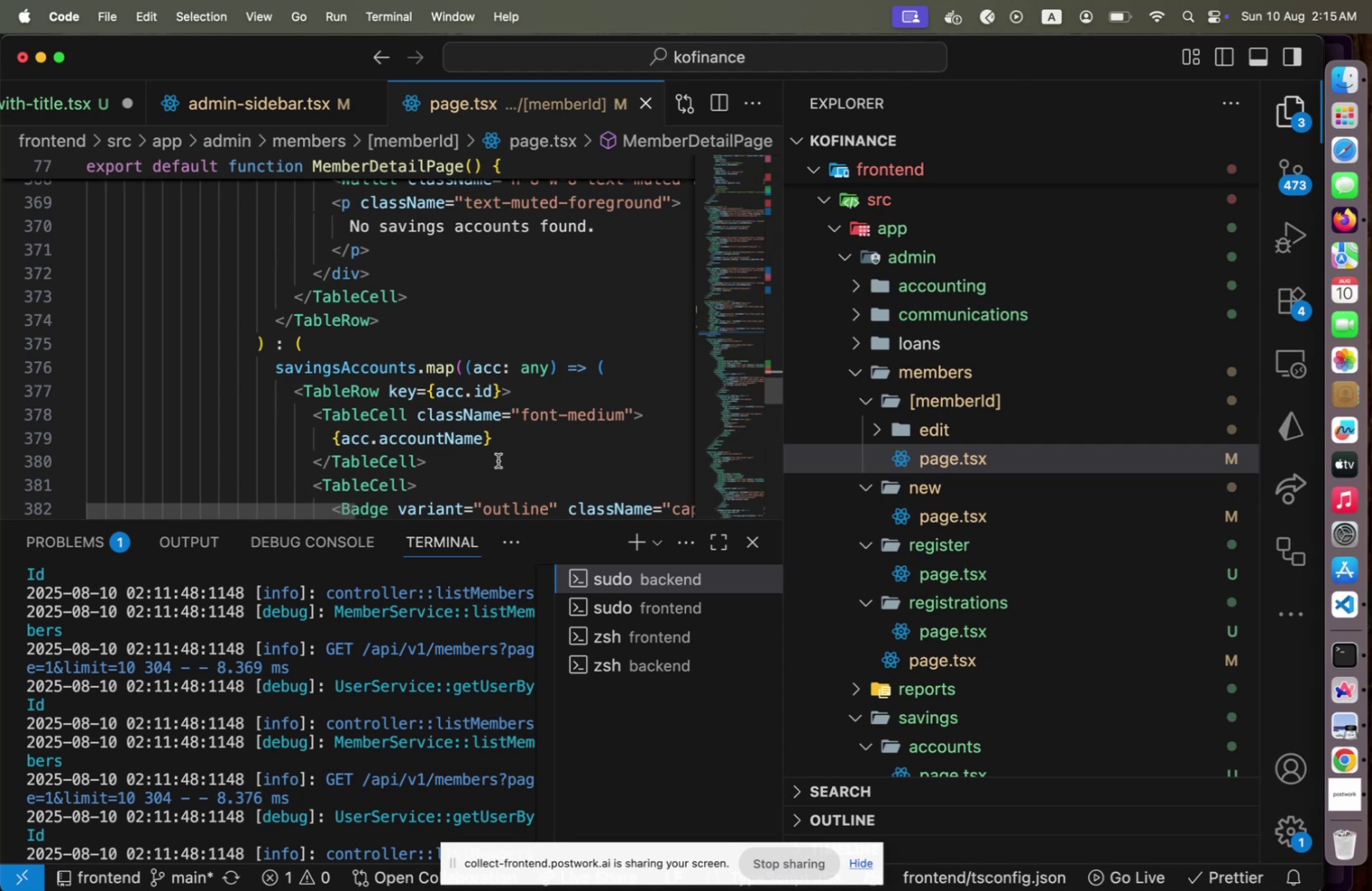 
scroll: coordinate [498, 460], scroll_direction: up, amount: 4.0
 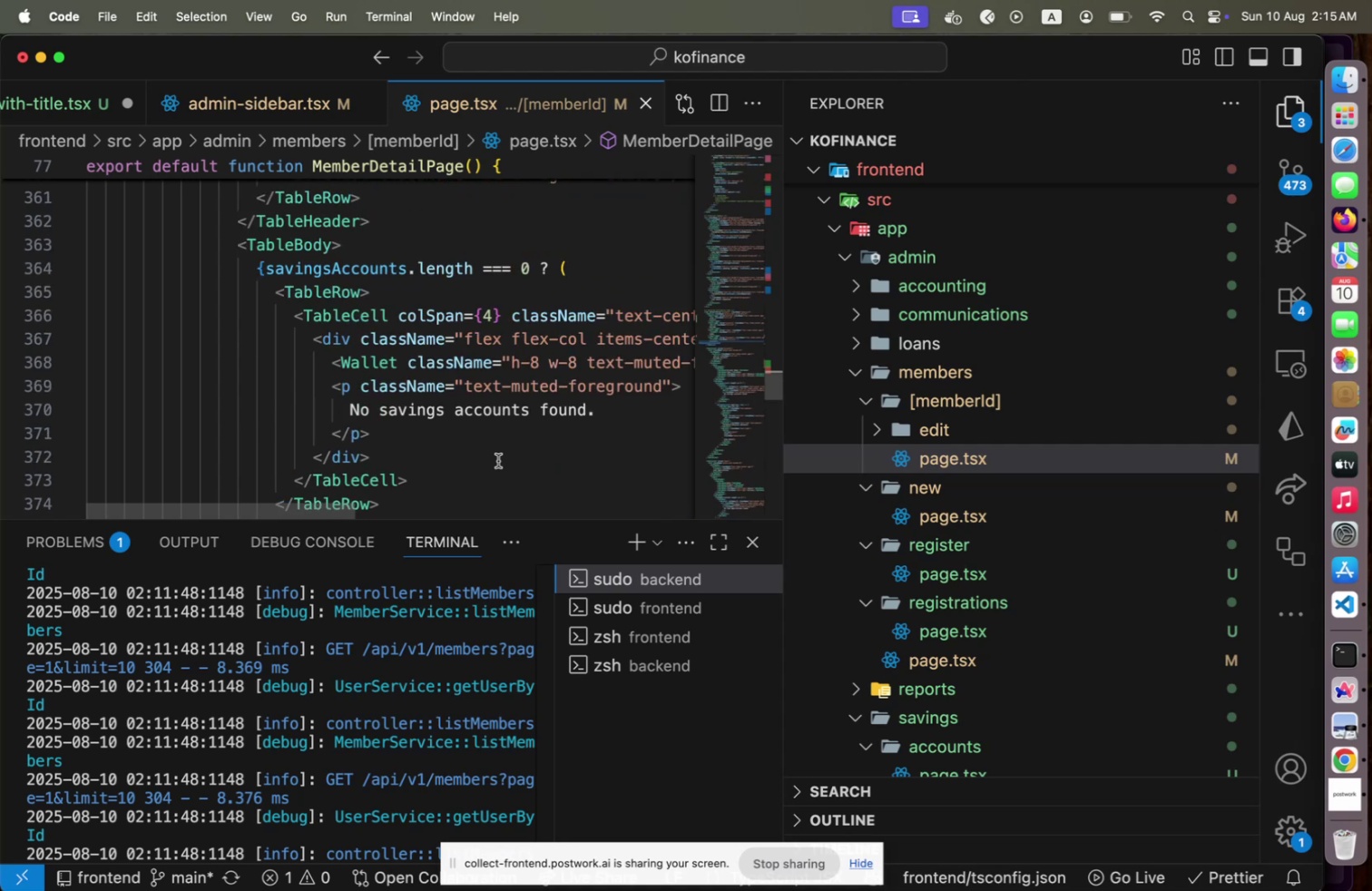 
scroll: coordinate [498, 460], scroll_direction: down, amount: 11.0
 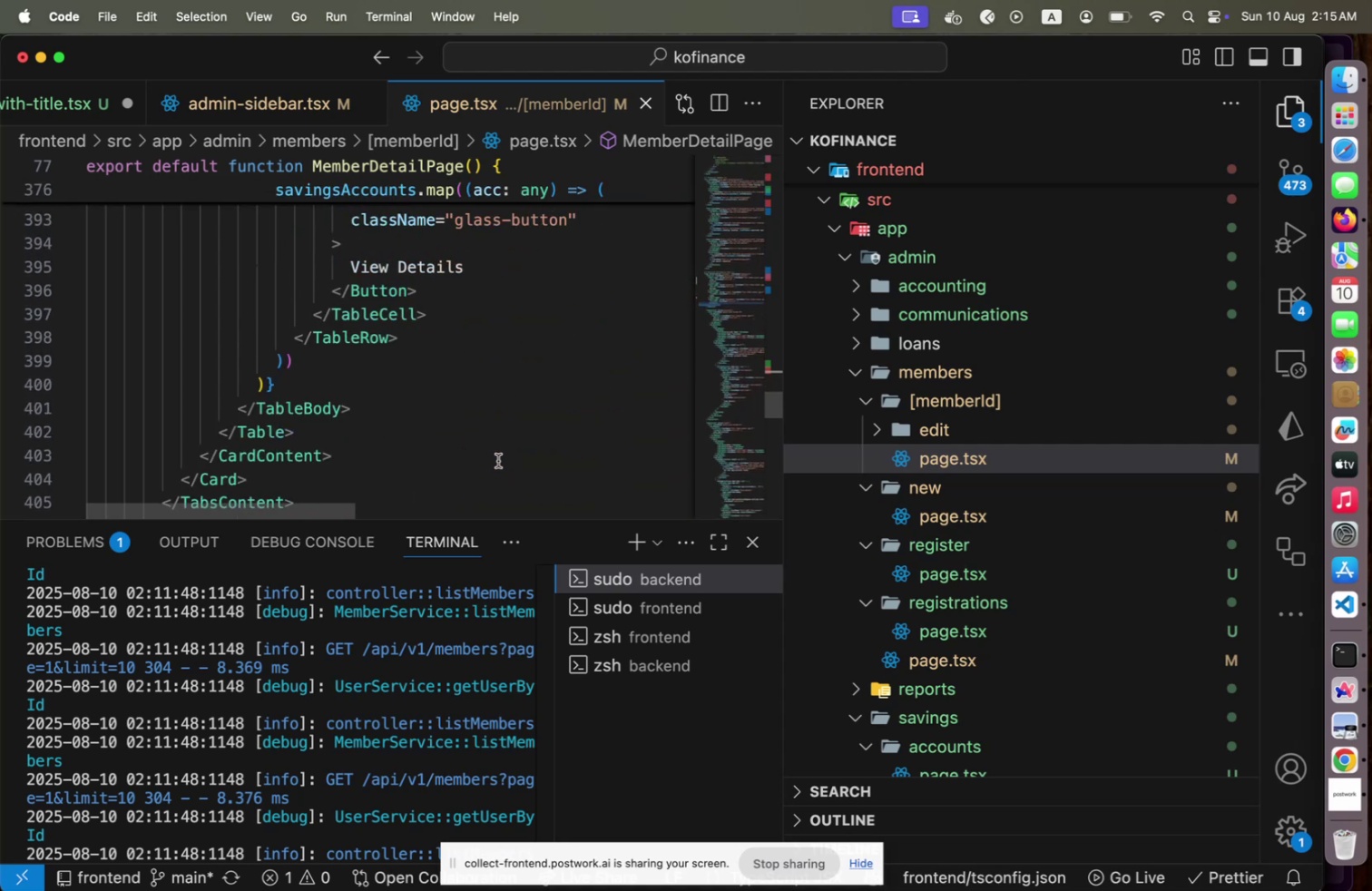 
scroll: coordinate [498, 460], scroll_direction: up, amount: 4.0
 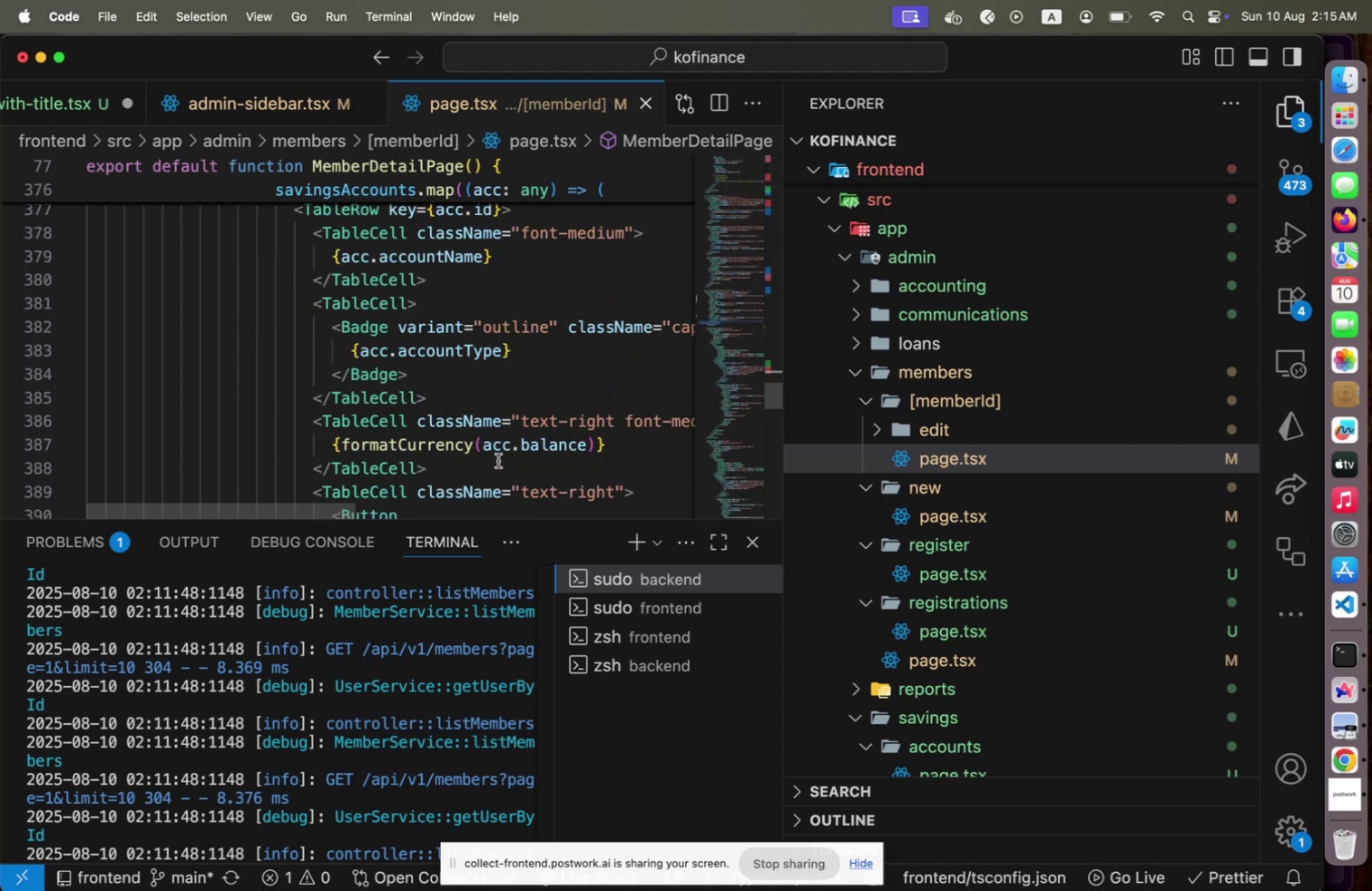 
scroll: coordinate [498, 460], scroll_direction: down, amount: 6.0
 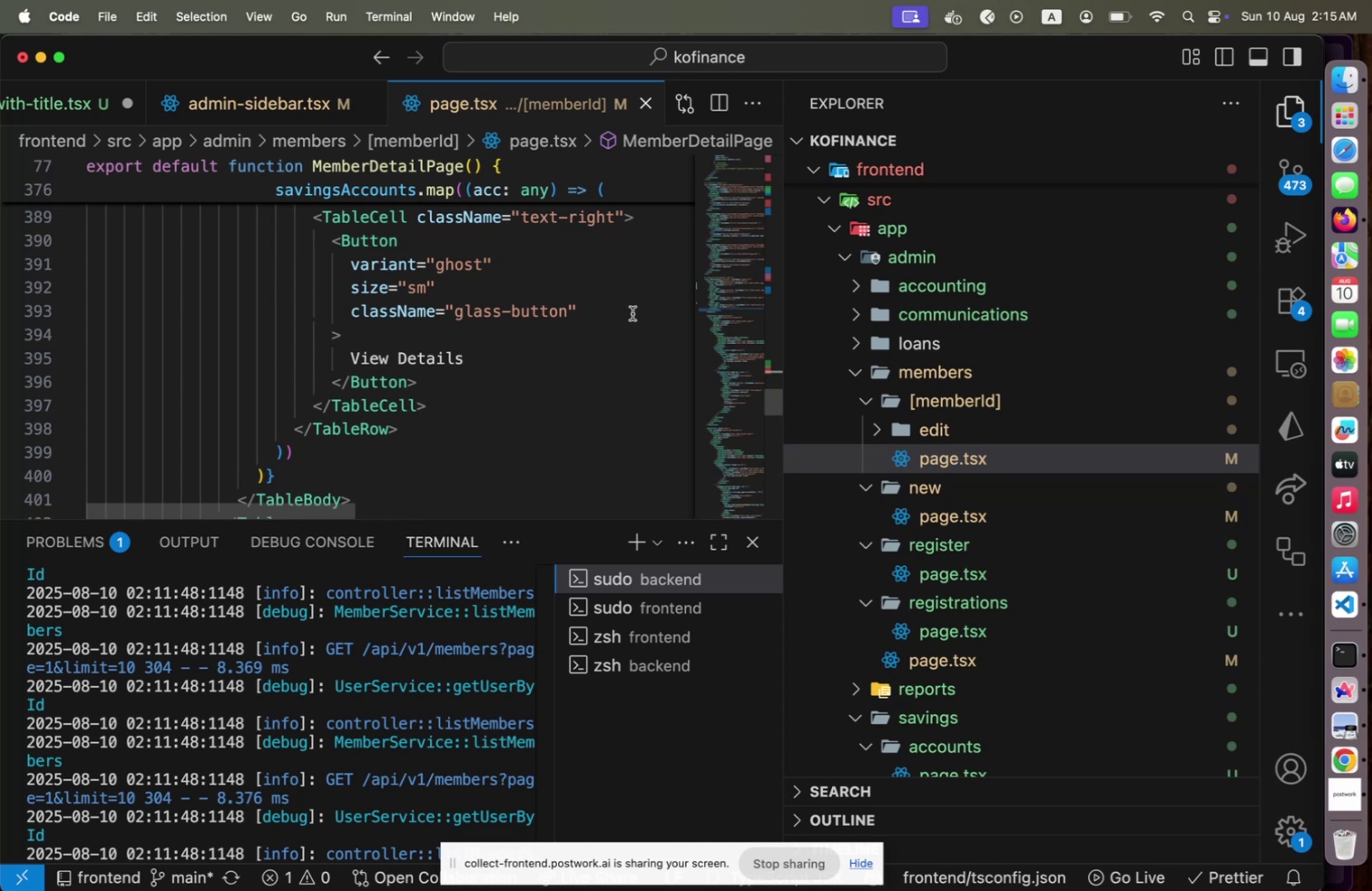 
key(Shift+Home)
 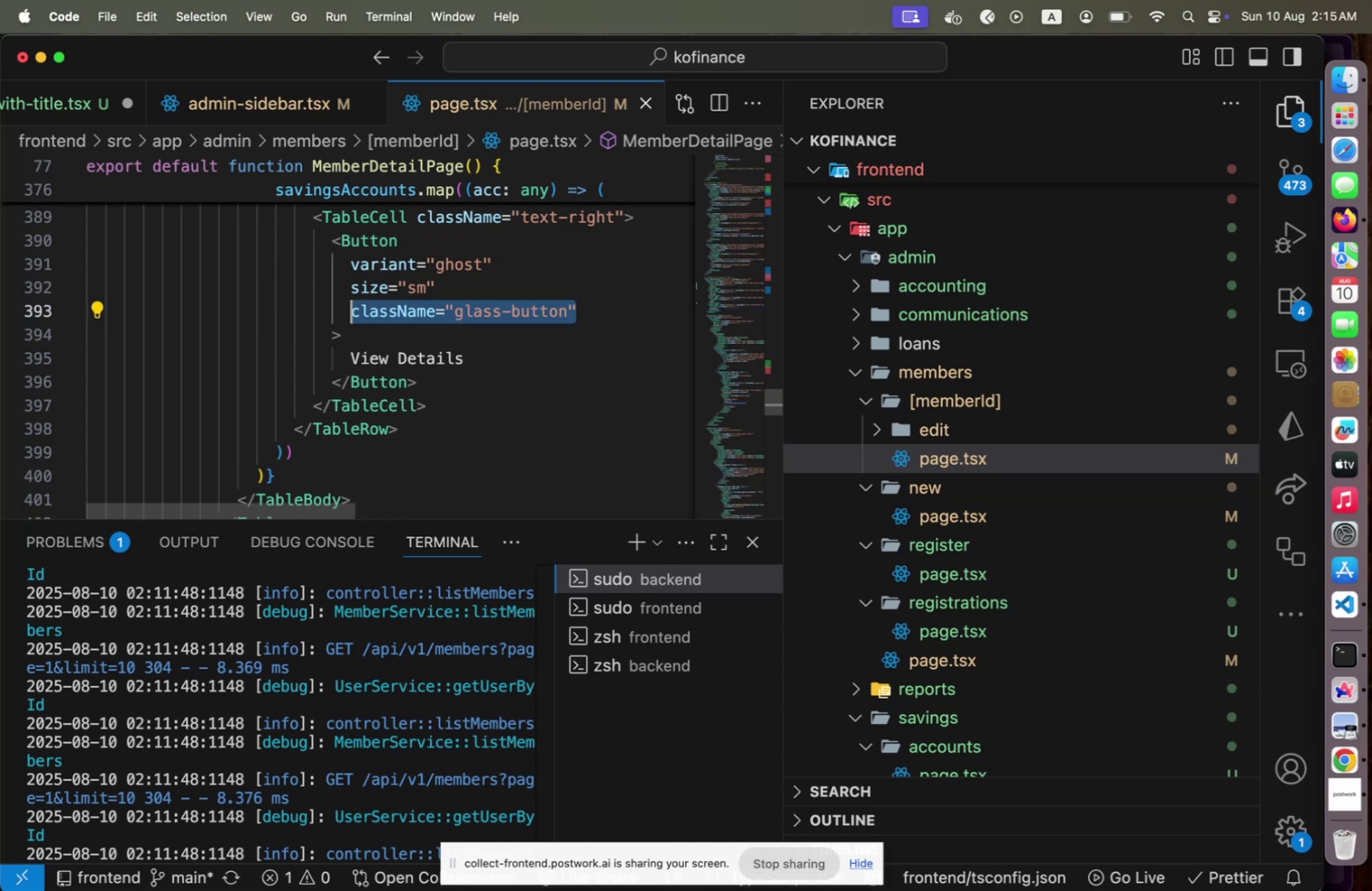 
key(Backspace)
 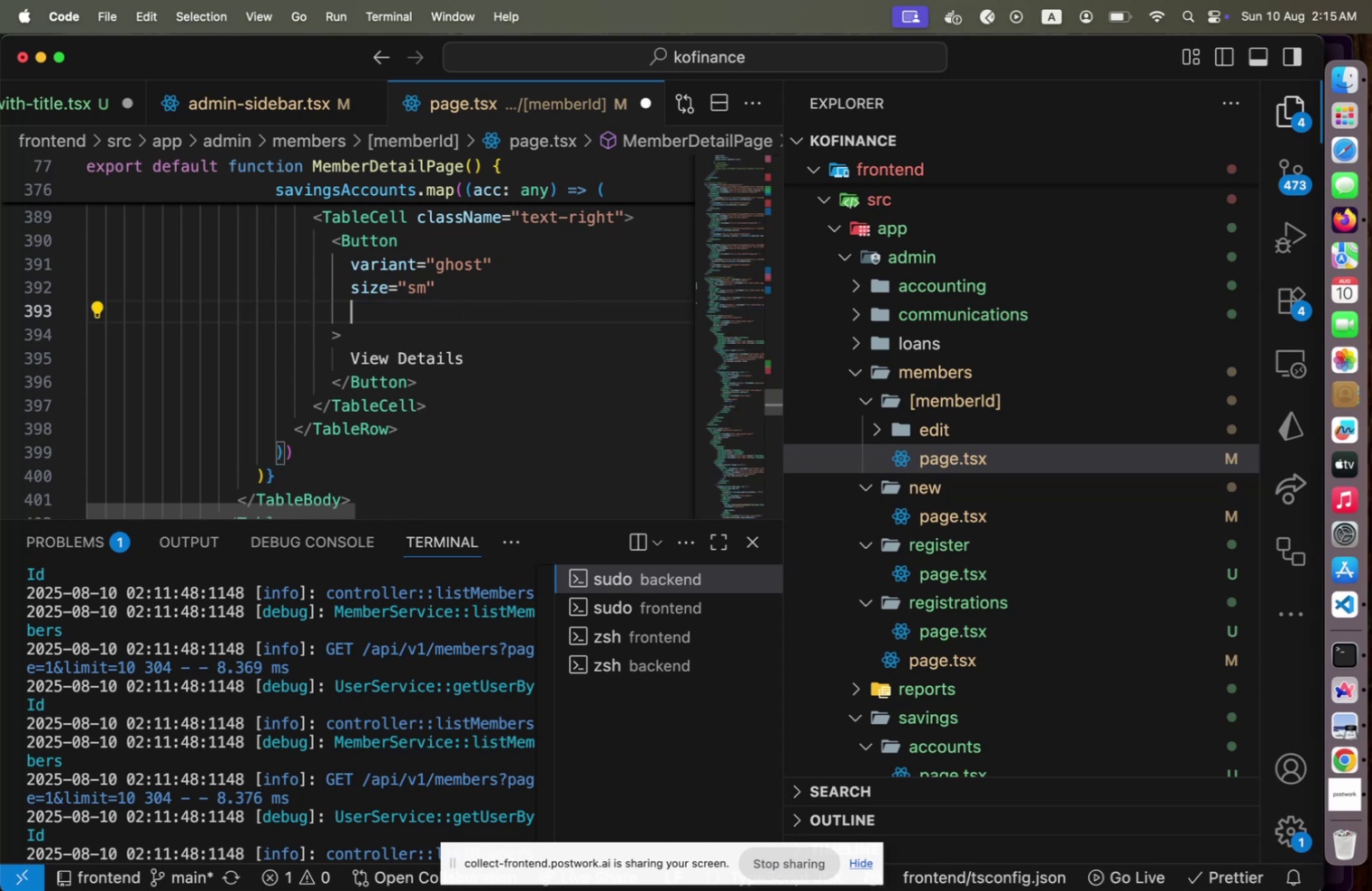 
key(Alt+Shift+F)
 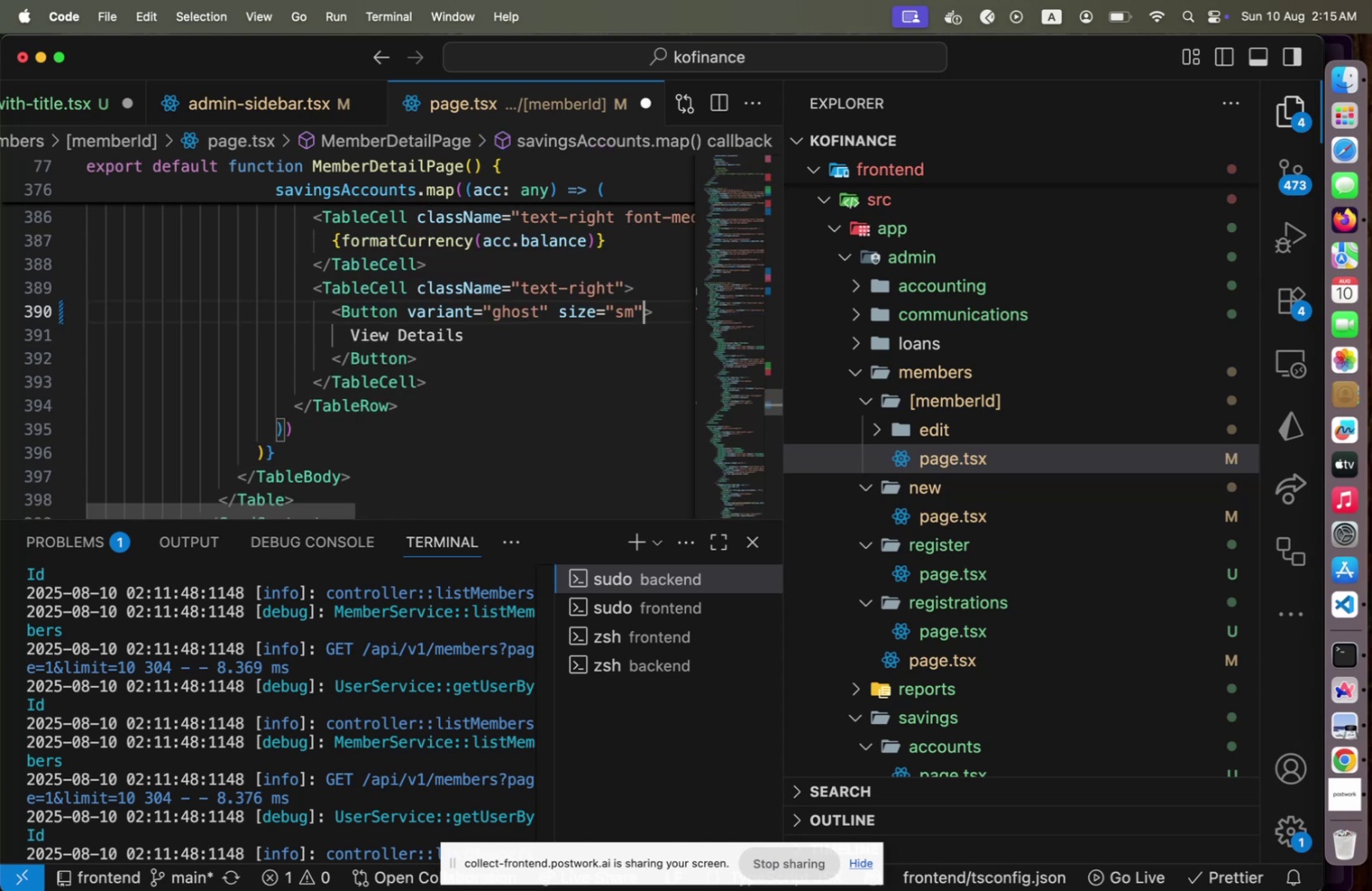 
key(Meta+CommandLeft)
 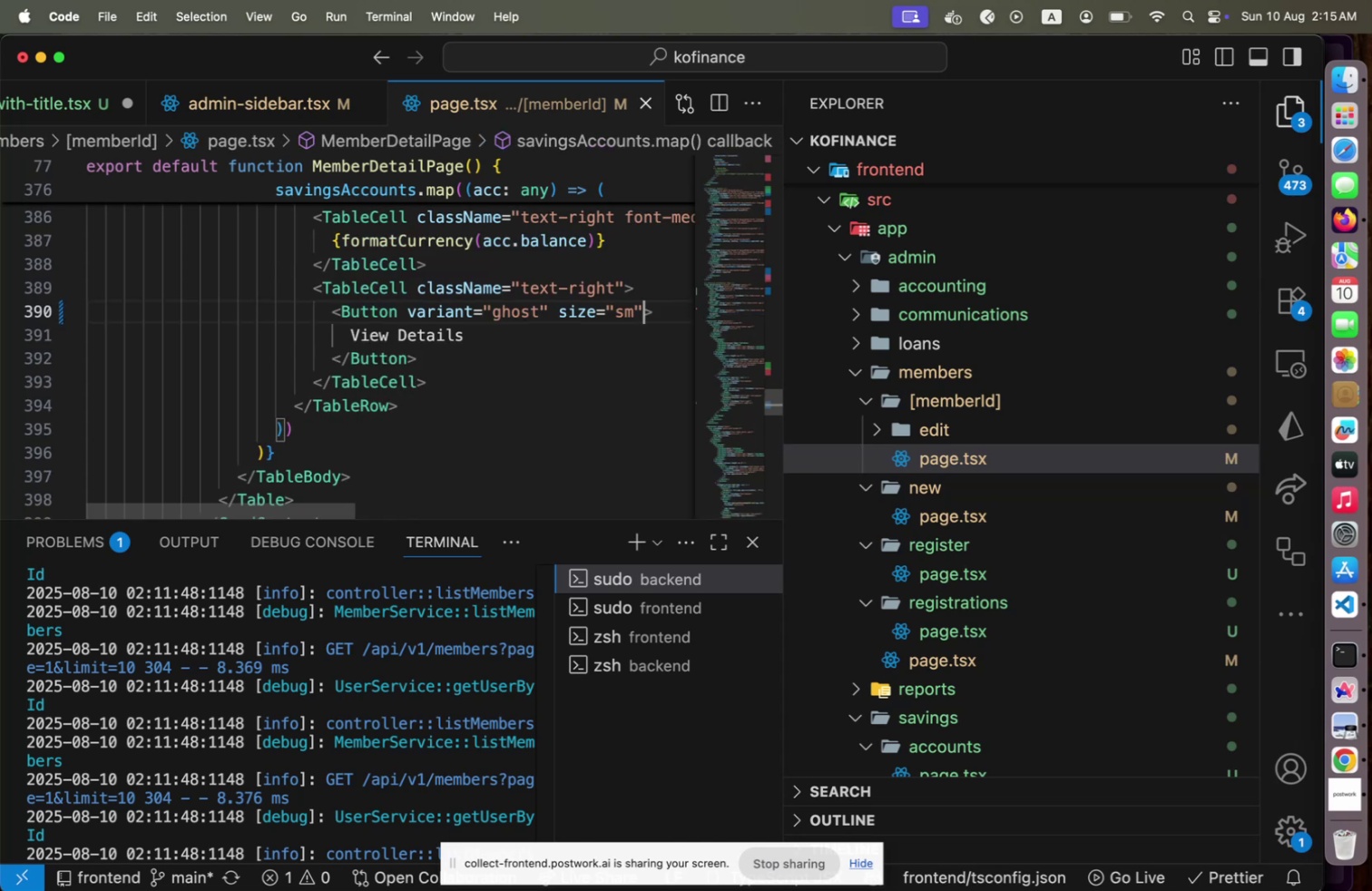 
key(Meta+S)
 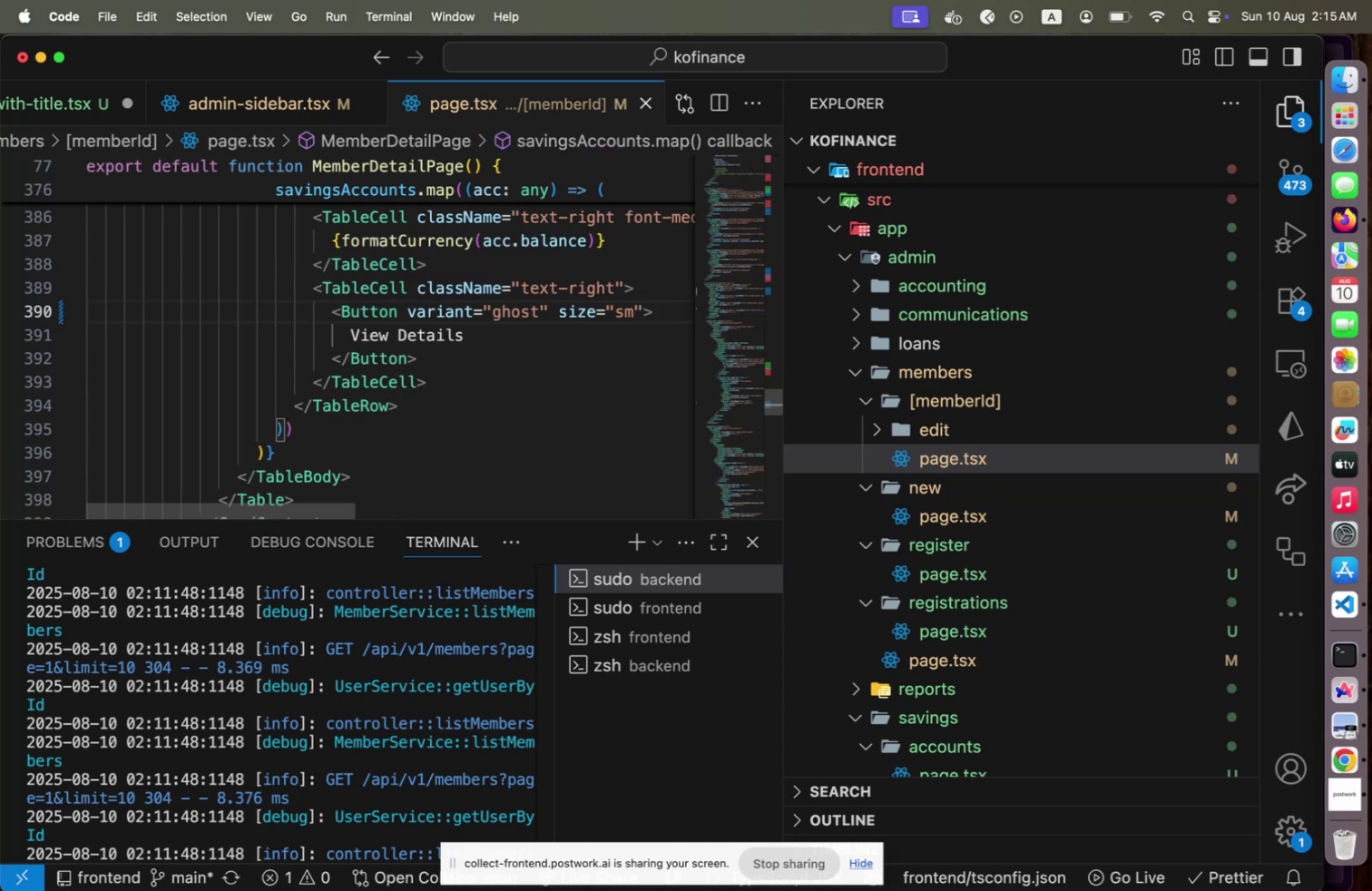 
key(Meta+CommandLeft)
 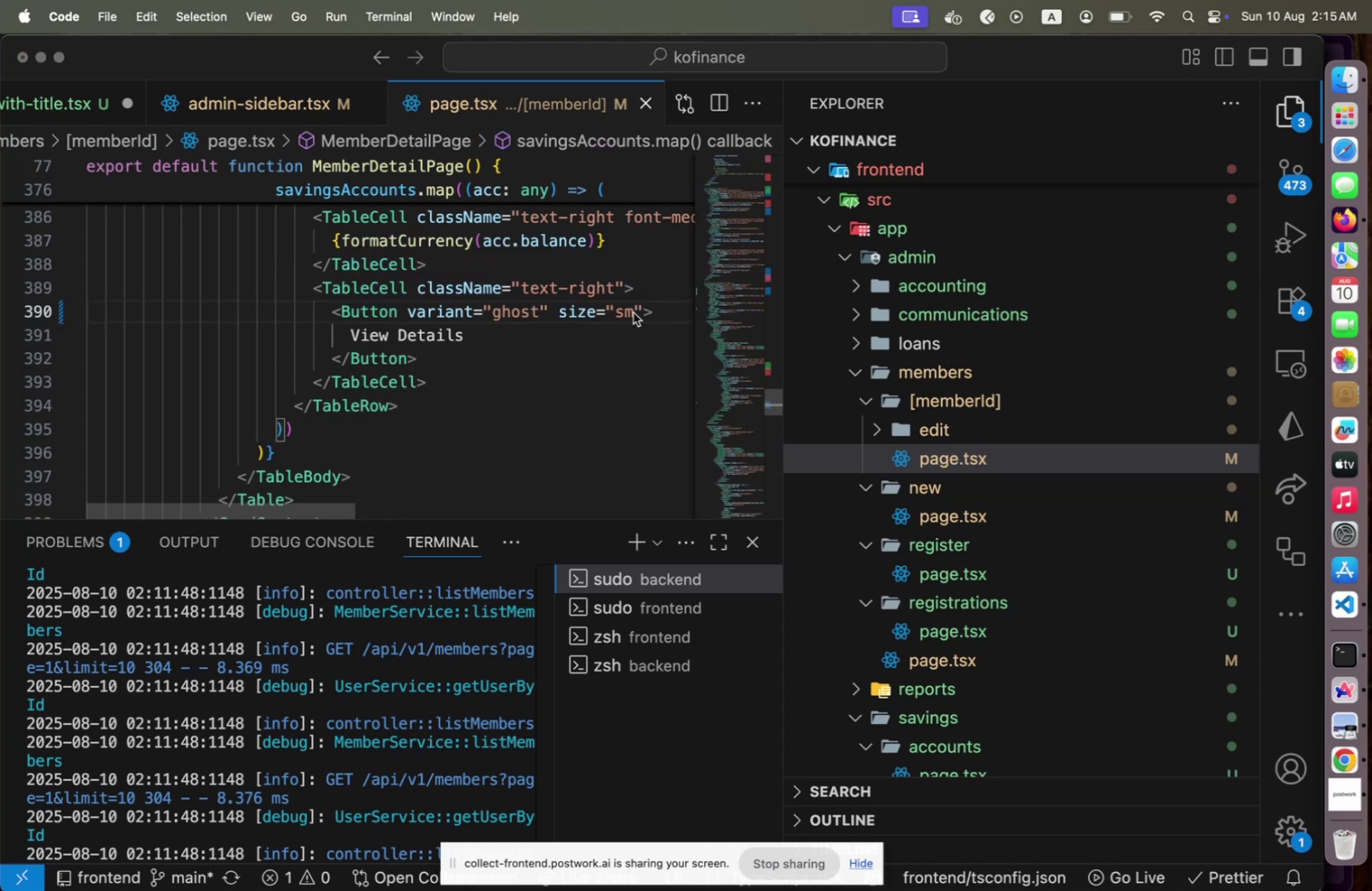 
key(Meta+Tab)
 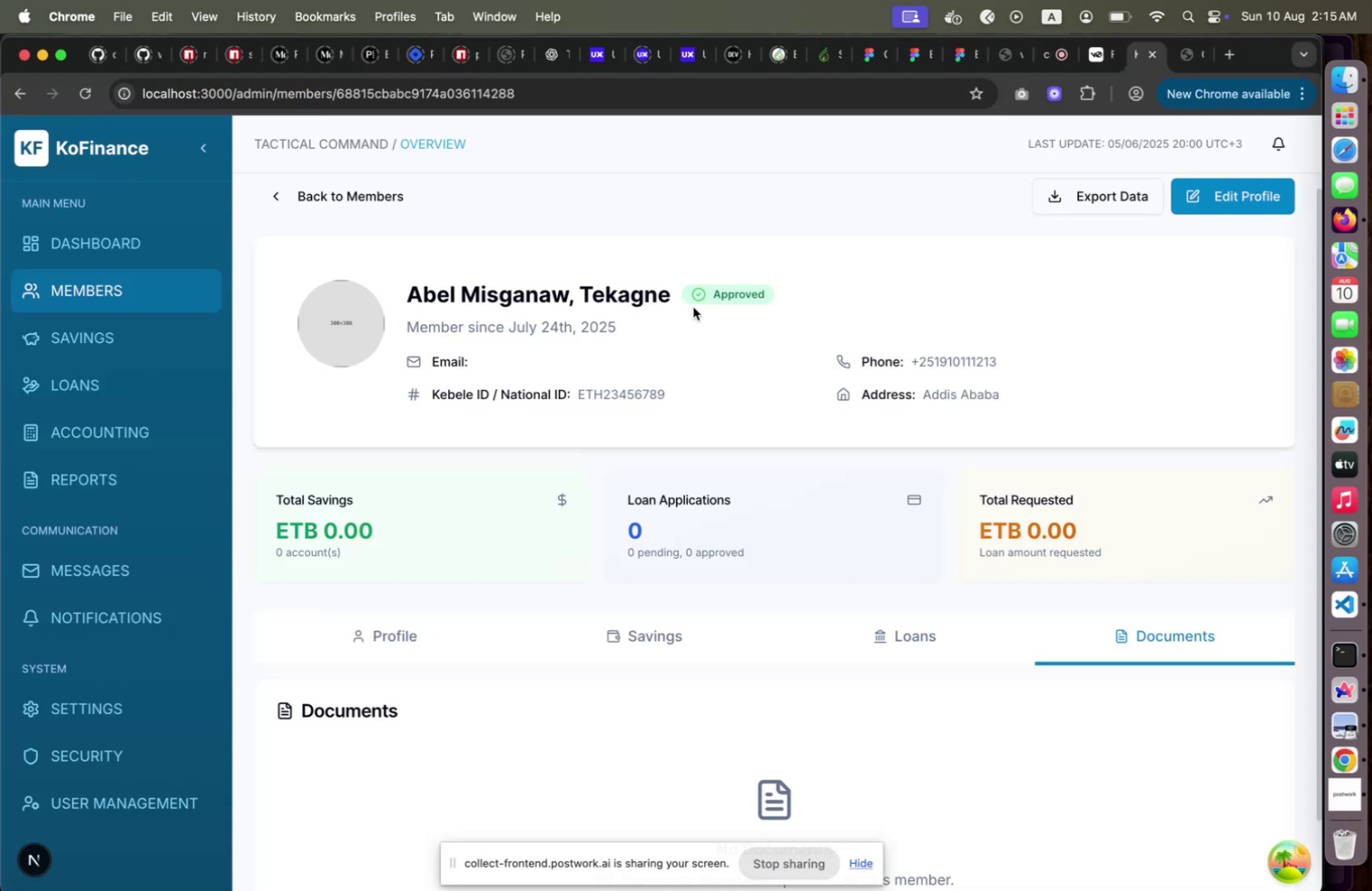 
hold_key(key=CommandLeft, duration=0.33)
 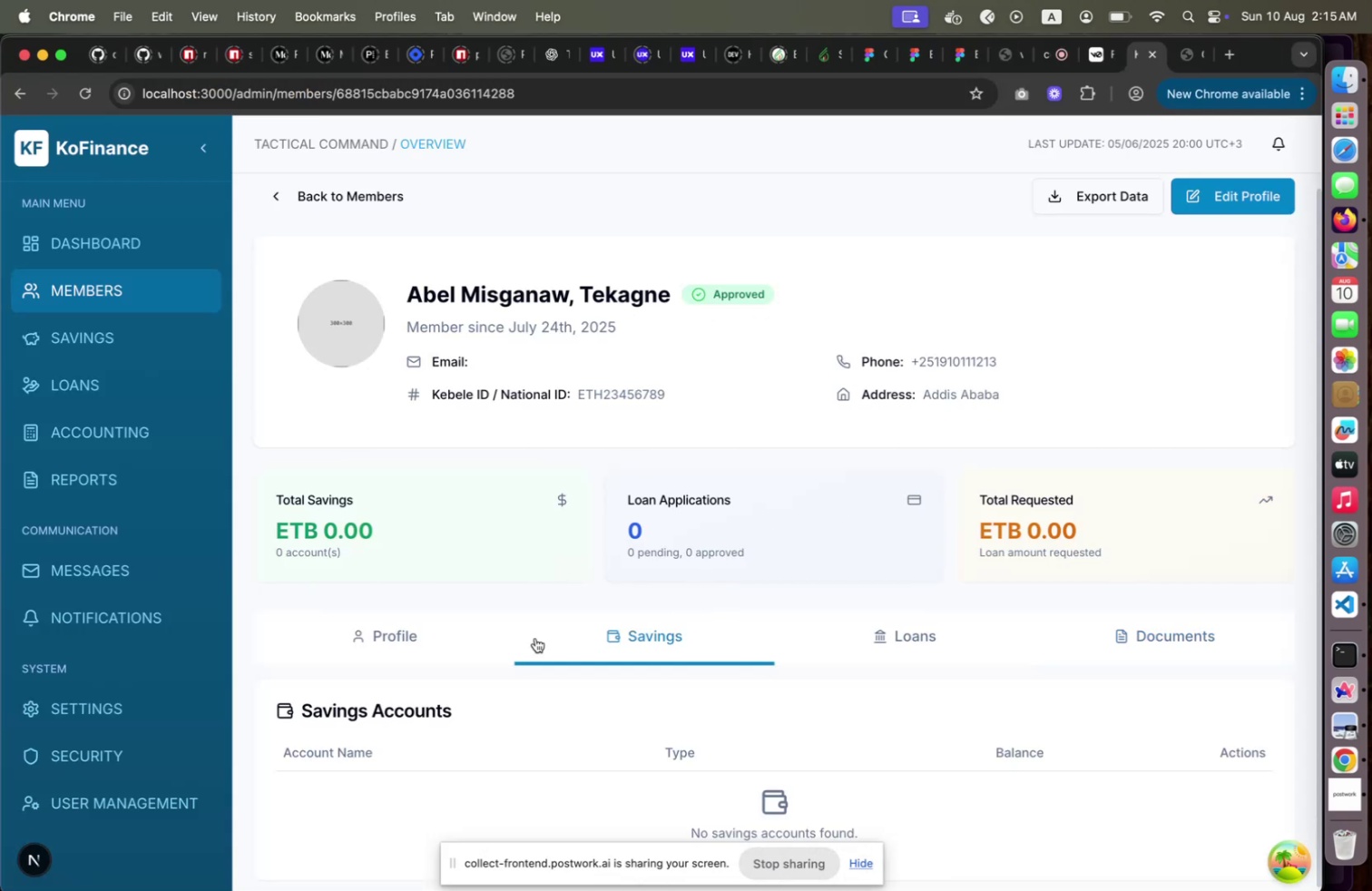 
left_click([451, 639])
 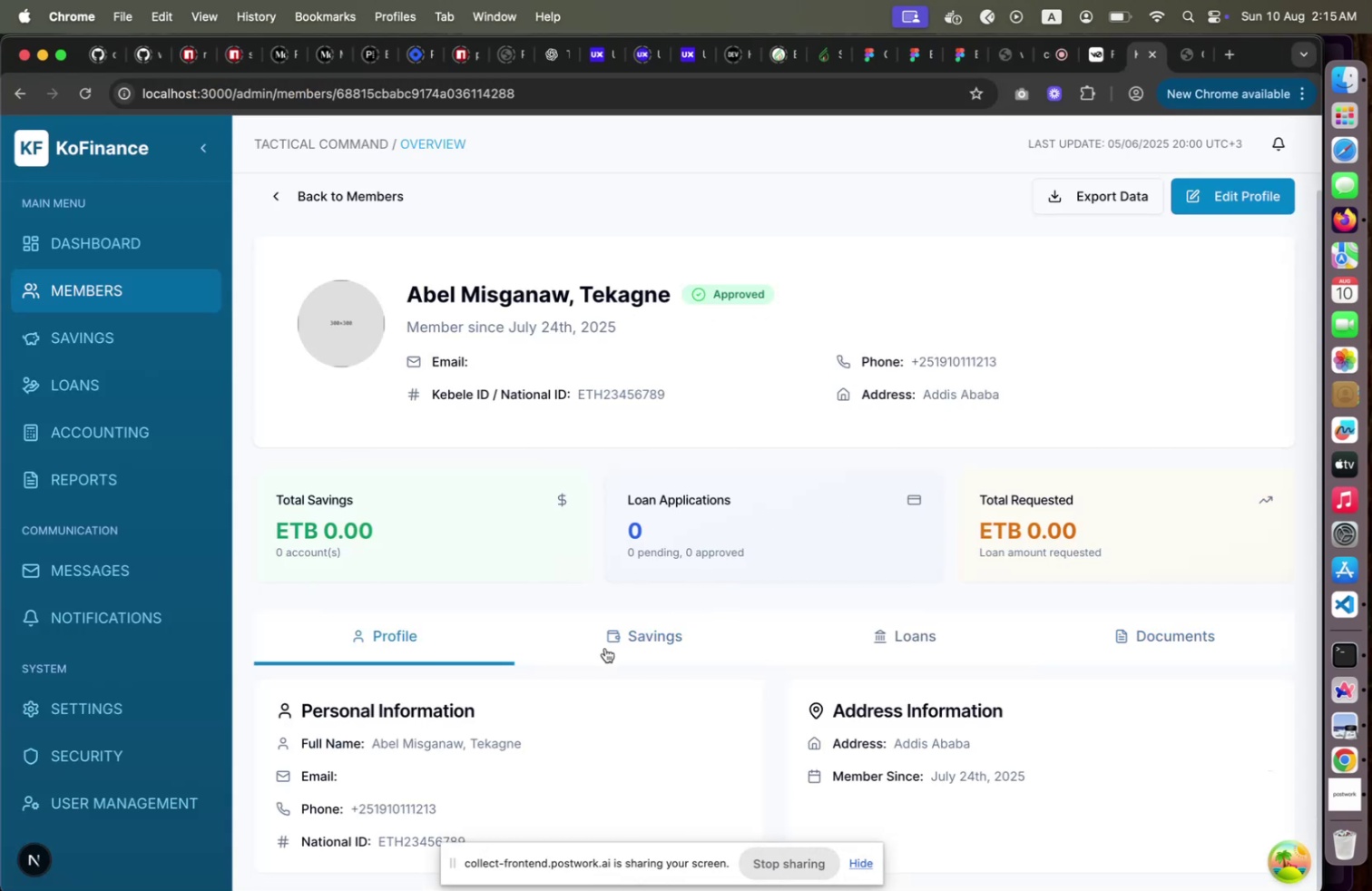 
left_click([621, 647])
 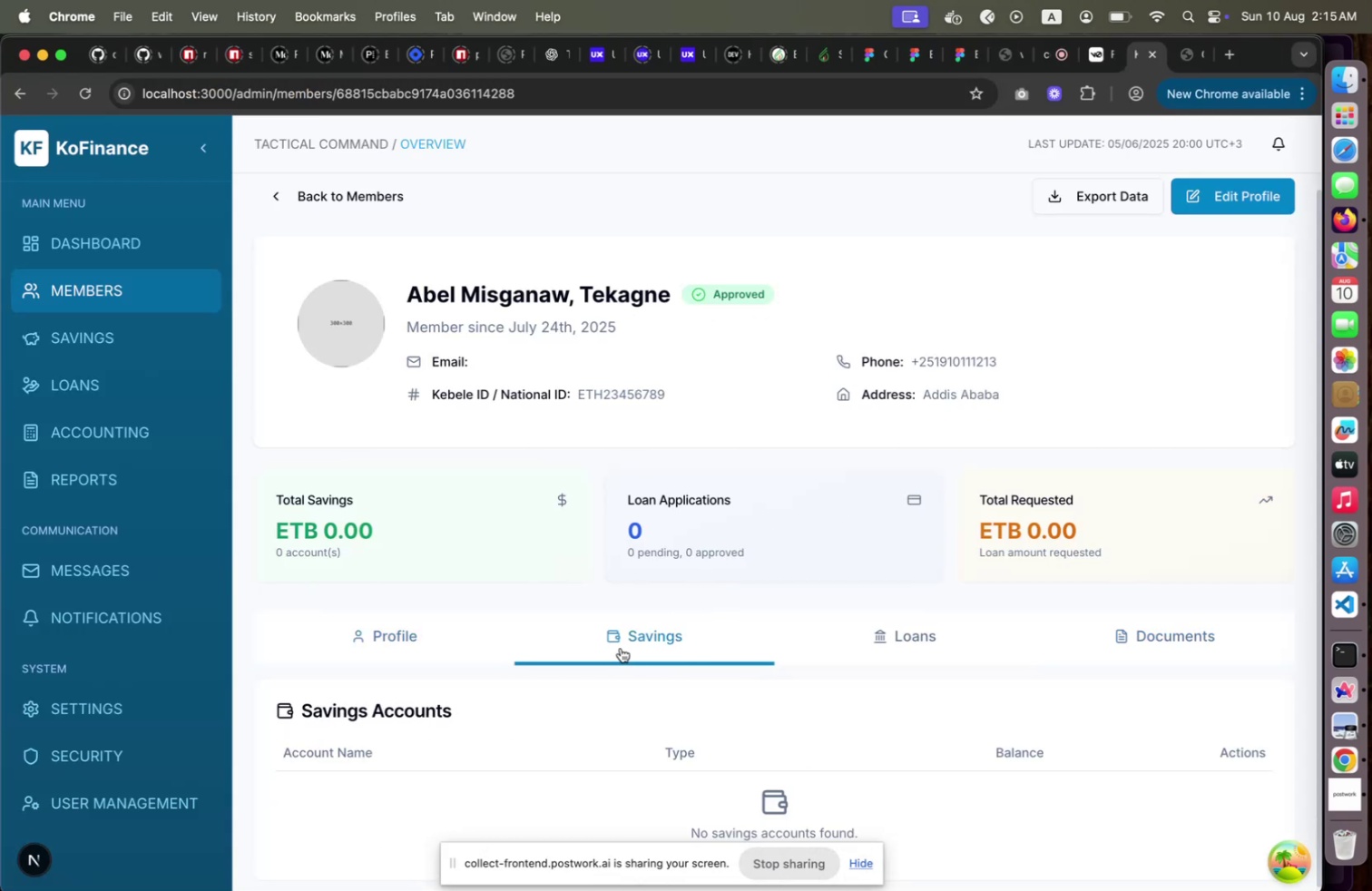 
key(Meta+CommandLeft)
 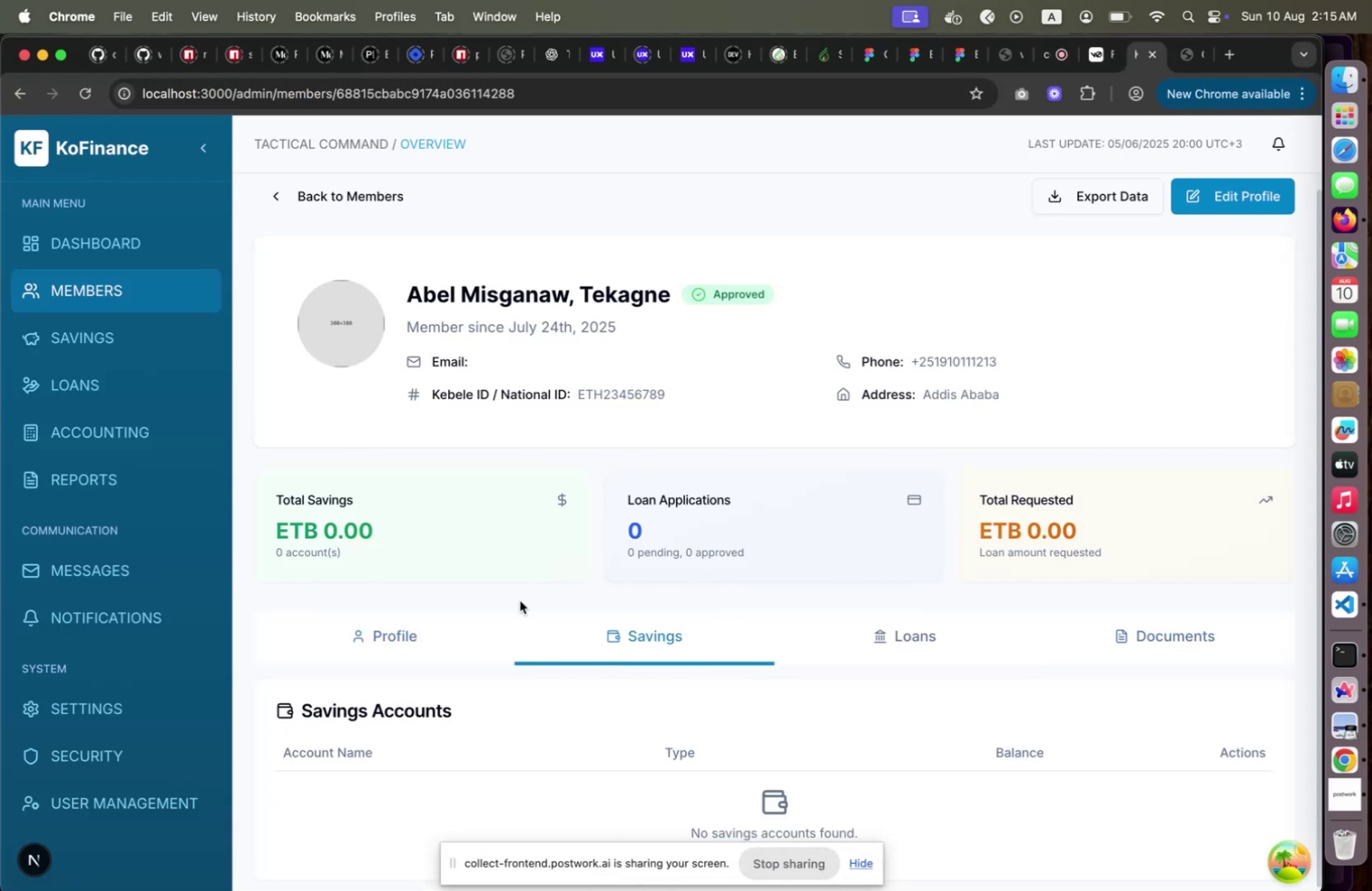 
key(Meta+Tab)
 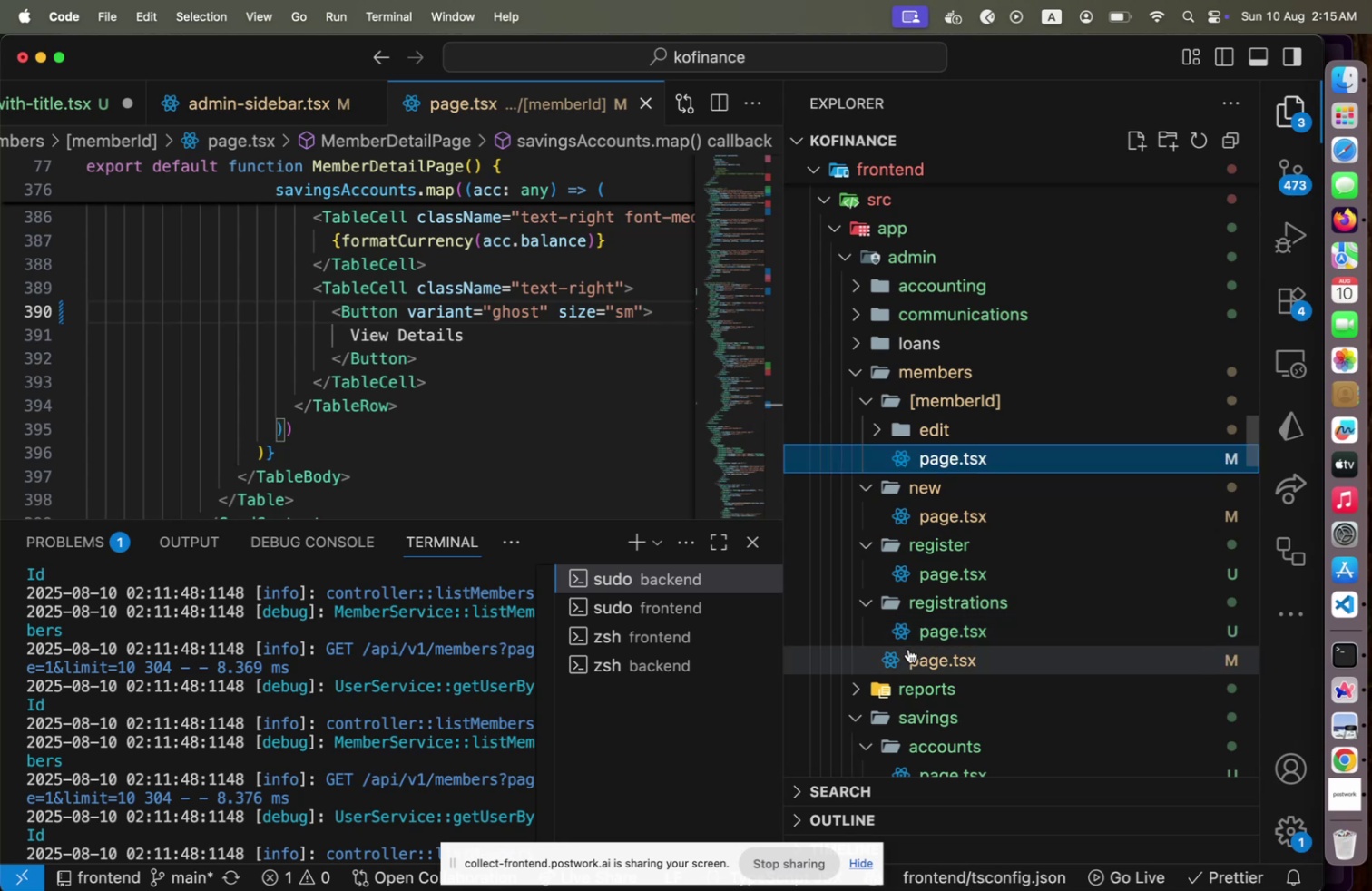 
scroll: coordinate [431, 407], scroll_direction: down, amount: 6.0
 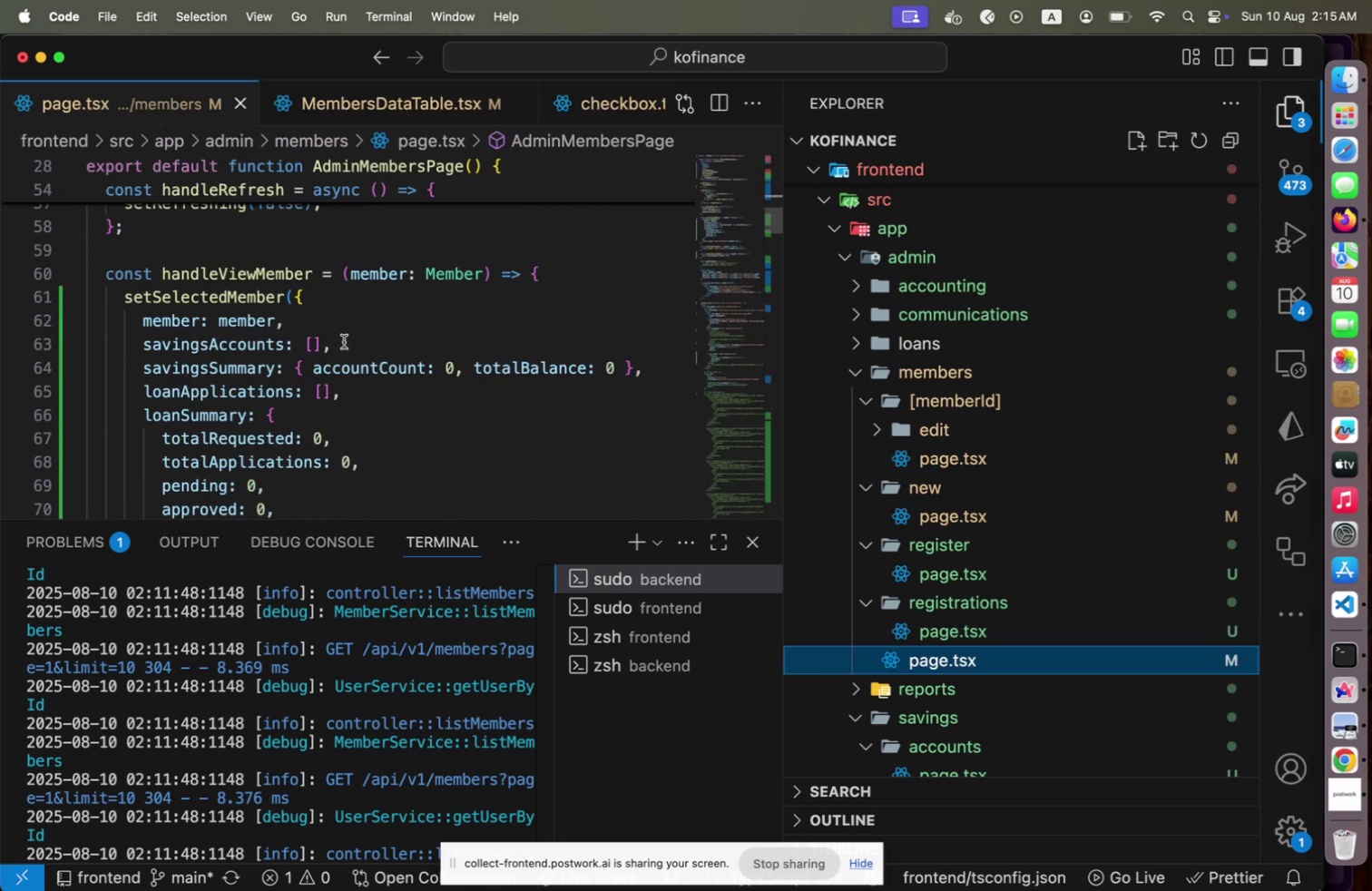 
left_click([344, 342])
 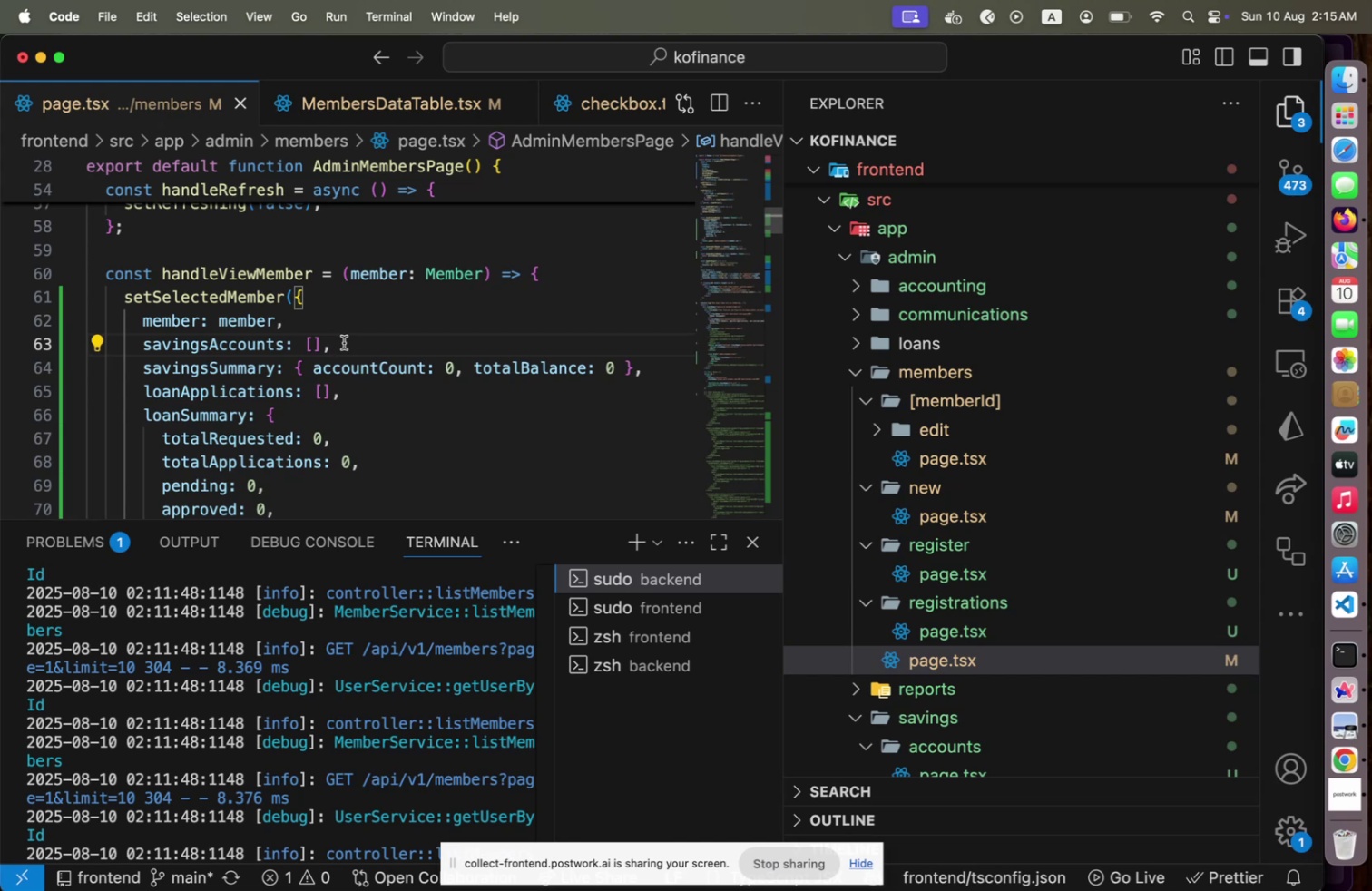 
wait(18.5)
 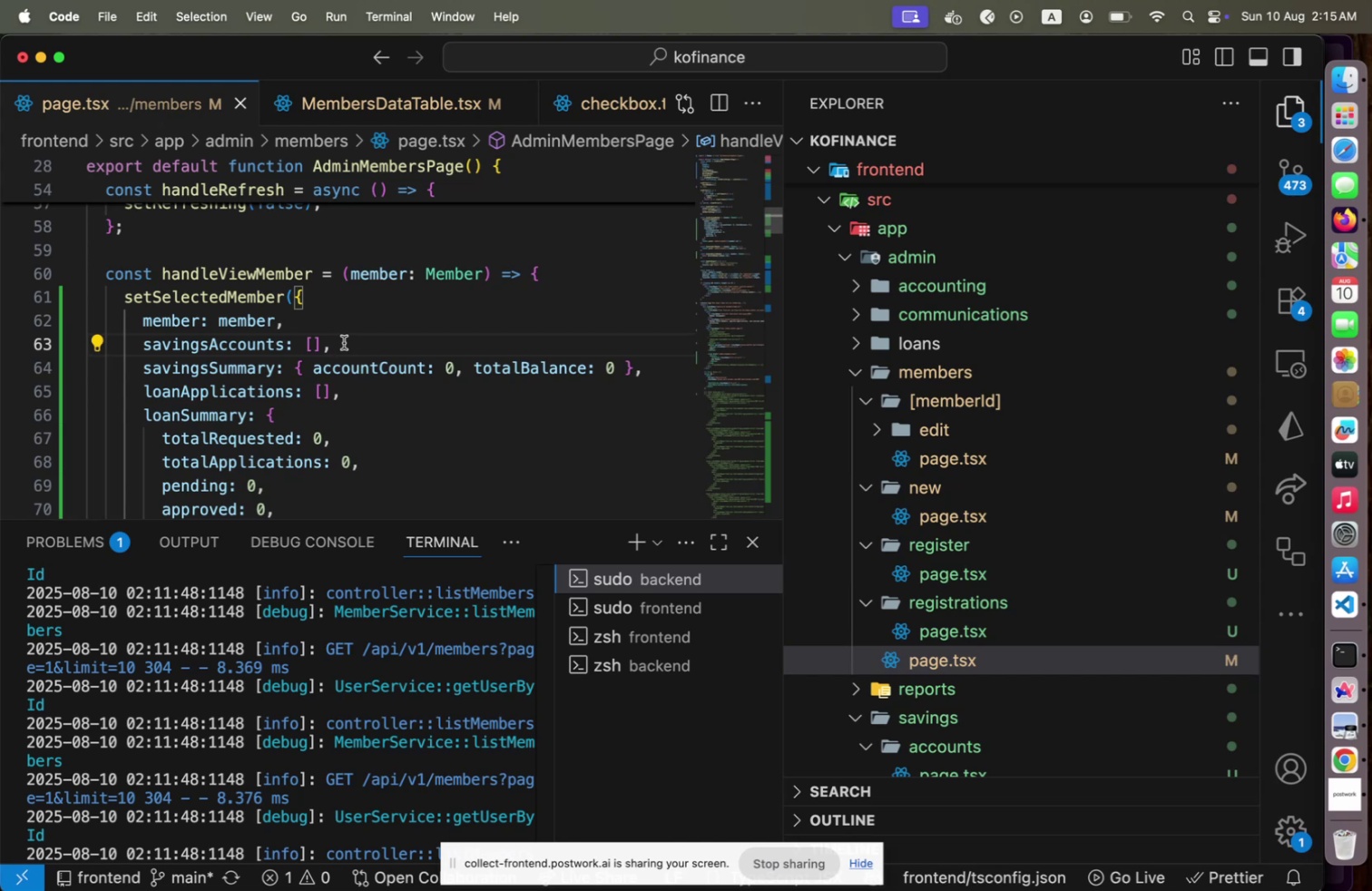 
scroll: coordinate [365, 435], scroll_direction: down, amount: 4.0
 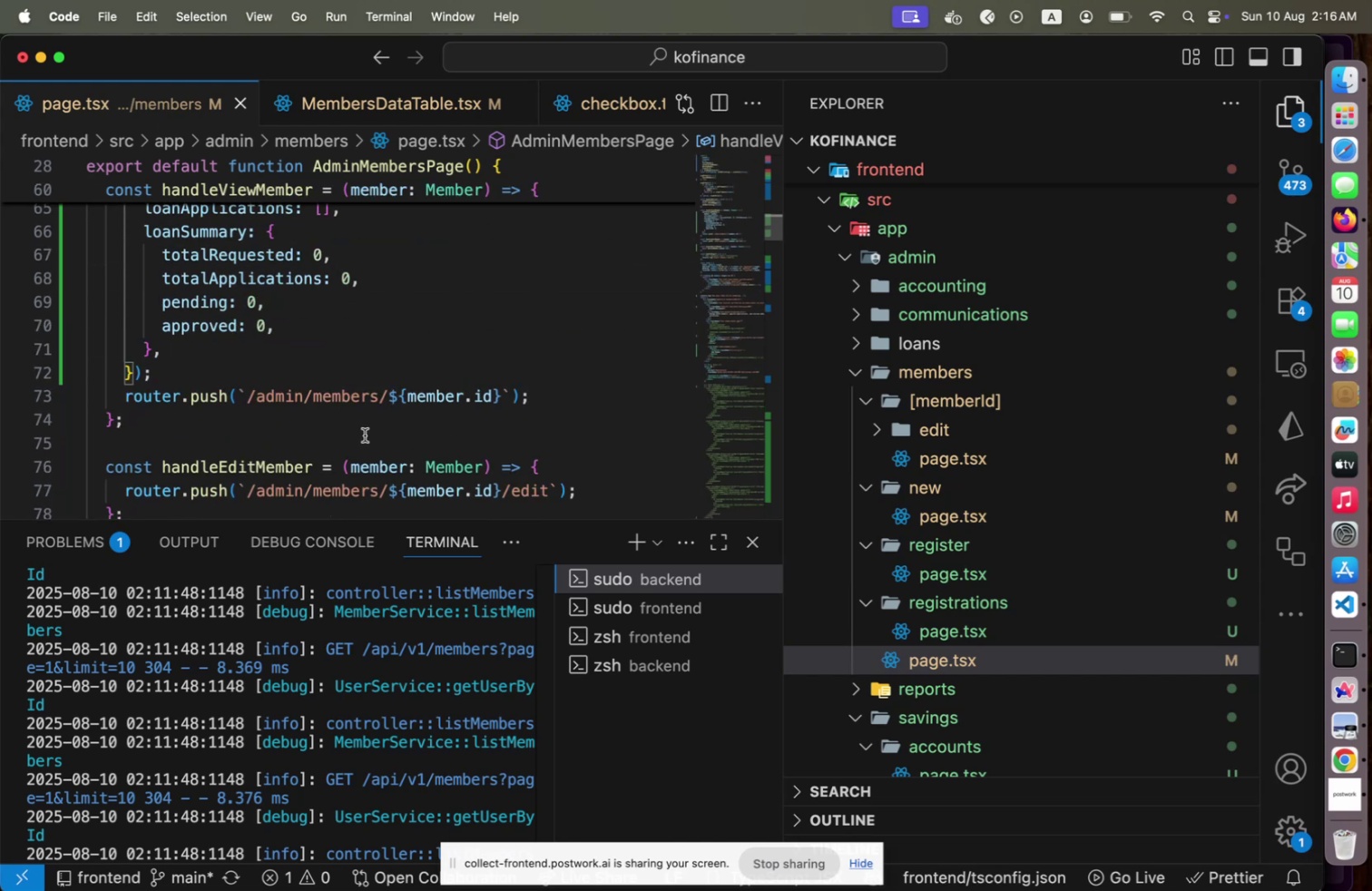 
scroll: coordinate [367, 436], scroll_direction: up, amount: 2.0
 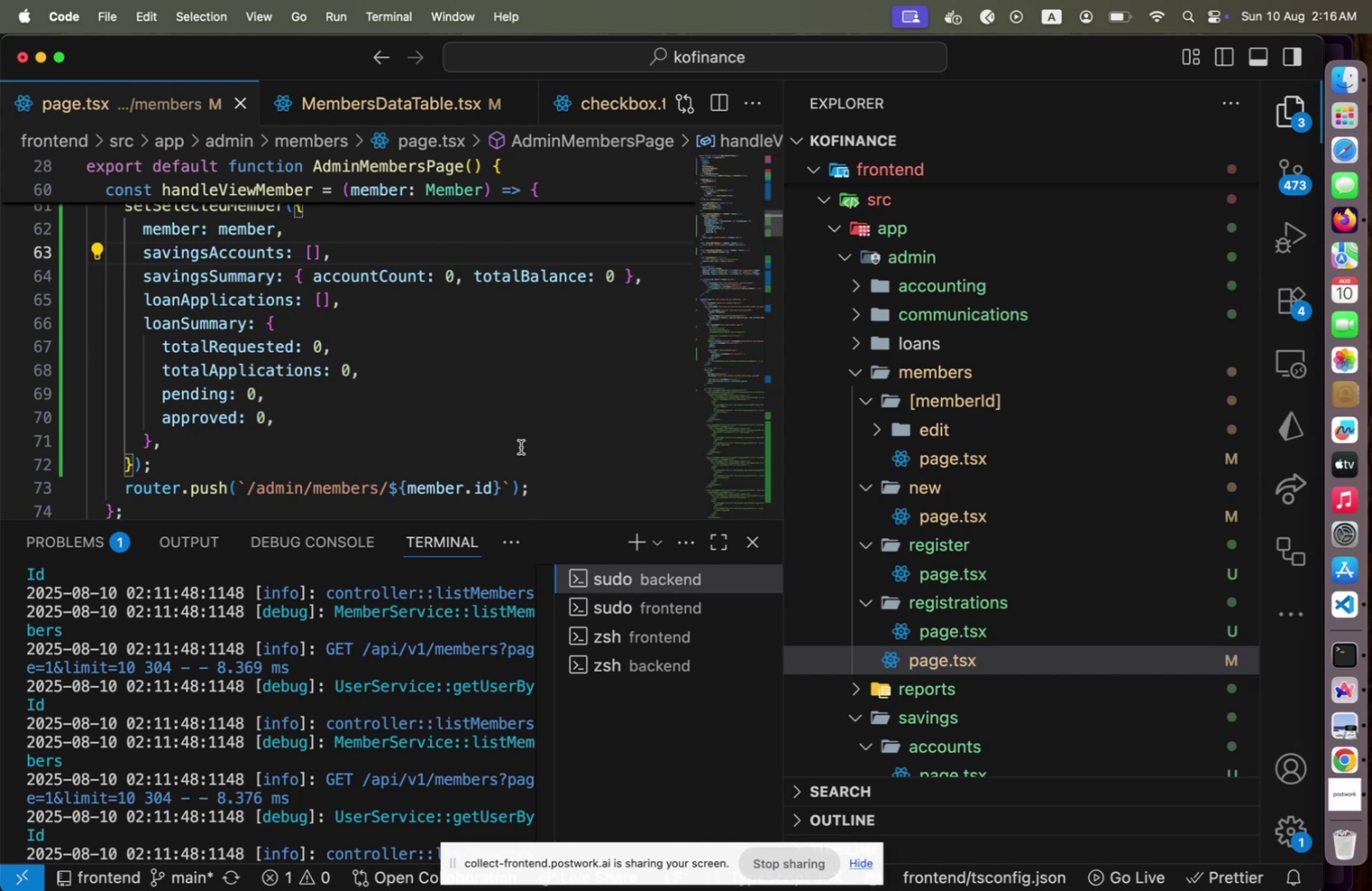 
wait(7.02)
 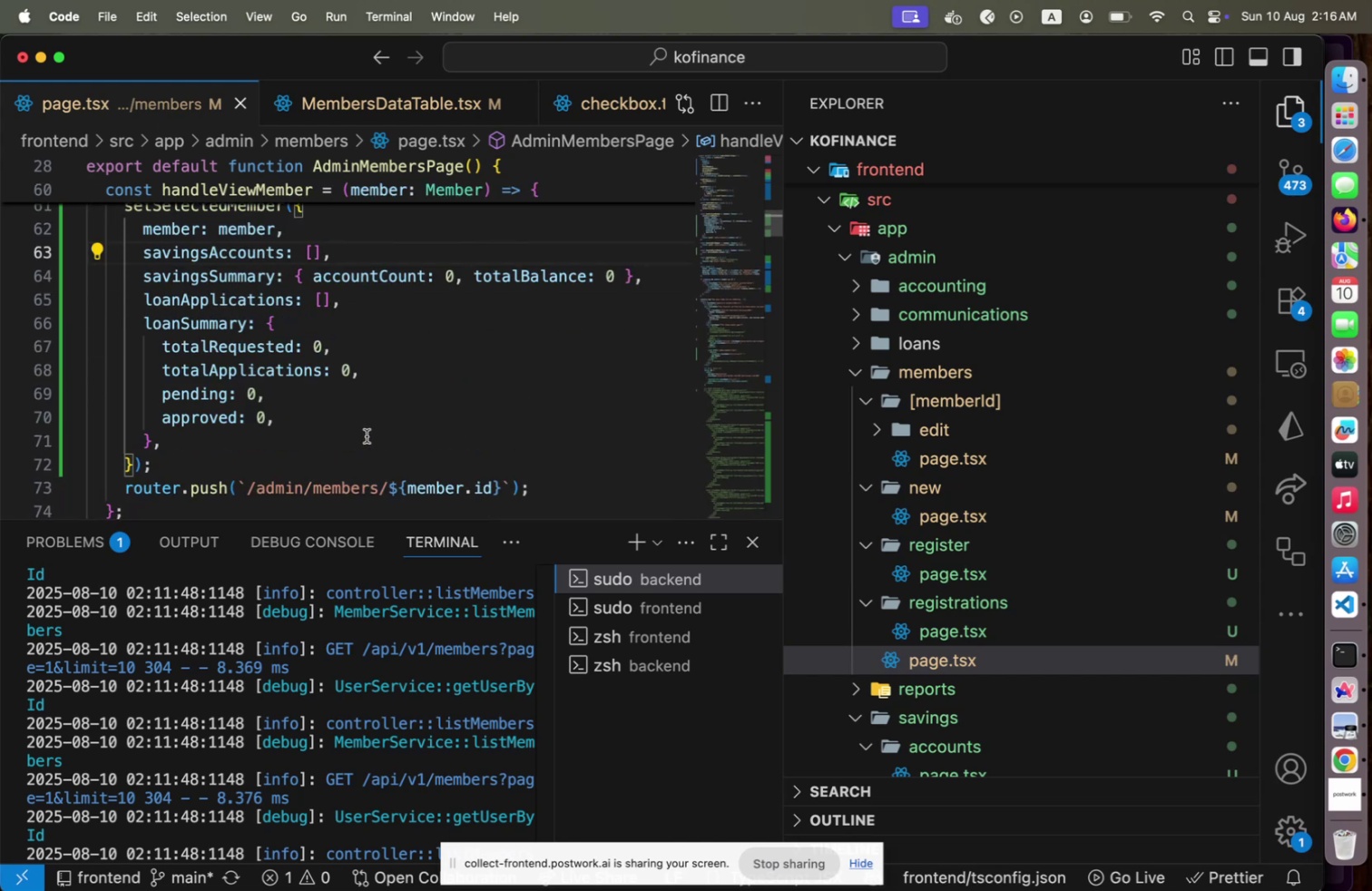 
mouse_move([989, 266])
 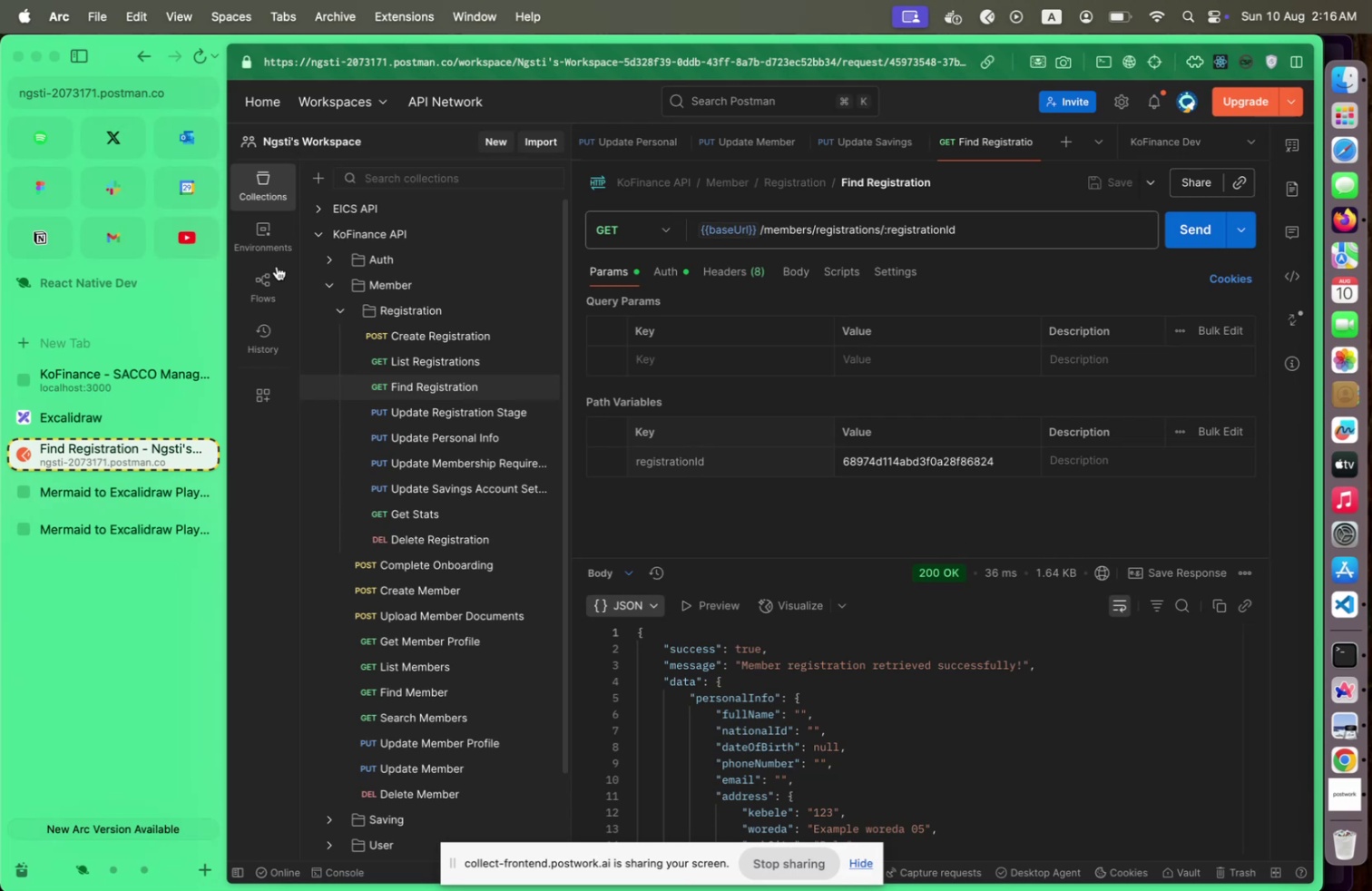 
left_click([181, 241])
 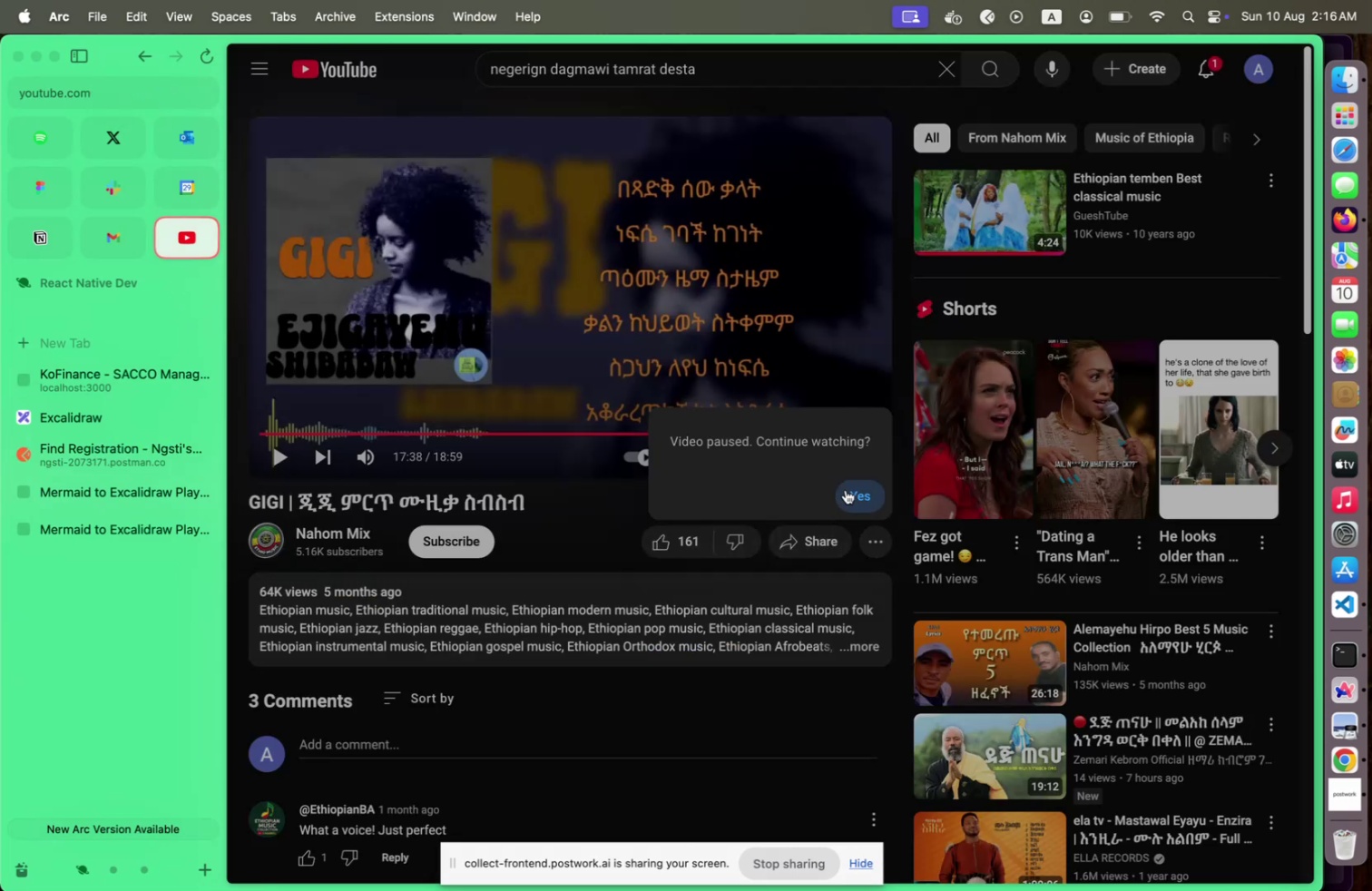 
left_click([846, 489])
 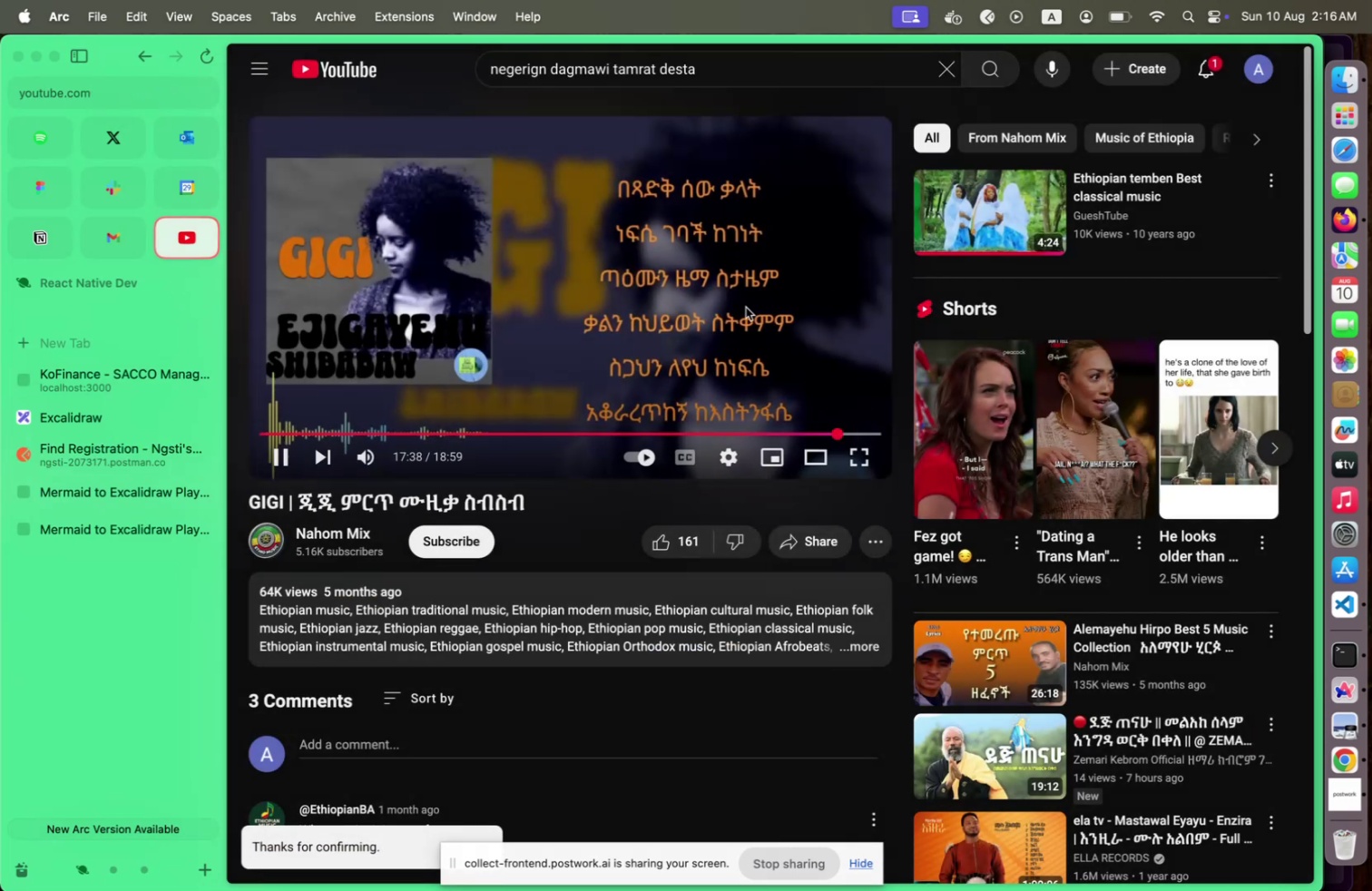 
left_click([746, 304])
 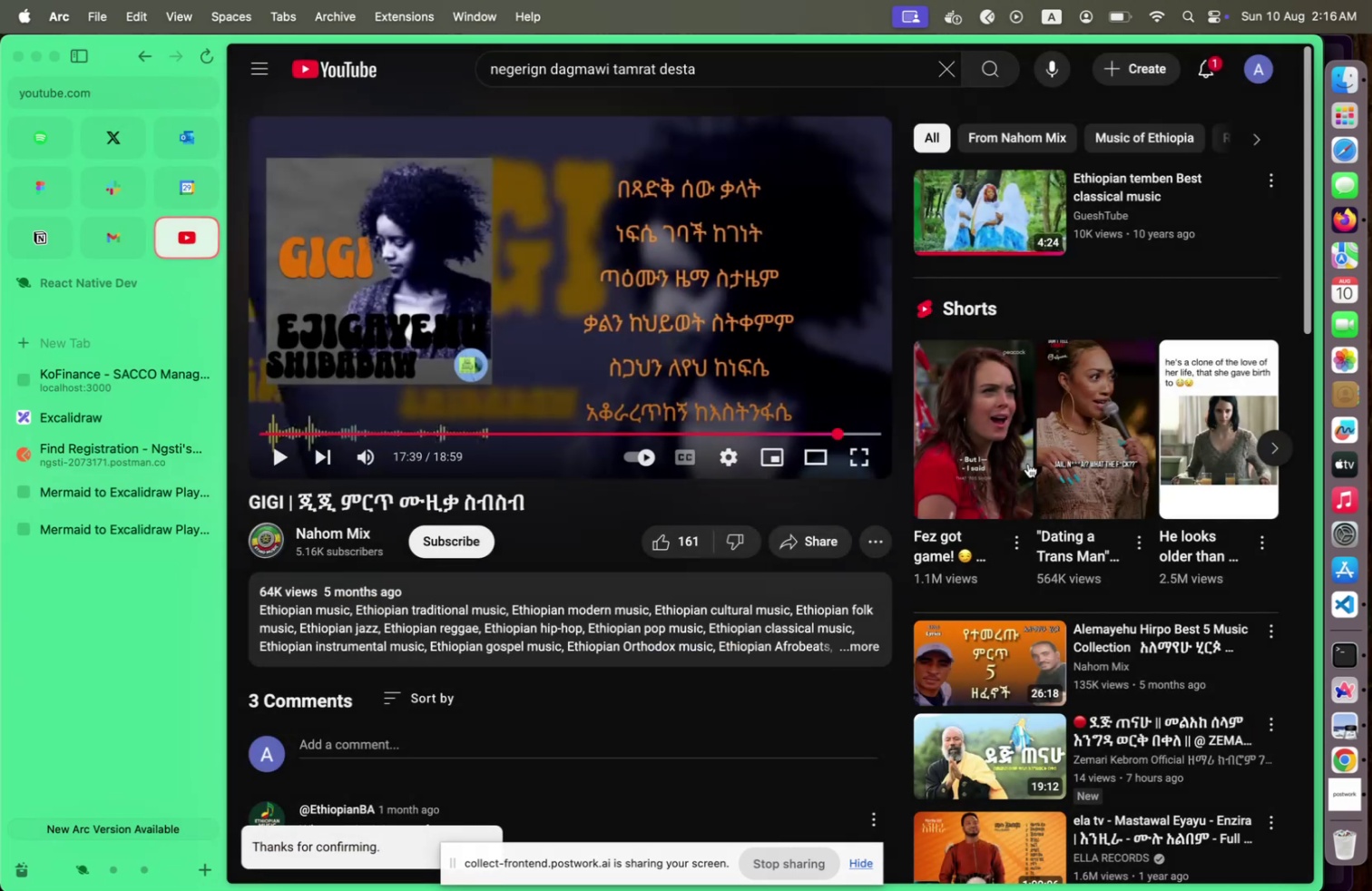 
scroll: coordinate [1029, 523], scroll_direction: down, amount: 29.0
 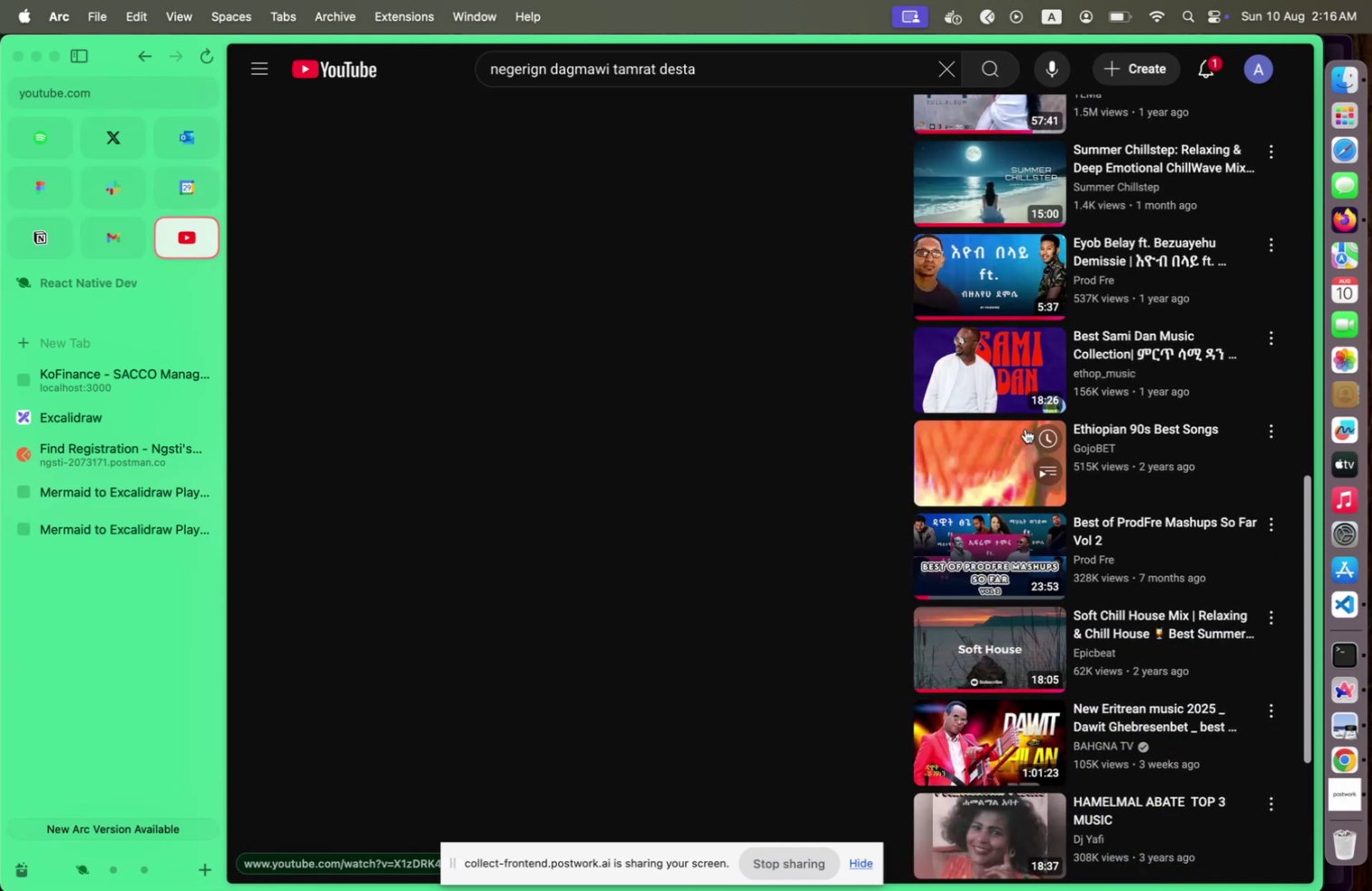 
scroll: coordinate [1073, 452], scroll_direction: down, amount: 28.0
 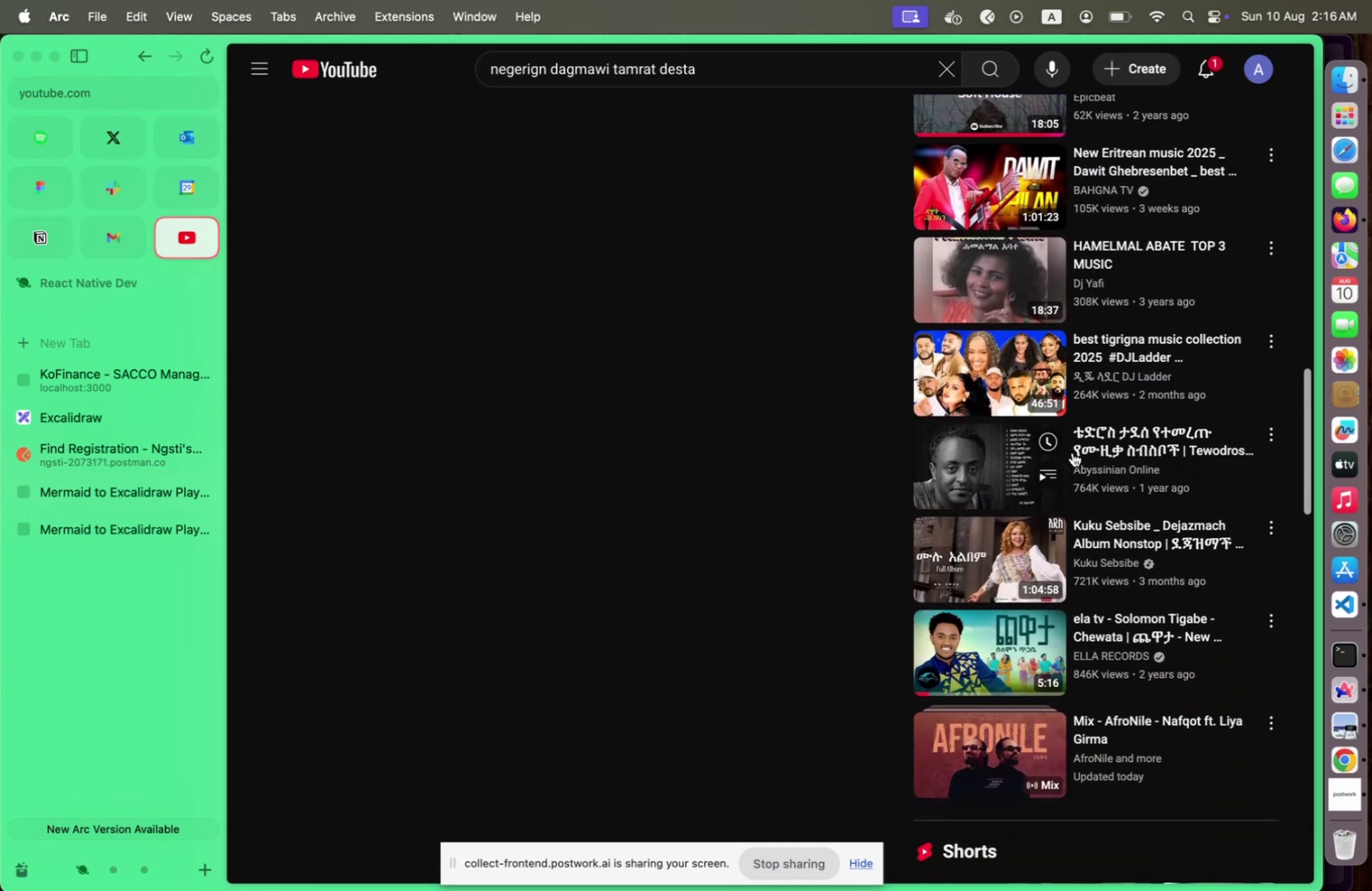 
scroll: coordinate [1073, 452], scroll_direction: up, amount: 1.0
 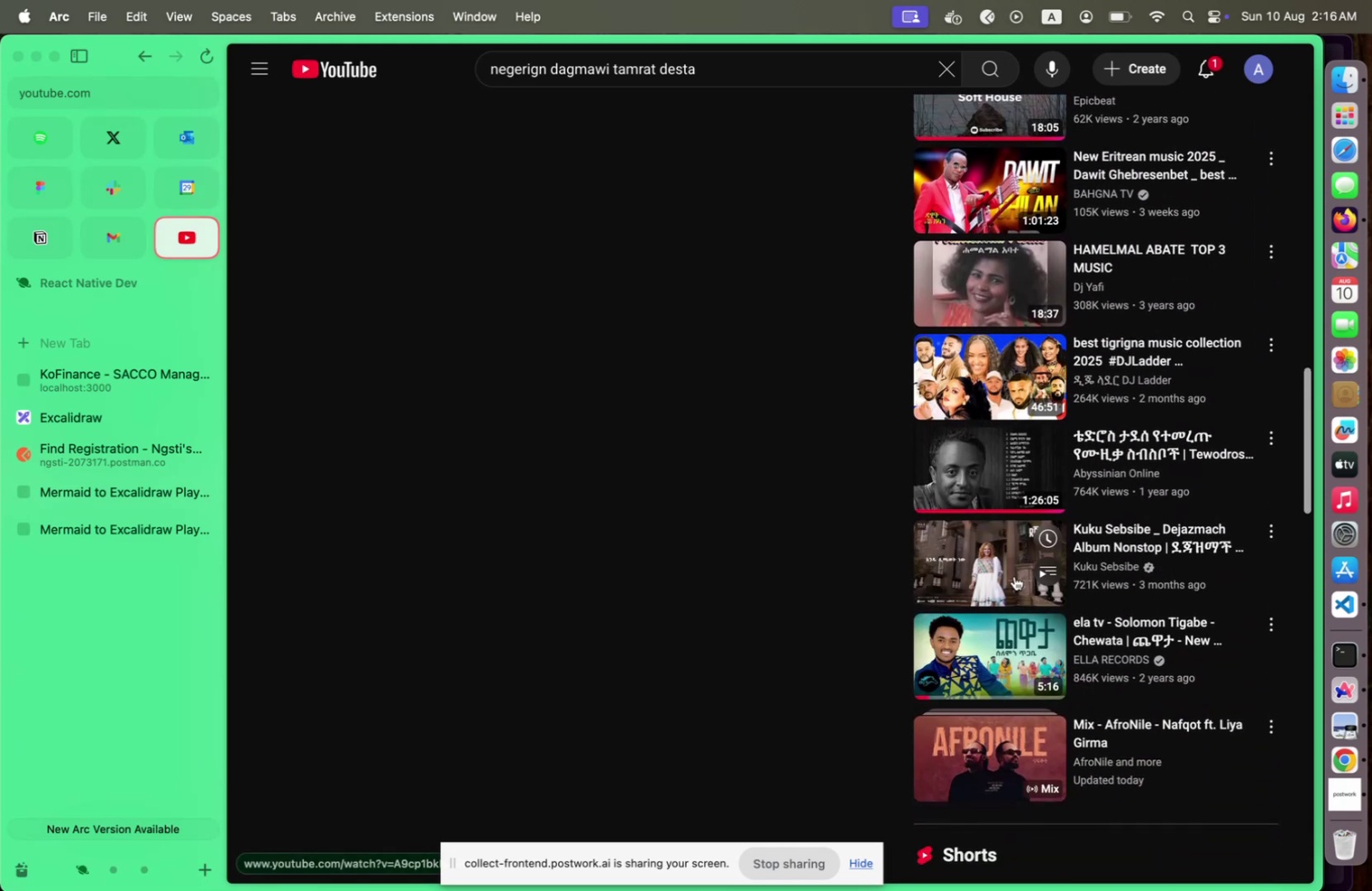 
scroll: coordinate [971, 612], scroll_direction: down, amount: 26.0
 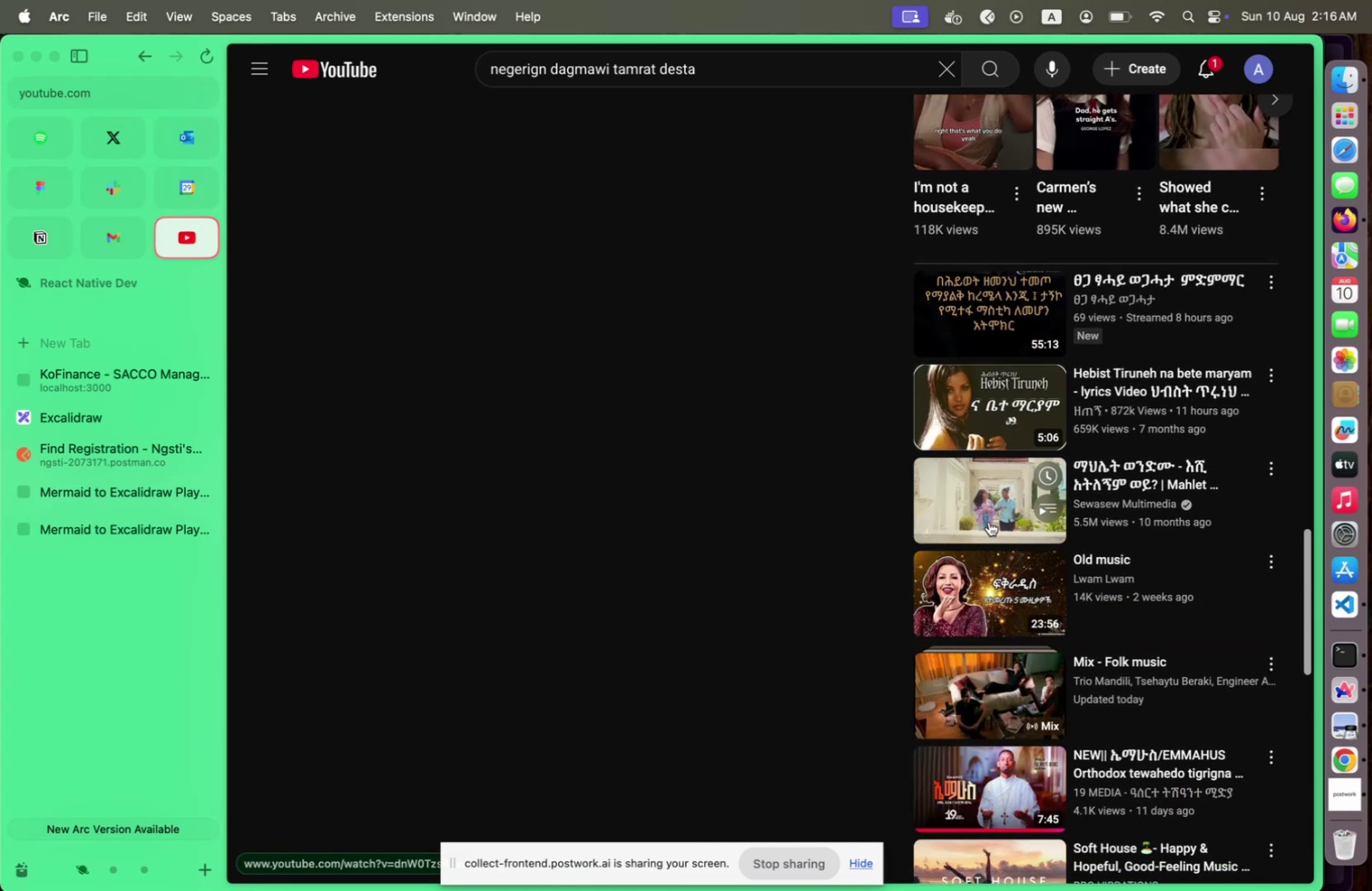 
left_click([989, 521])
 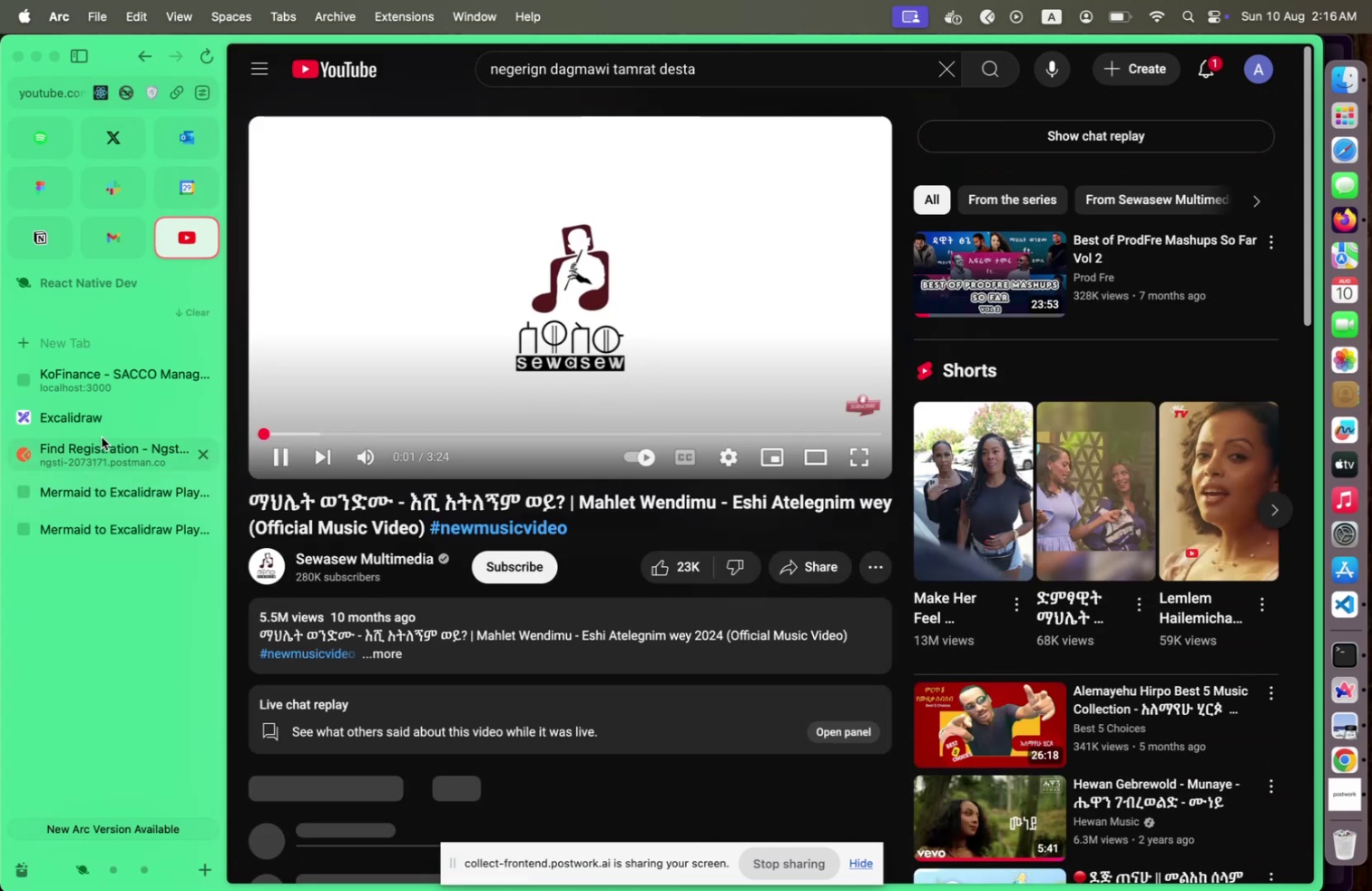 
left_click([103, 409])
 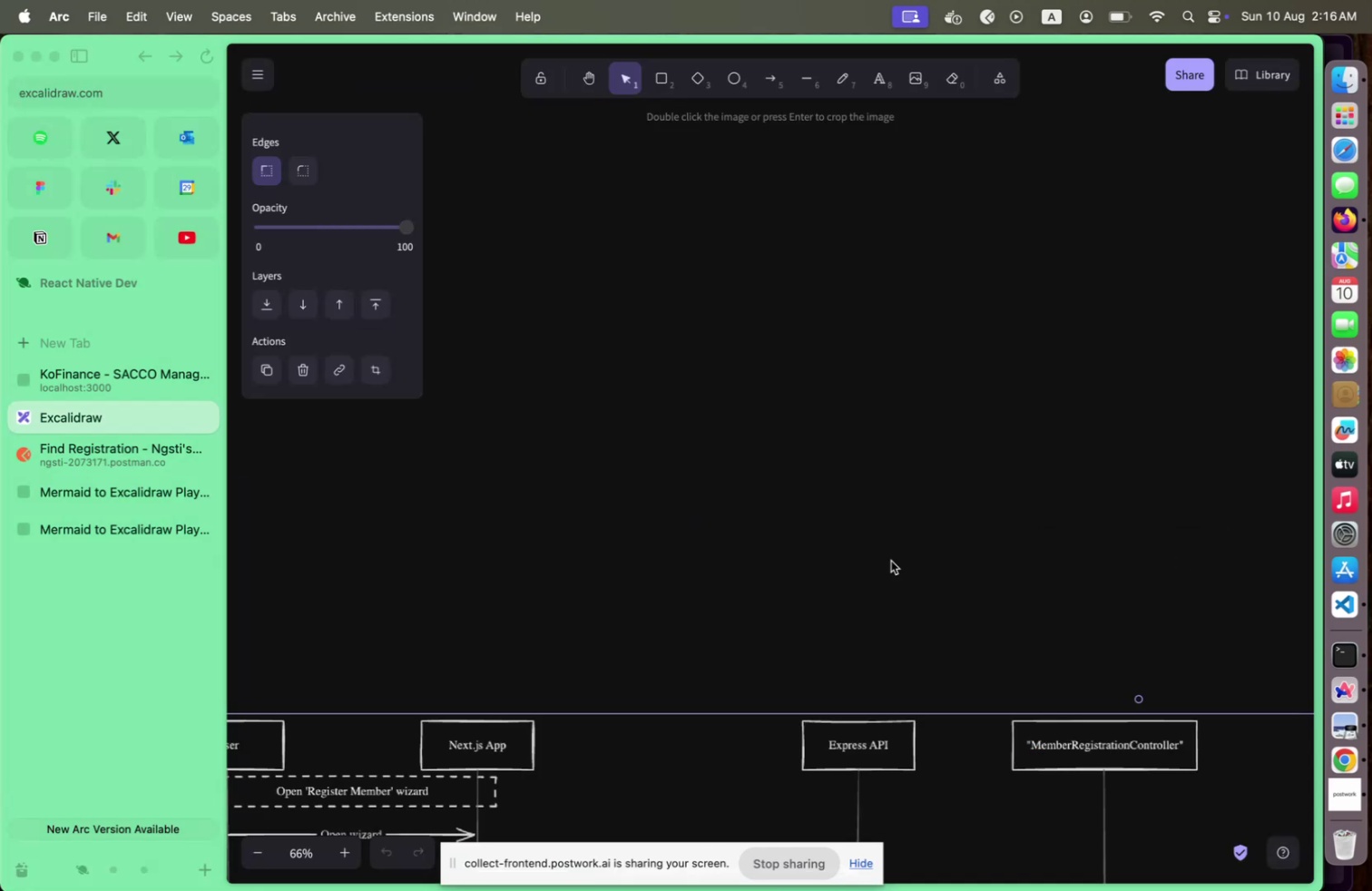 
left_click([63, 459])
 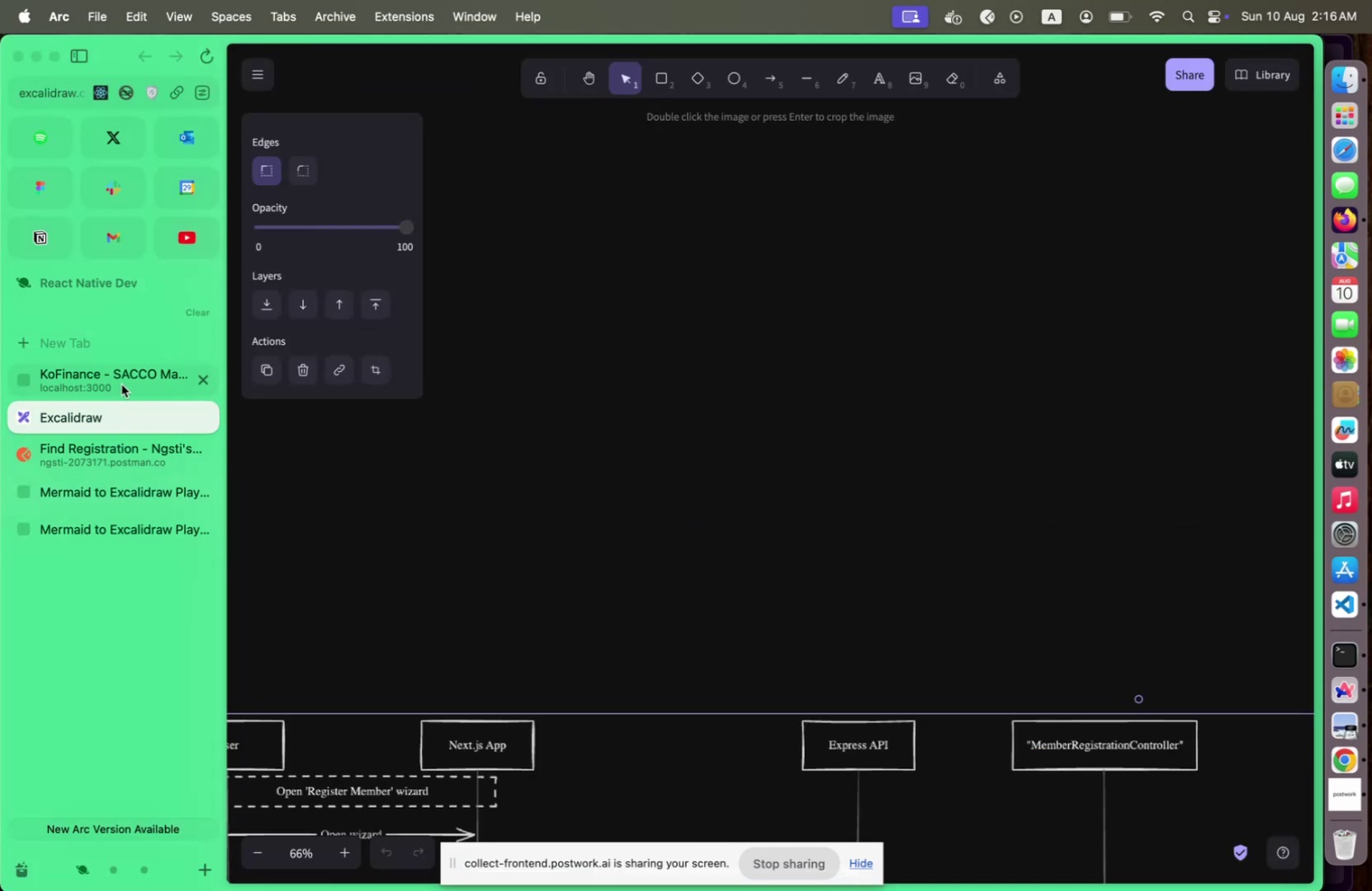 
left_click([122, 384])
 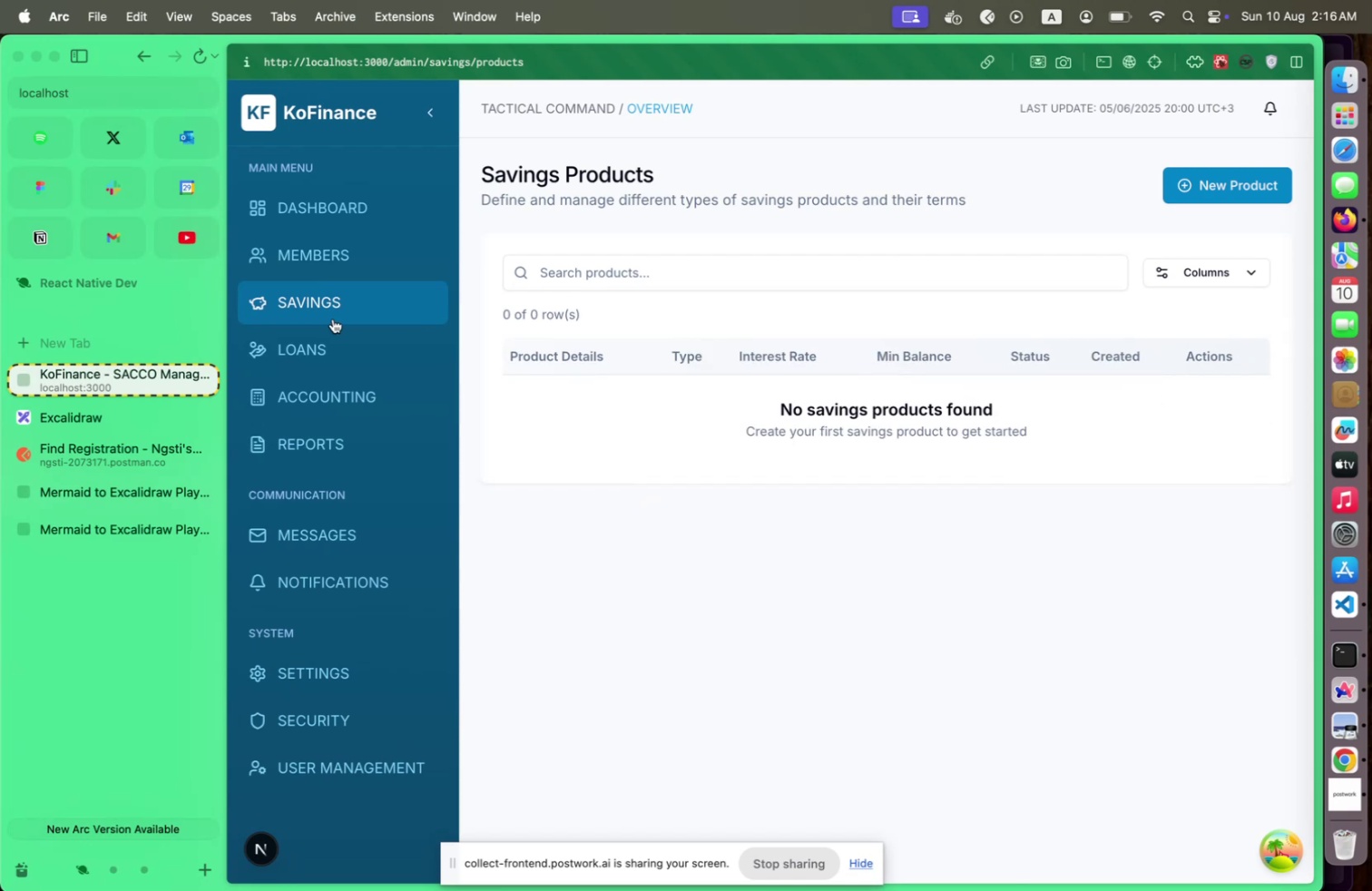 
left_click([325, 269])
 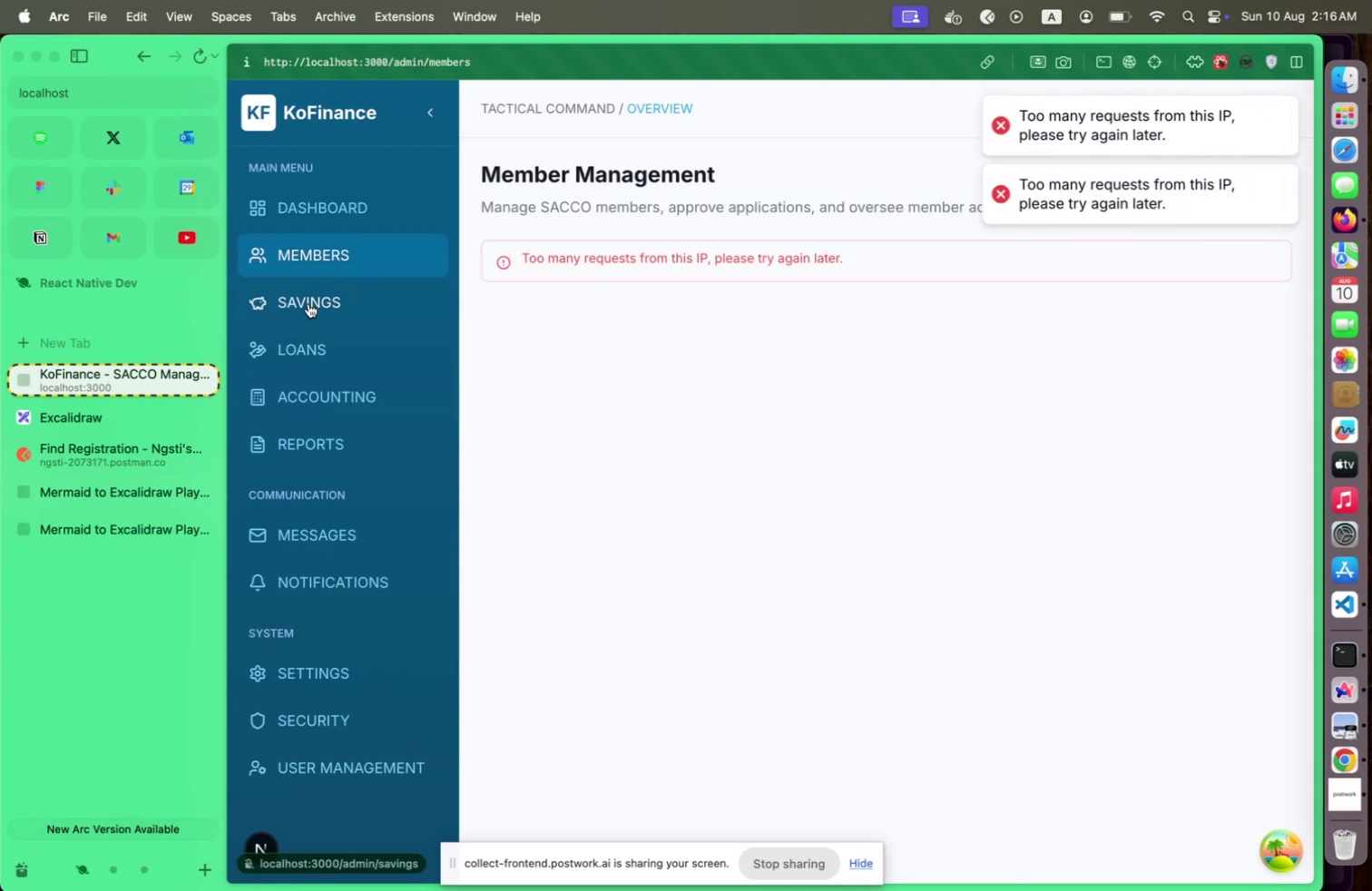 
left_click([309, 303])
 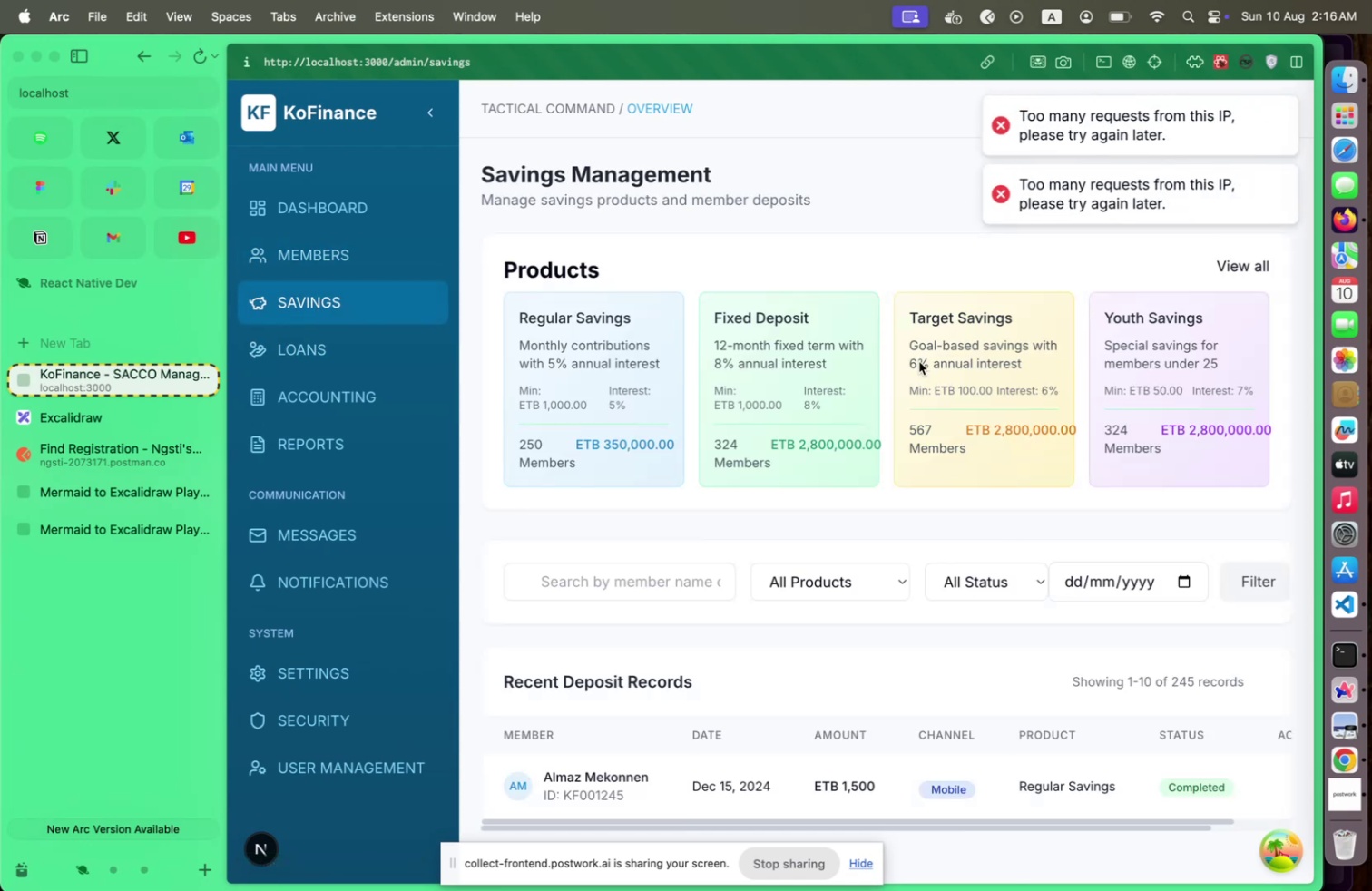 
left_click([1254, 270])
 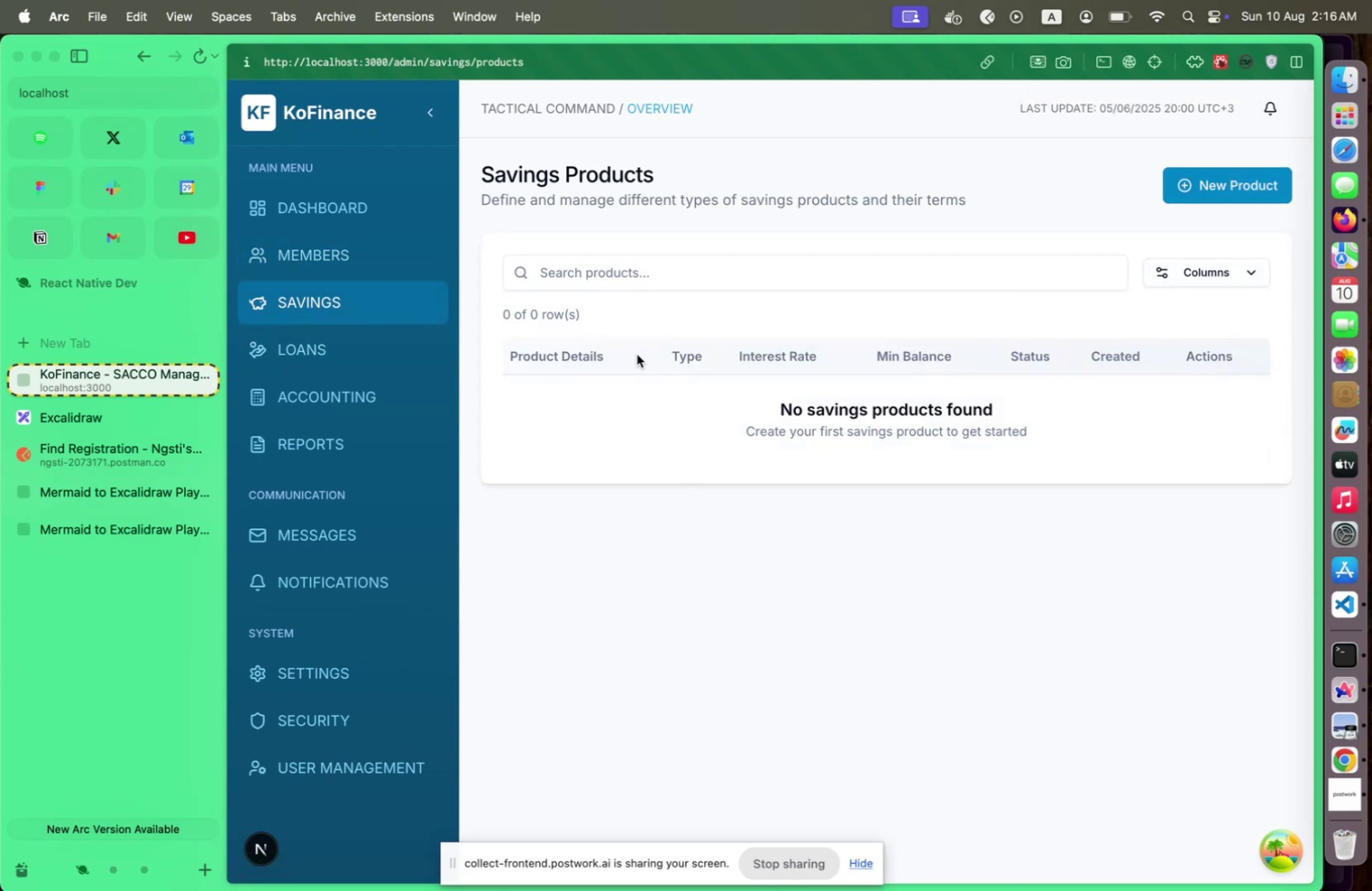 
wait(8.06)
 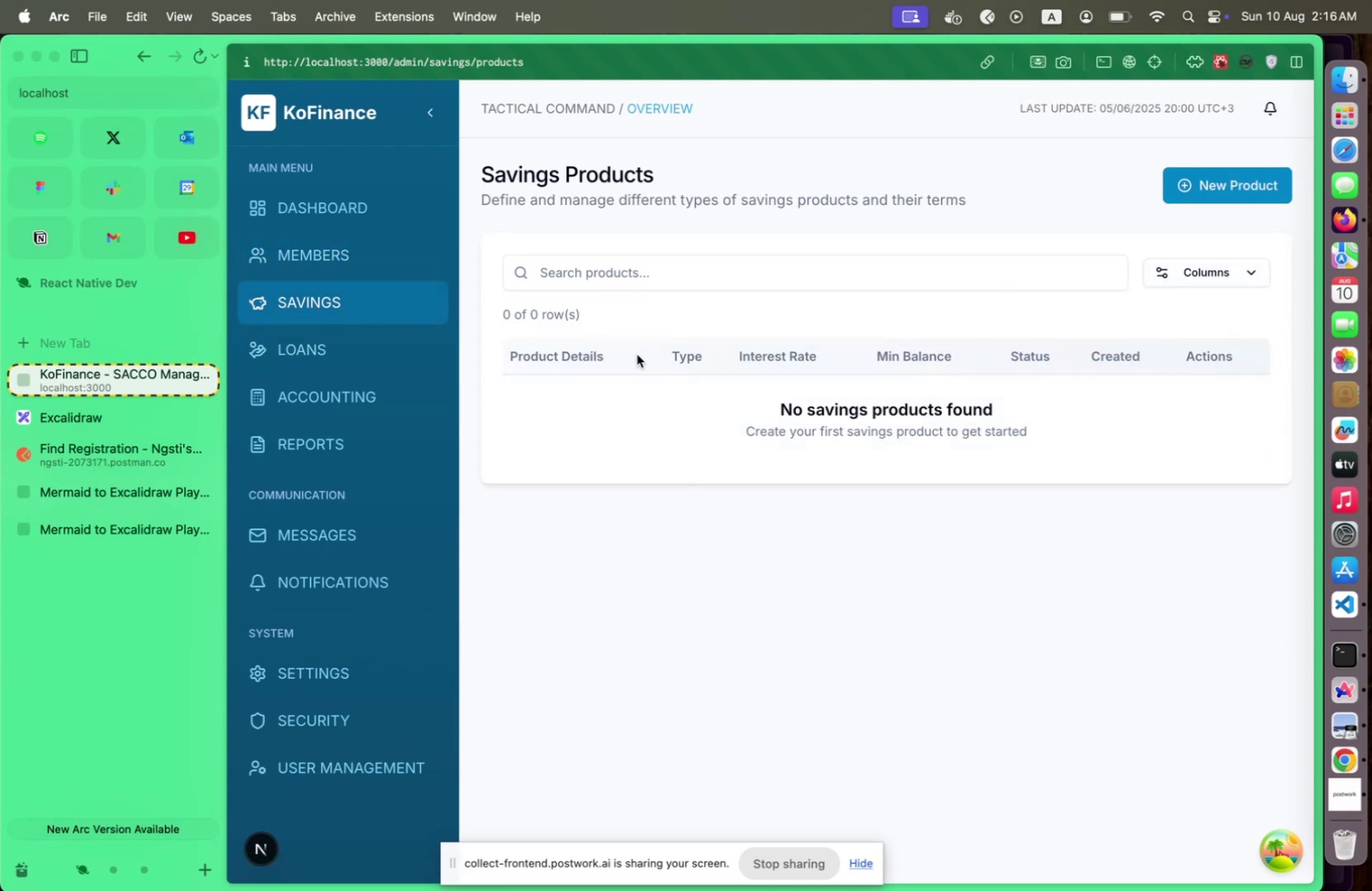 
left_click([1245, 176])
 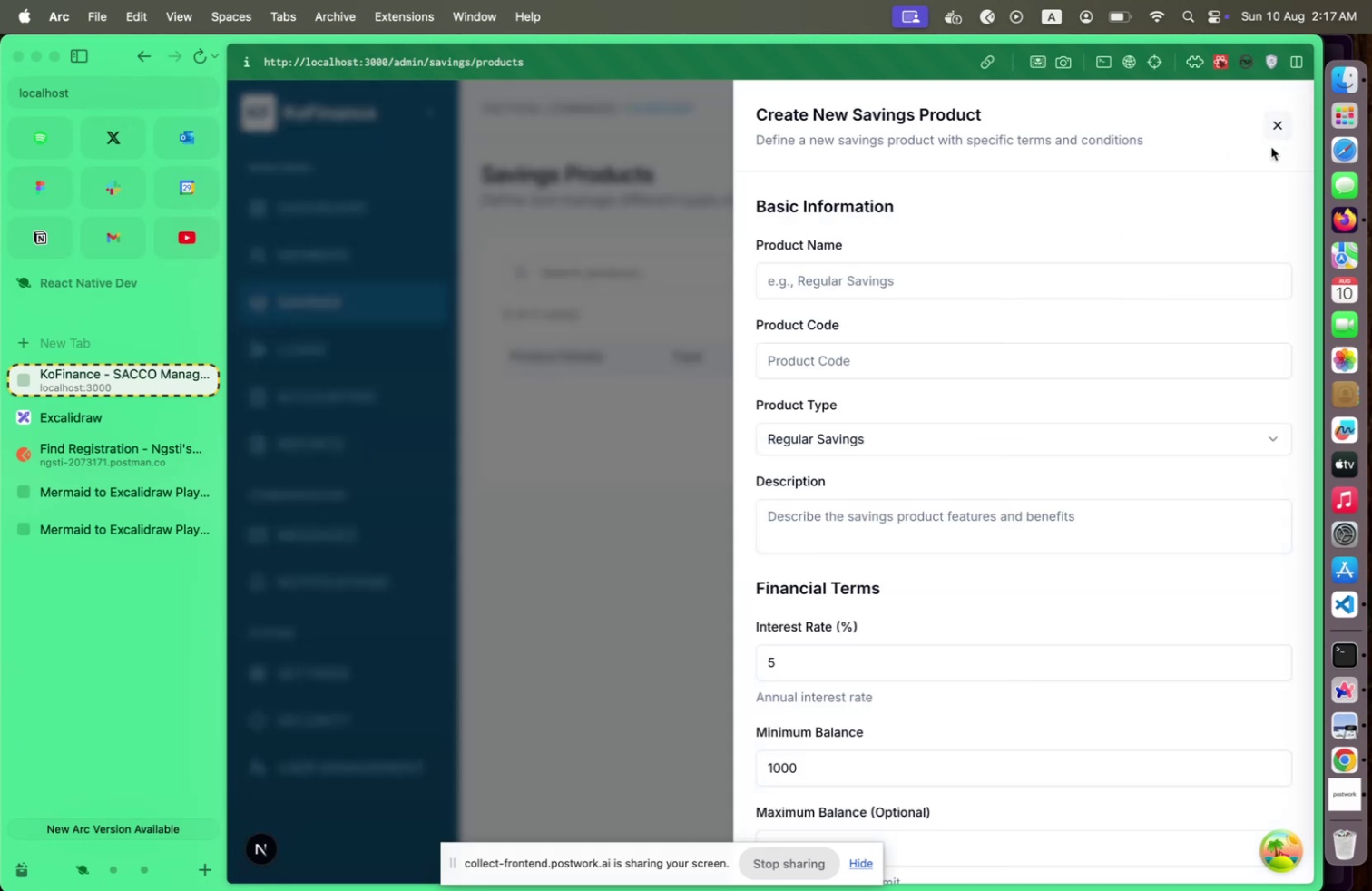 
scroll: coordinate [1003, 369], scroll_direction: down, amount: 40.0
 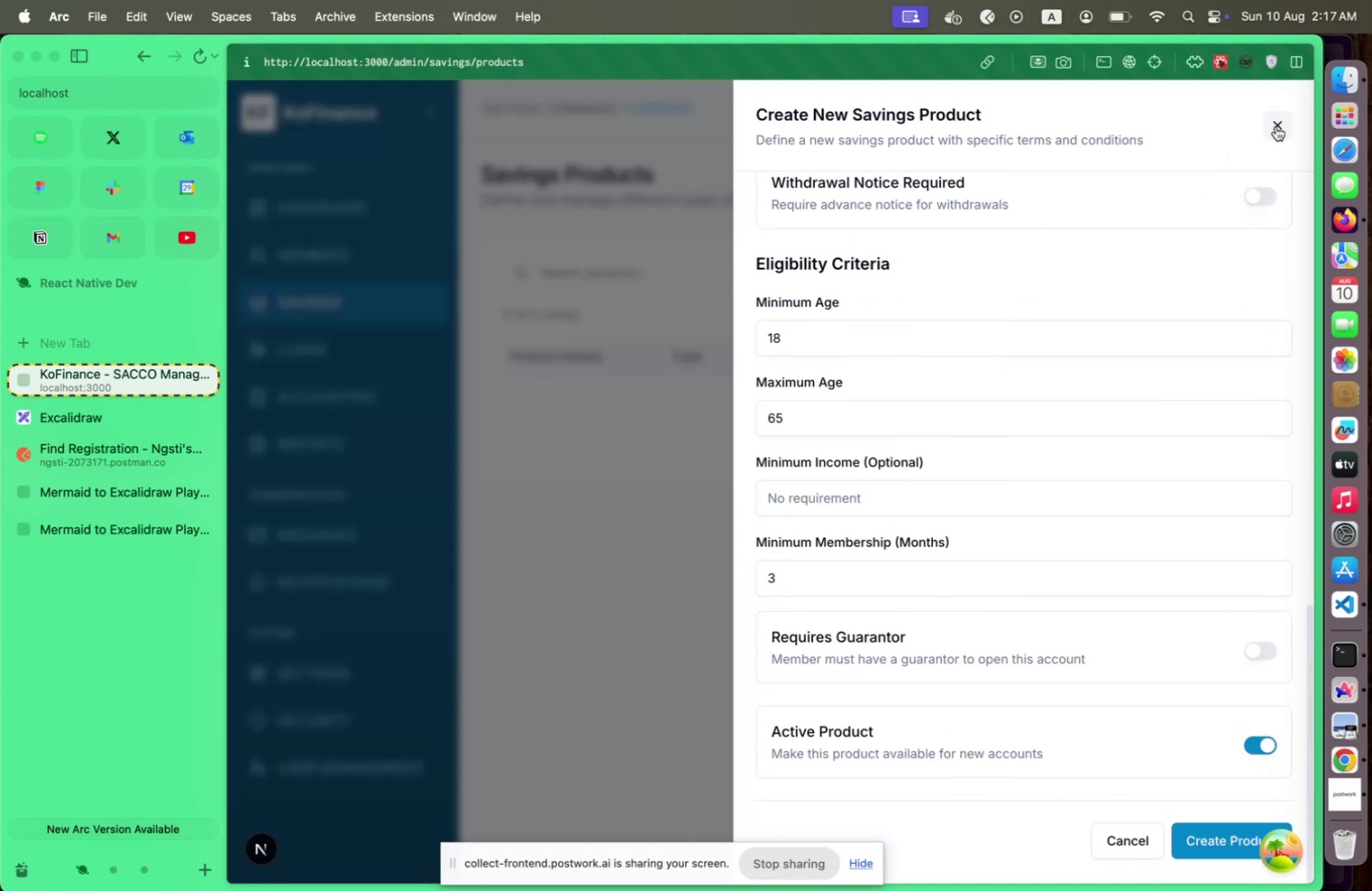 
left_click([1276, 126])
 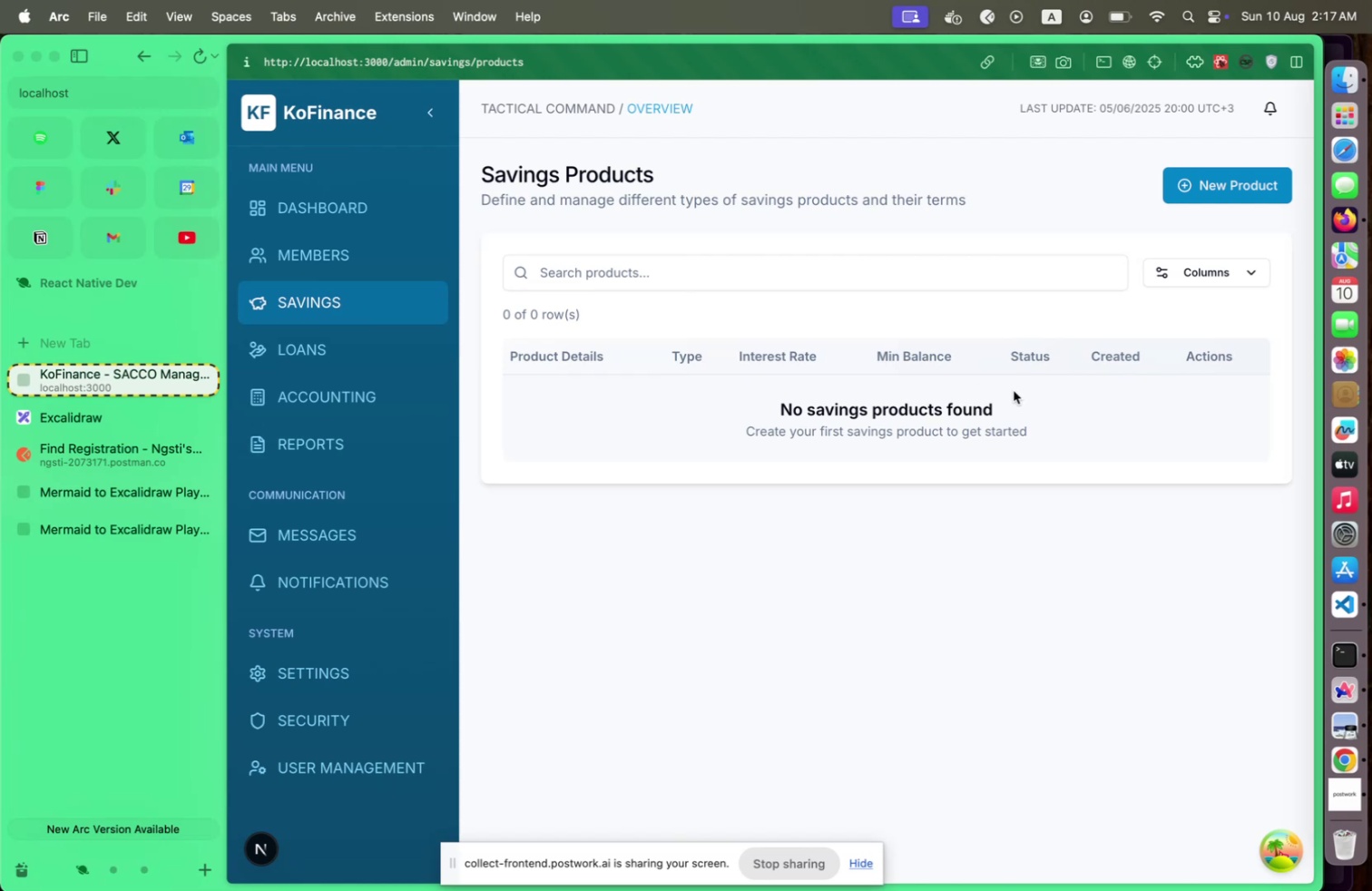 
wait(5.87)
 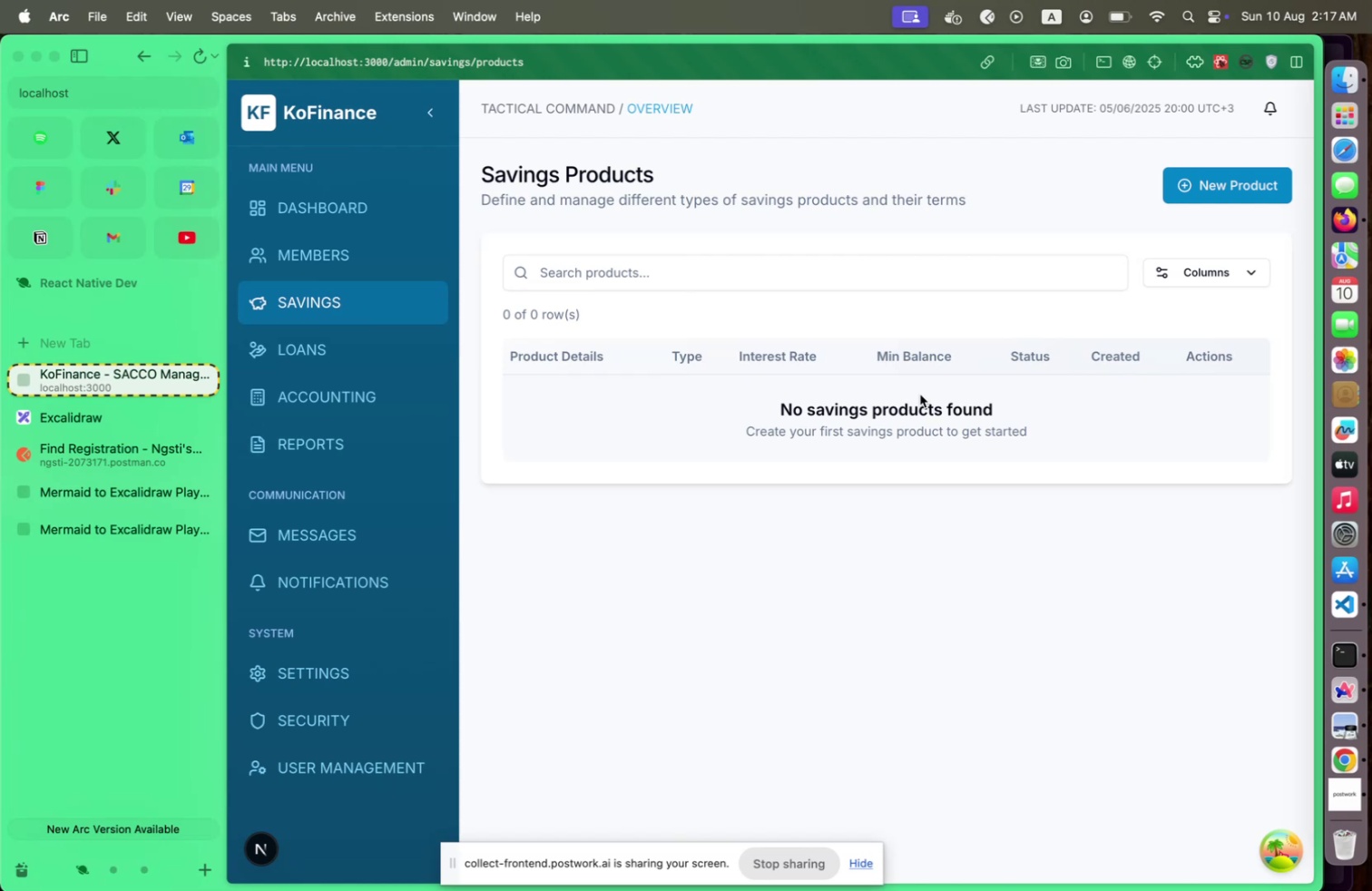 
left_click([332, 388])
 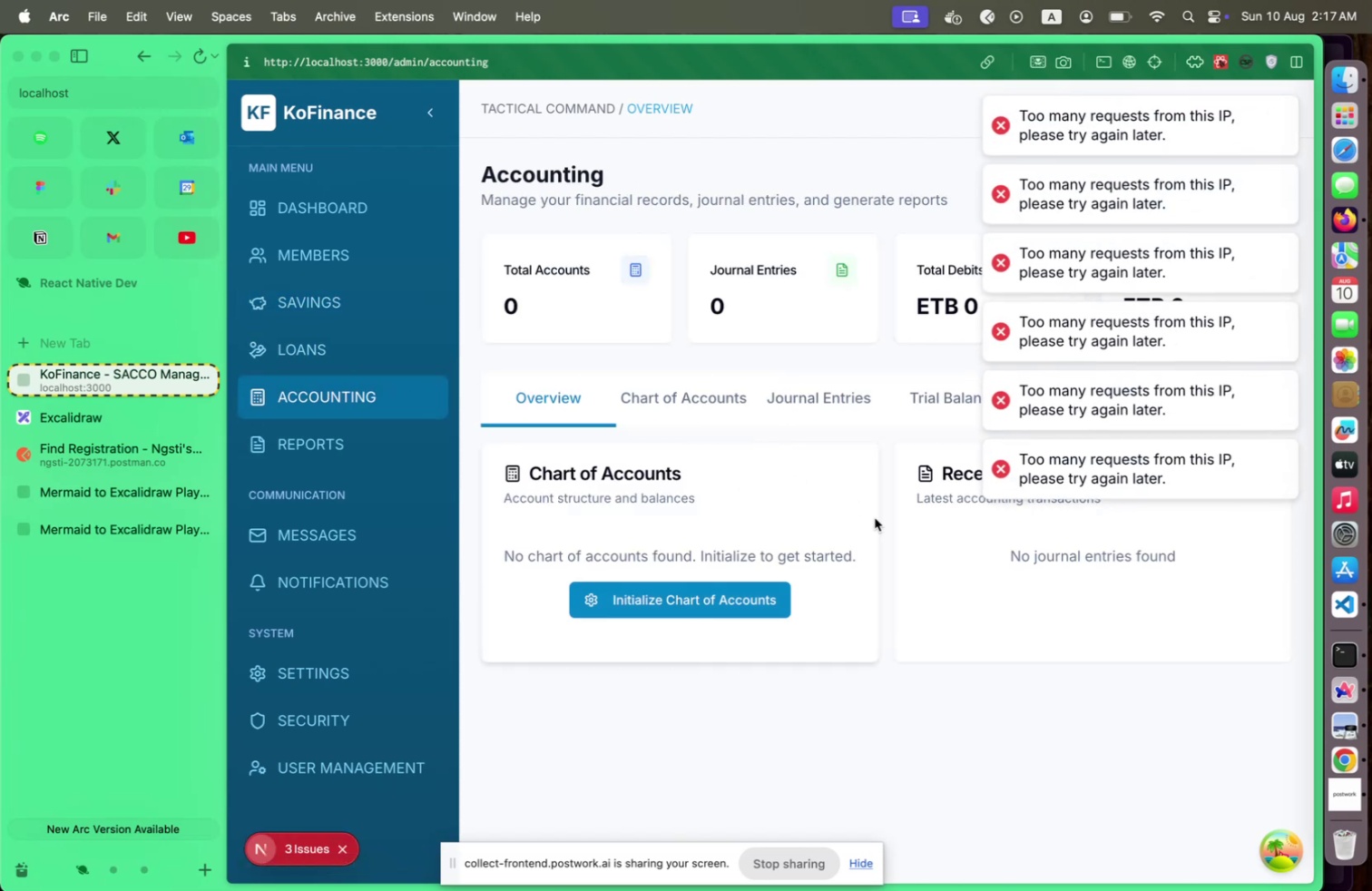 
left_click([677, 407])
 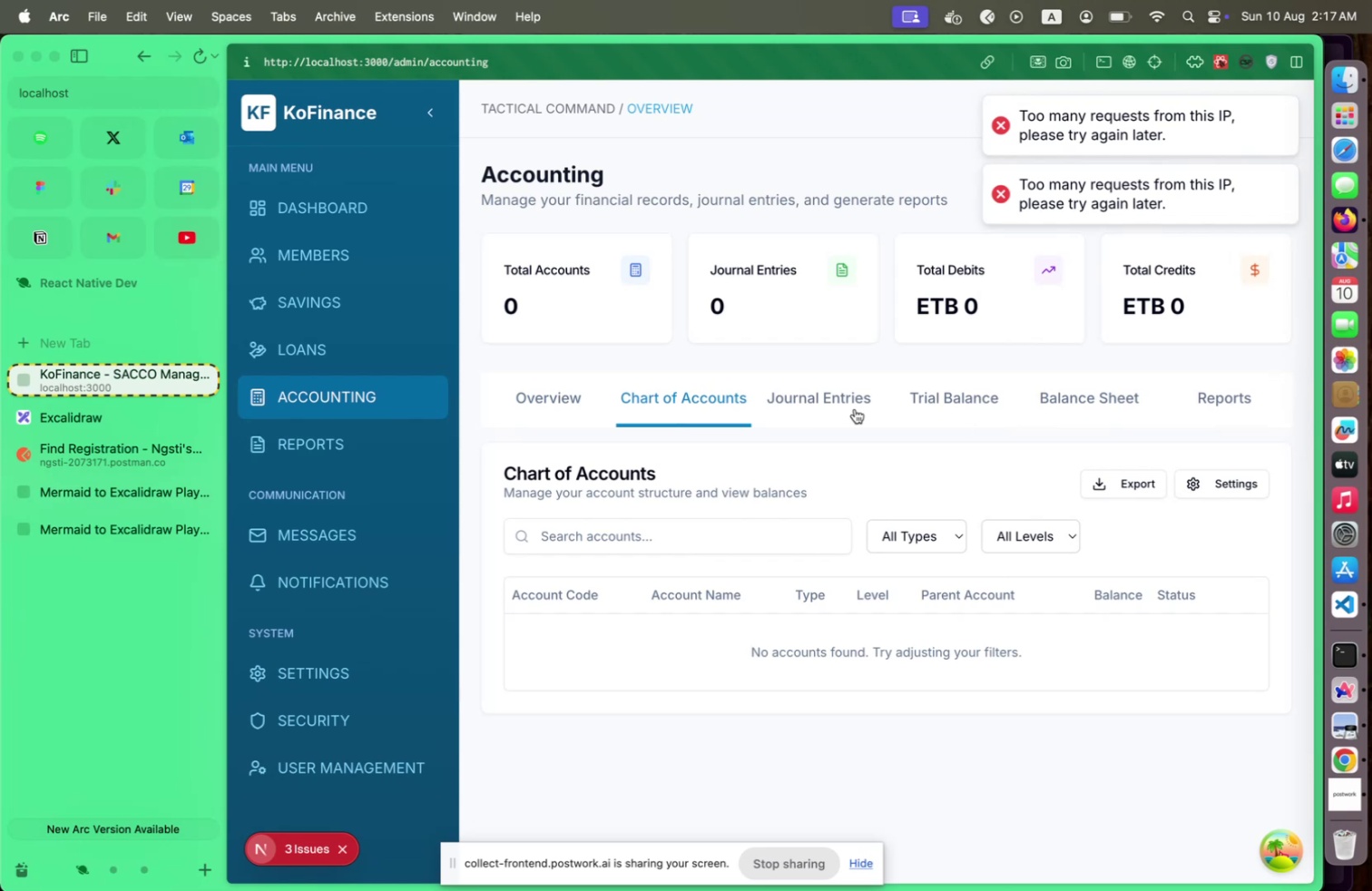 
left_click([855, 408])
 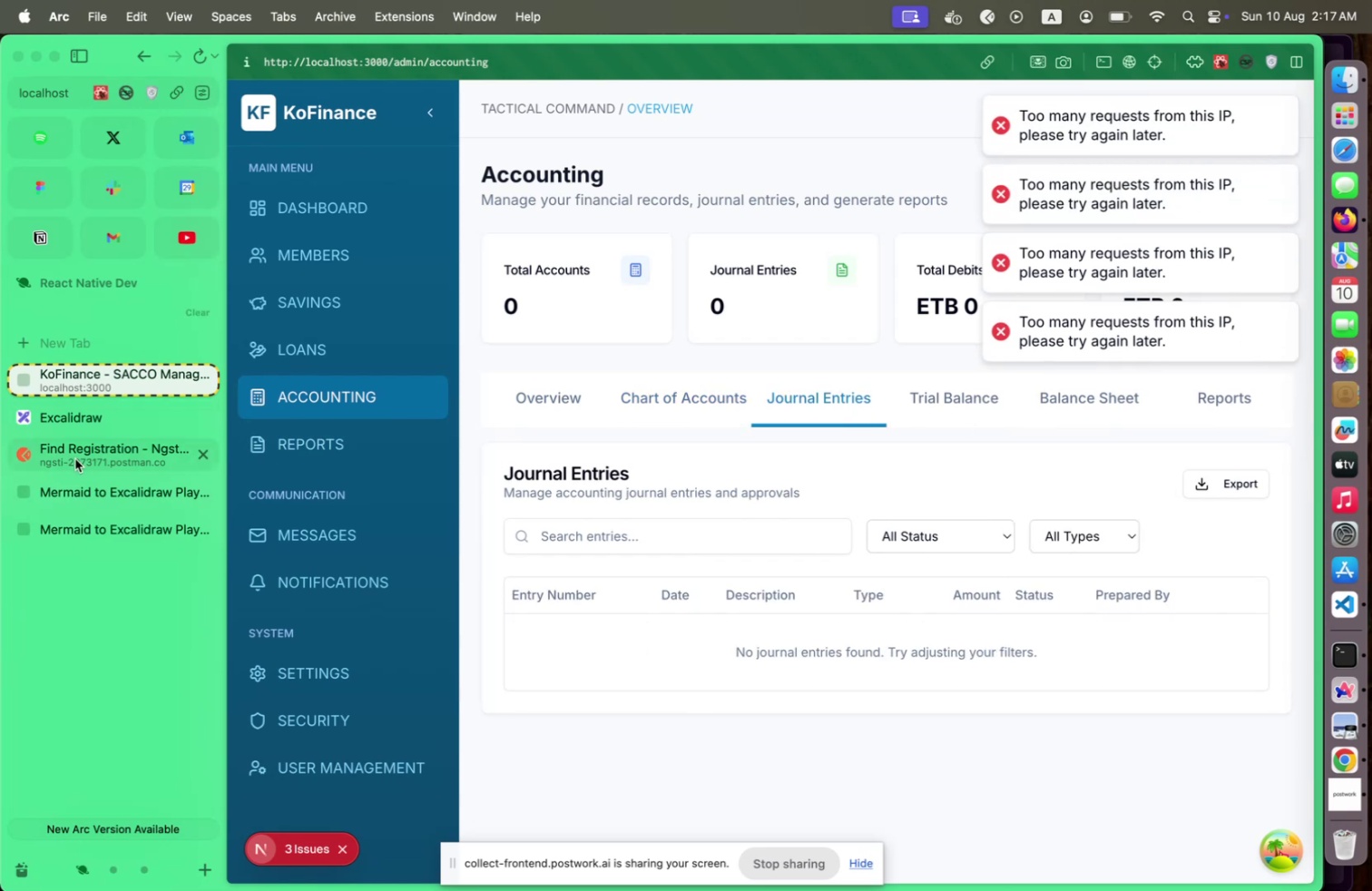 
left_click([75, 458])
 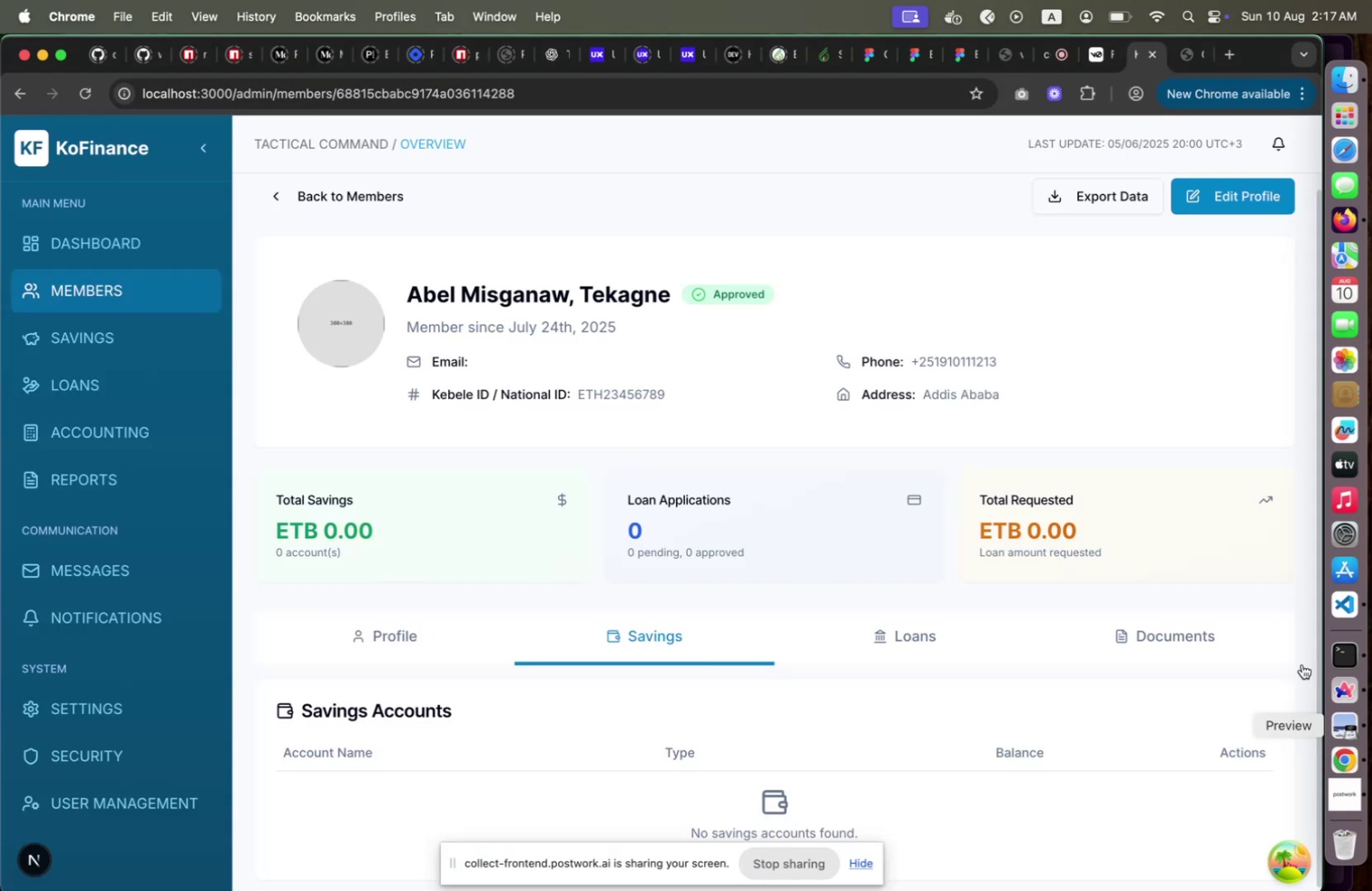 
wait(5.08)
 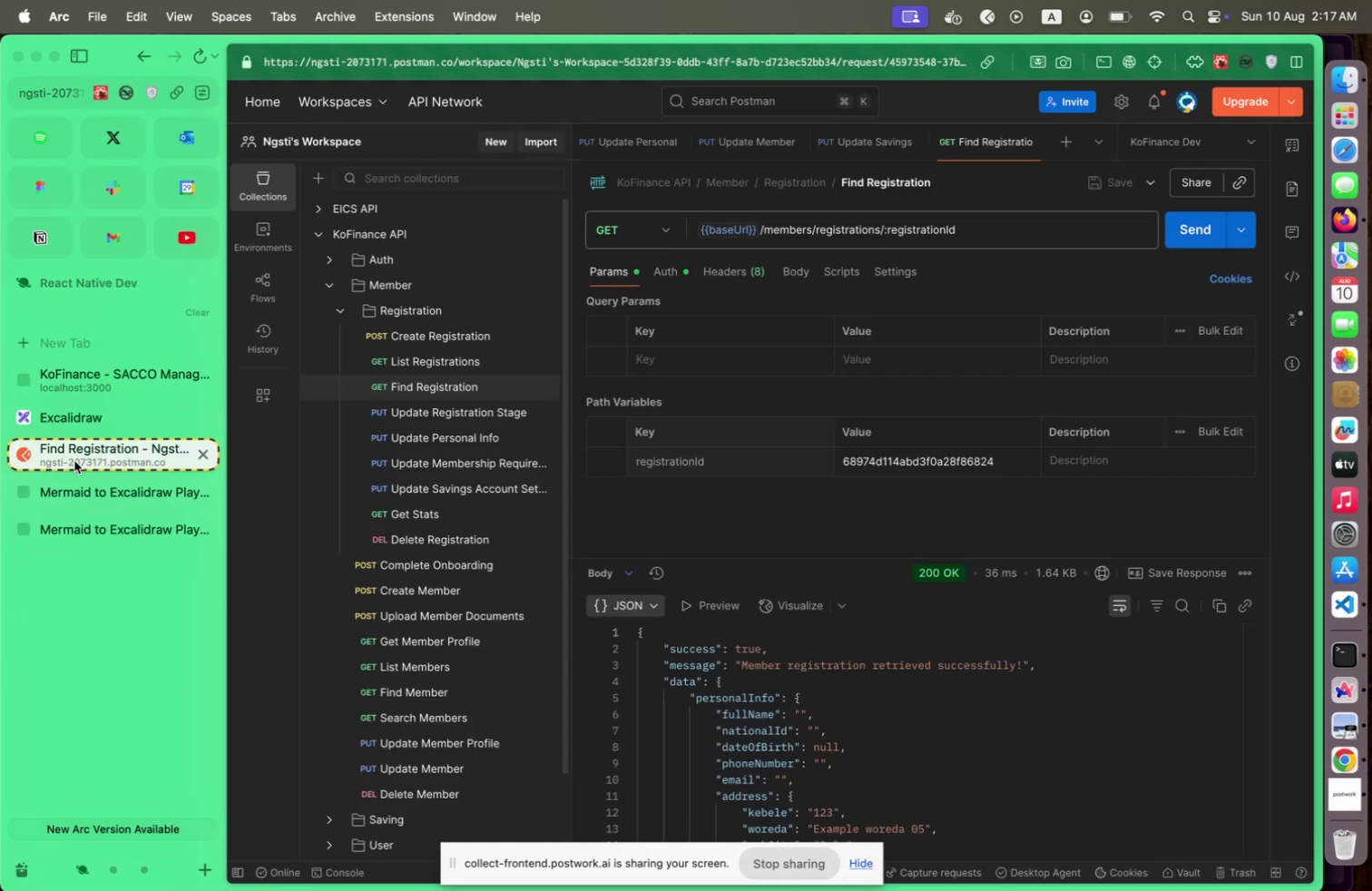 
left_click([1036, 69])
 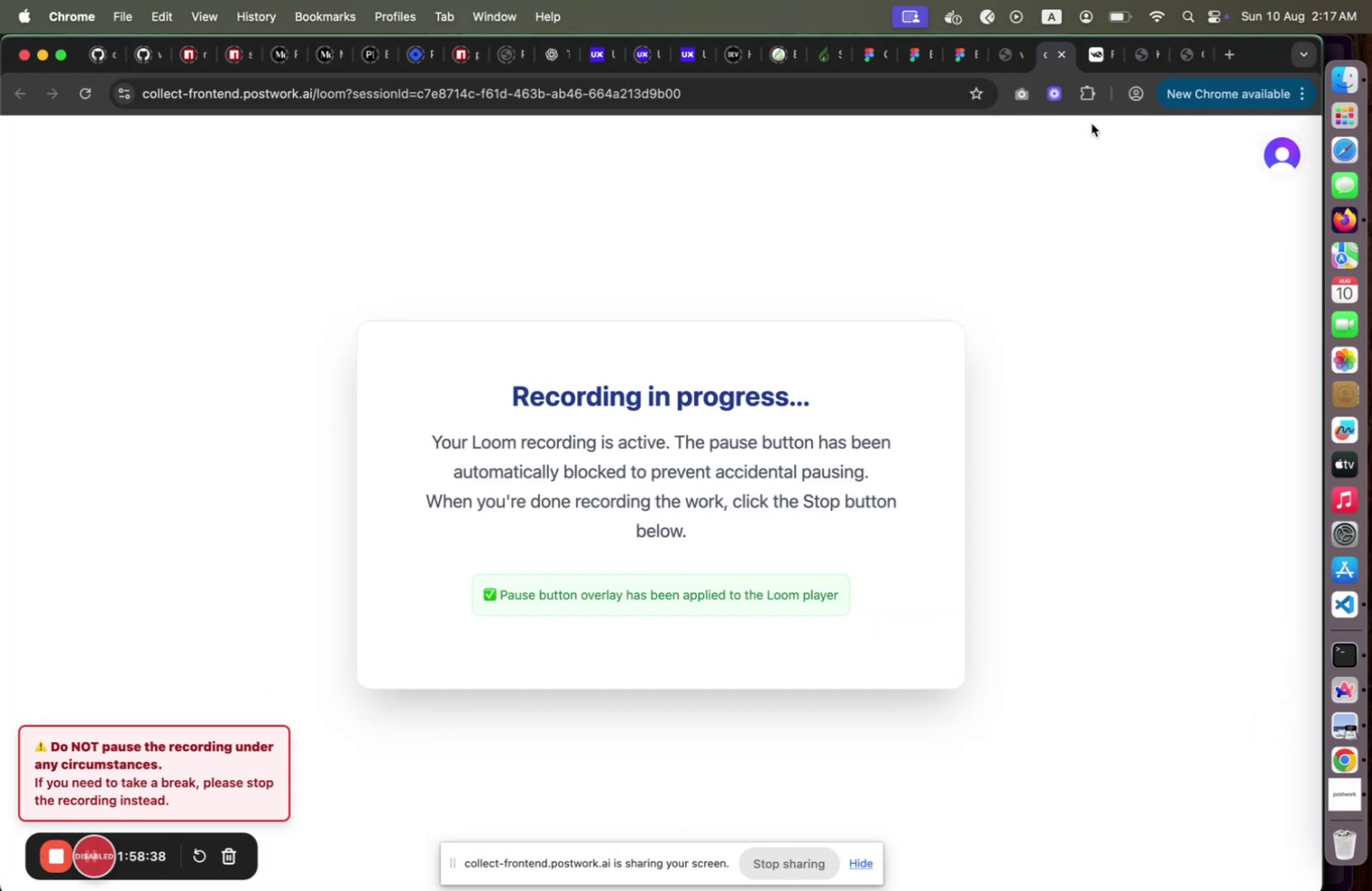 
mouse_move([1176, 59])
 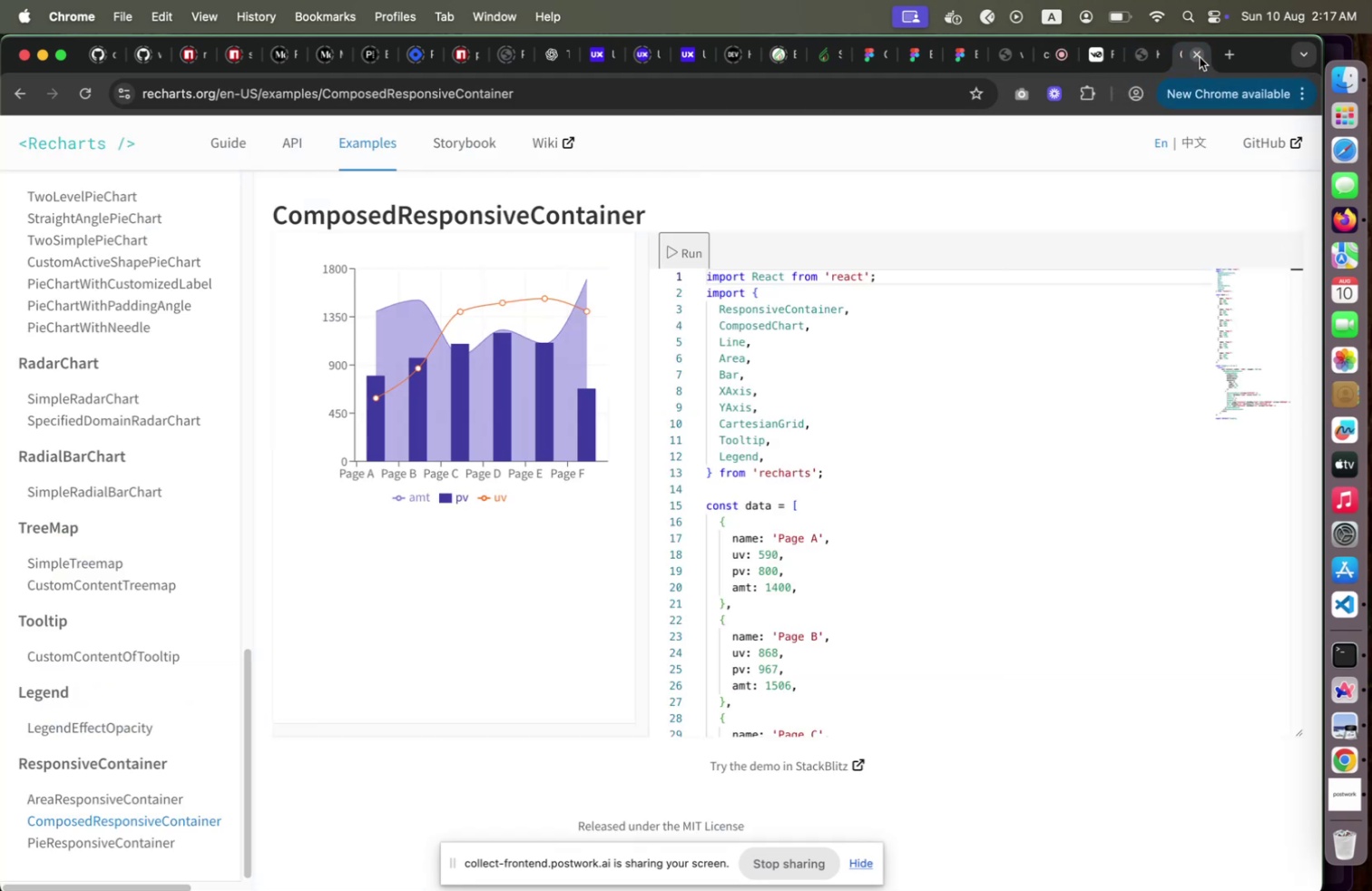 
mouse_move([1136, 82])
 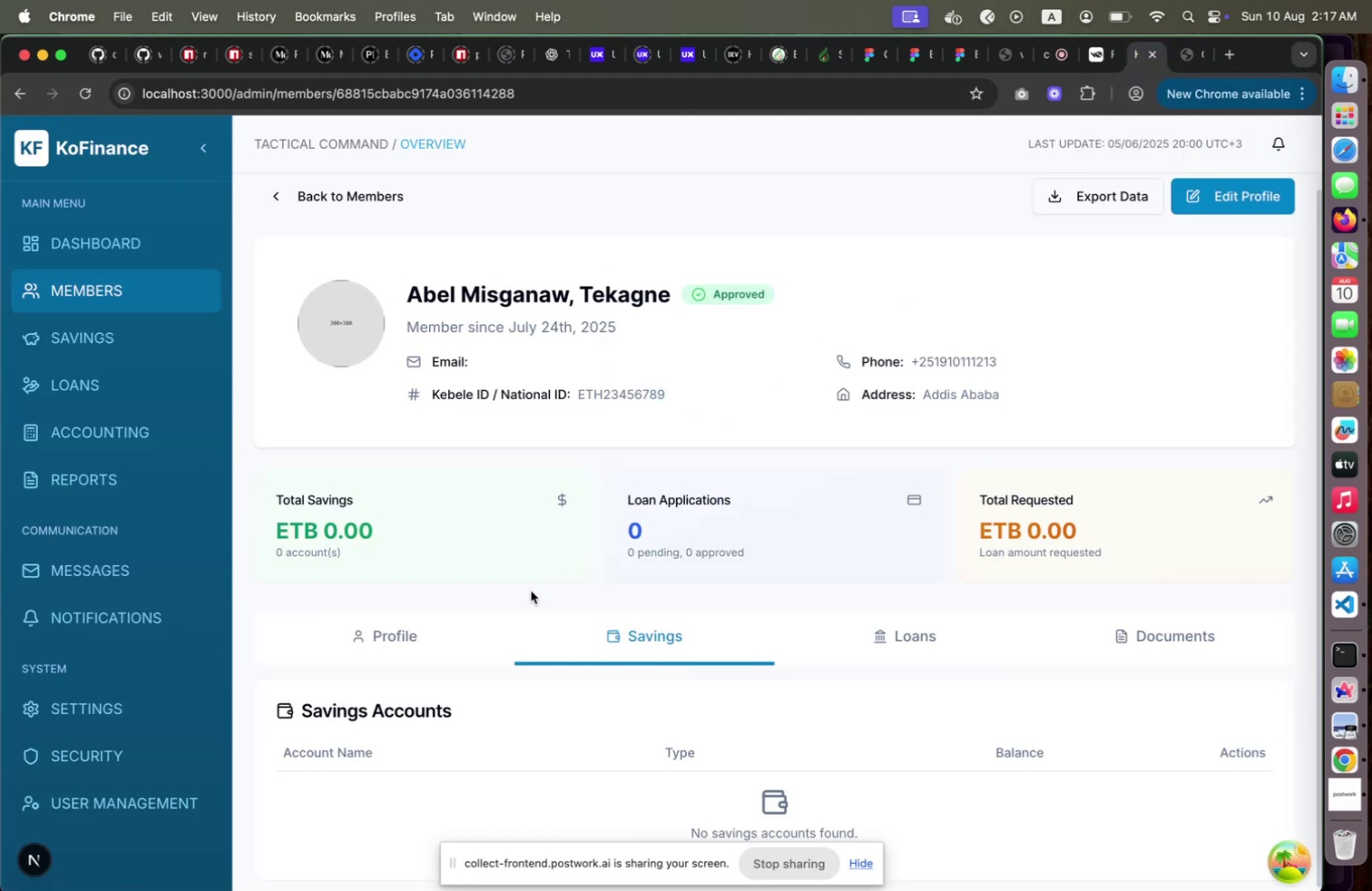 
left_click([416, 646])
 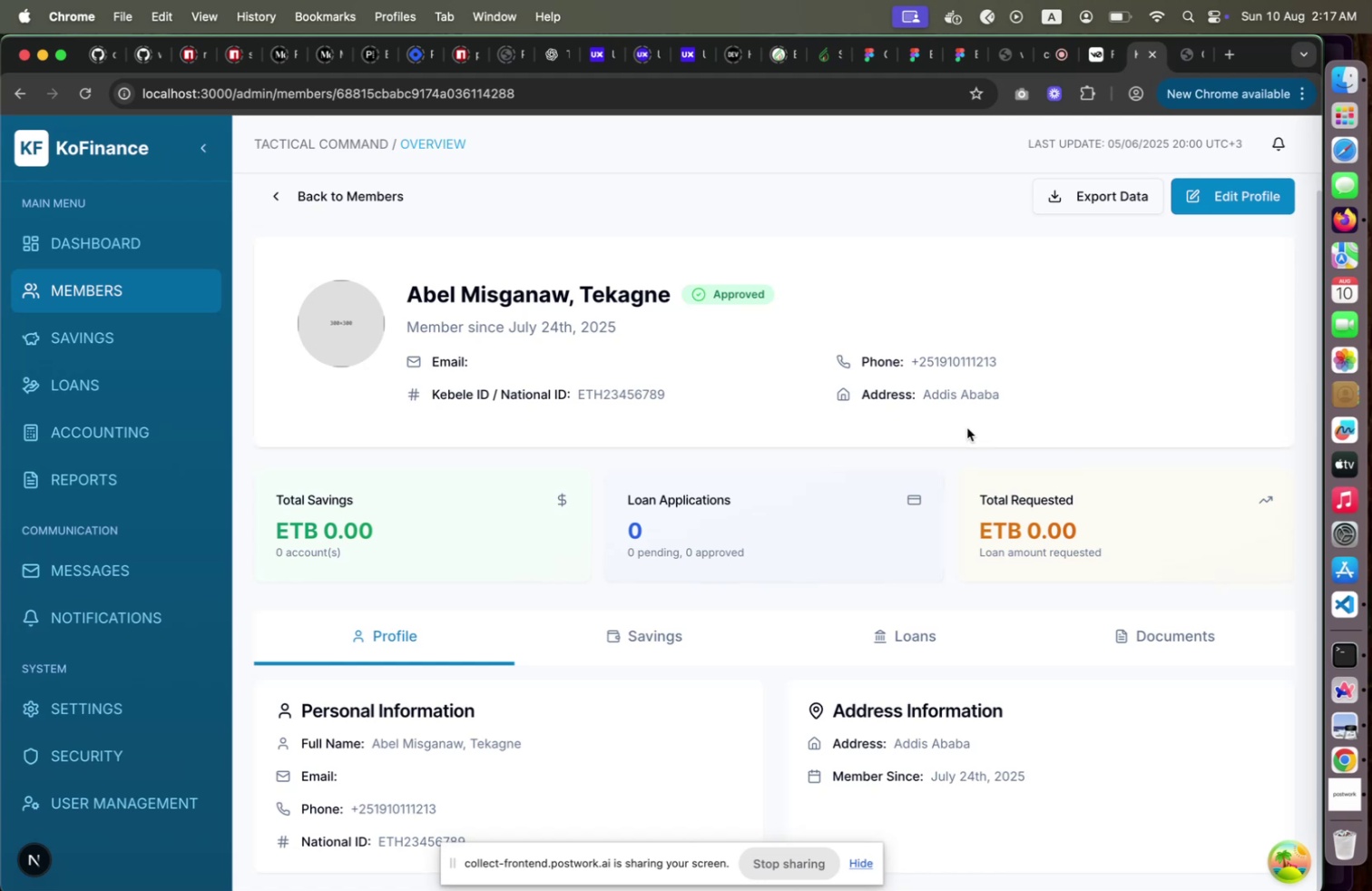 
scroll: coordinate [985, 416], scroll_direction: up, amount: 9.0
 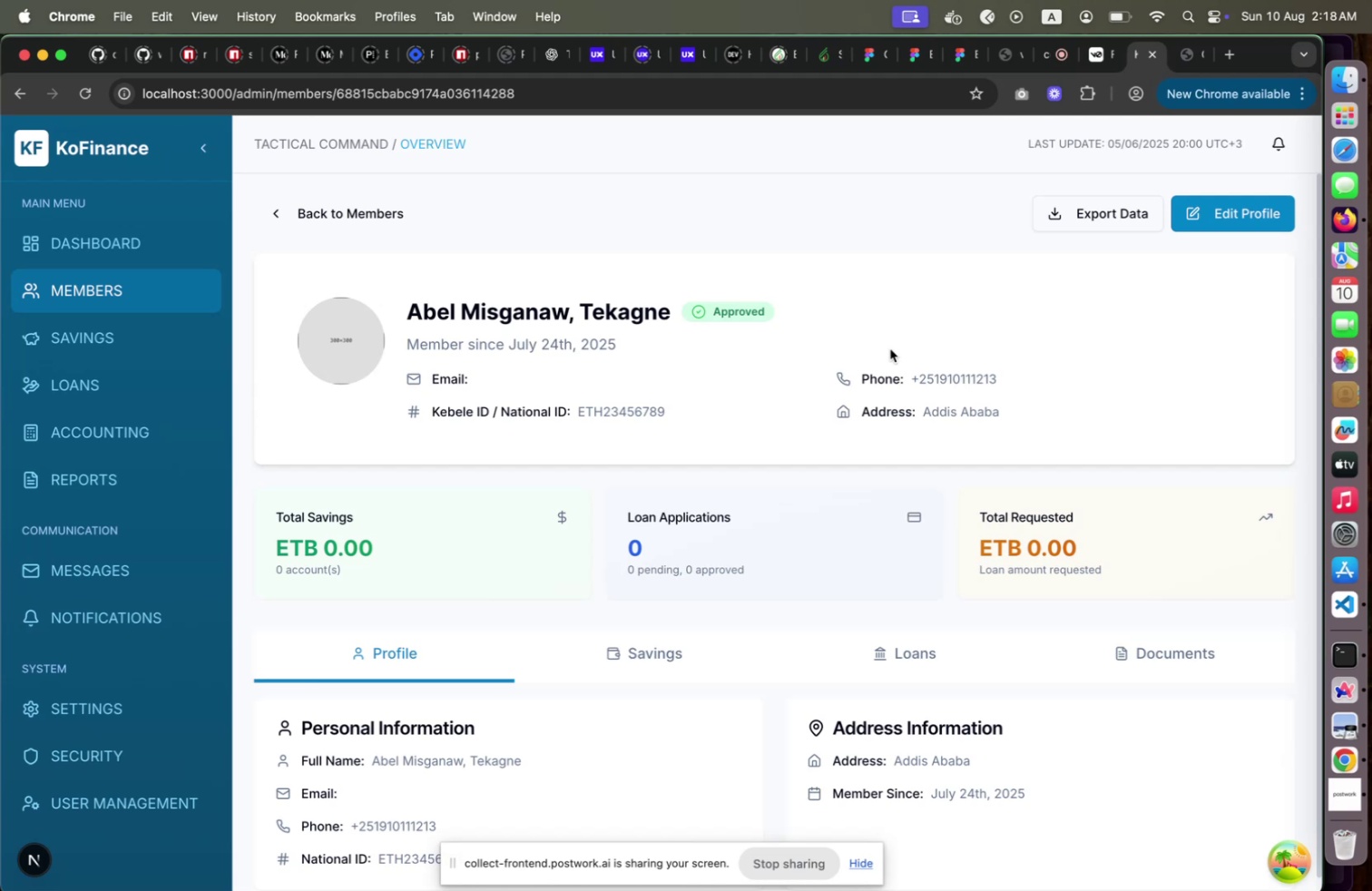 
wait(38.34)
 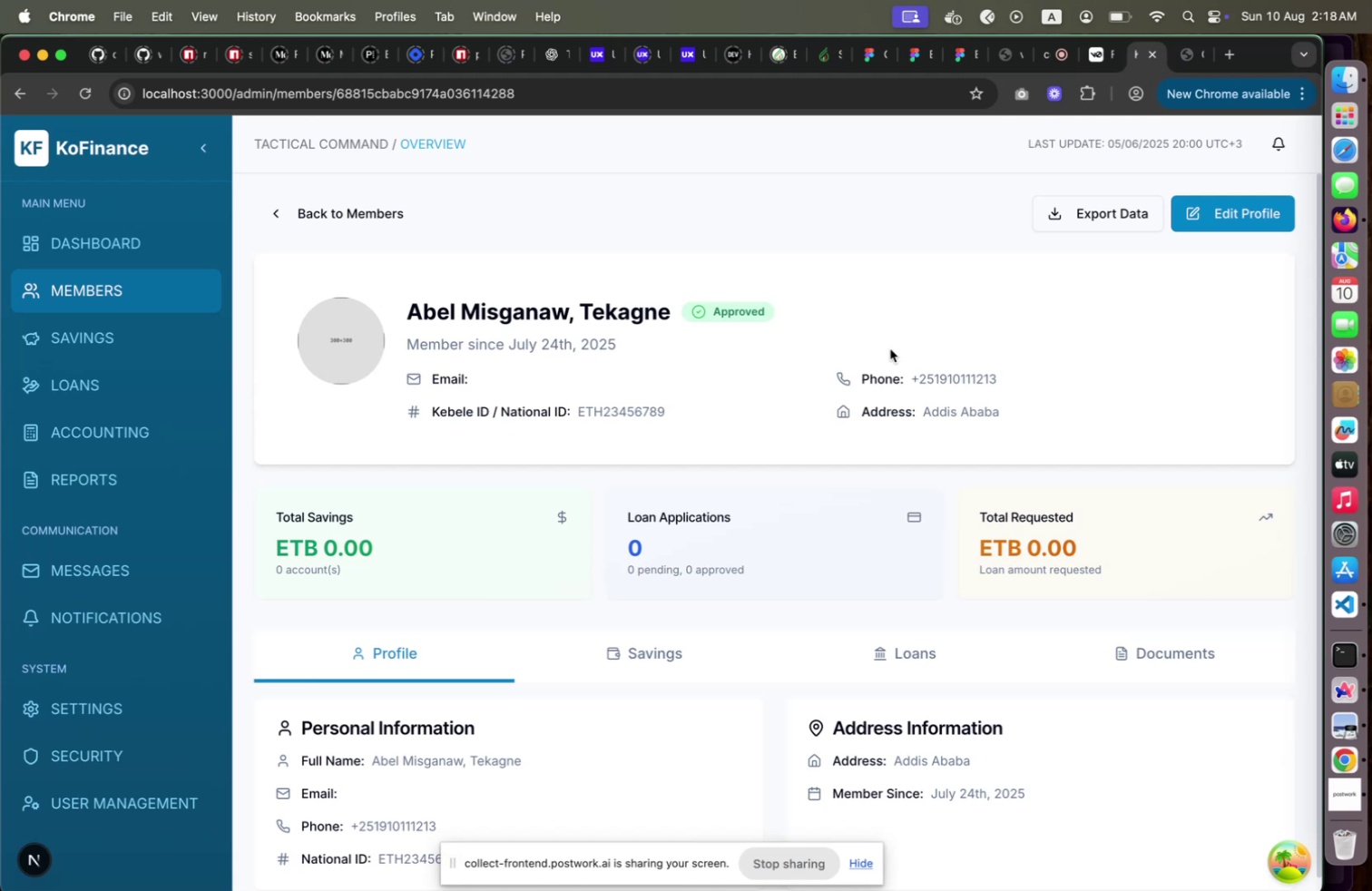 
left_click([651, 661])
 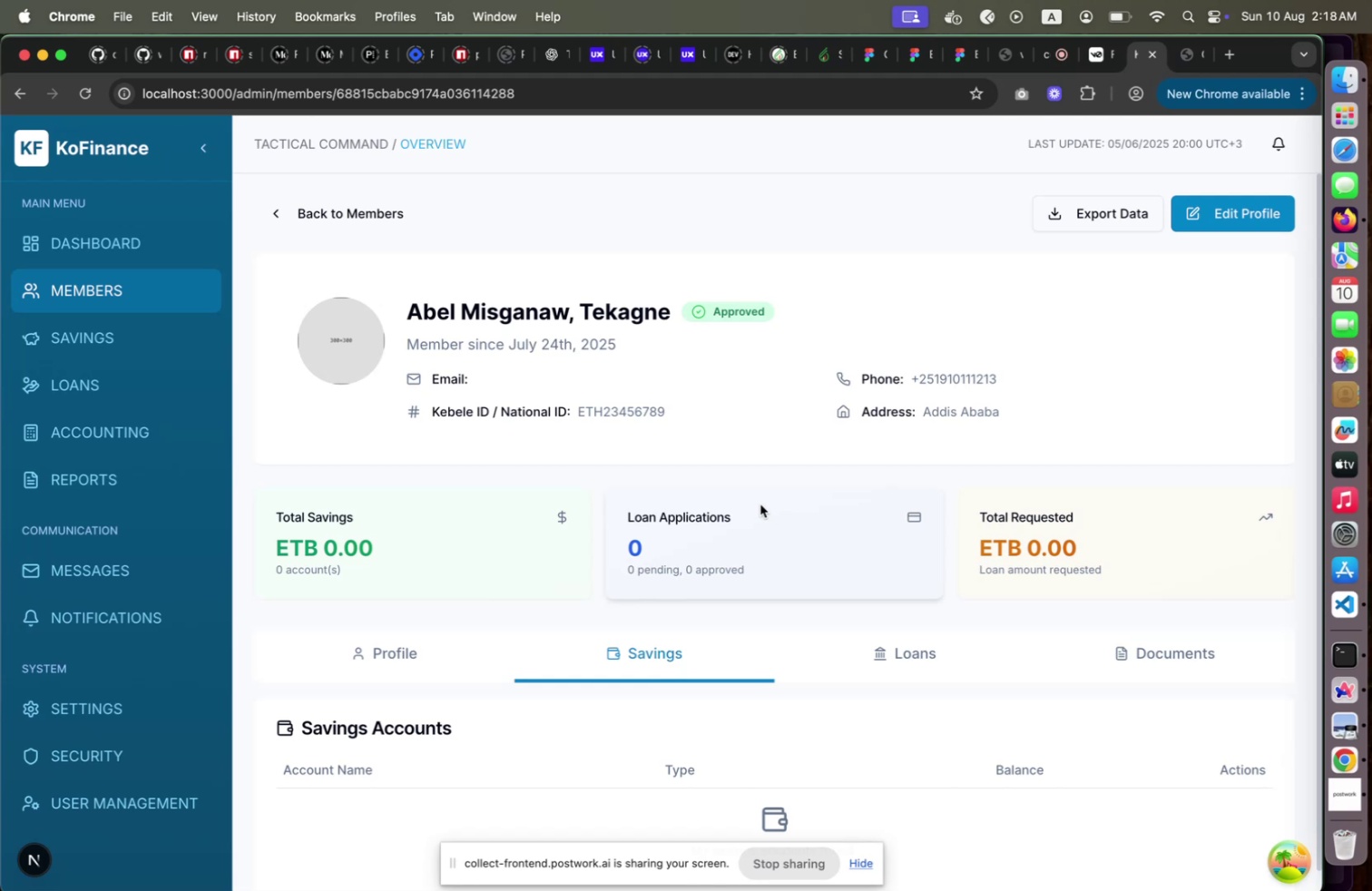 
scroll: coordinate [763, 500], scroll_direction: down, amount: 4.0
 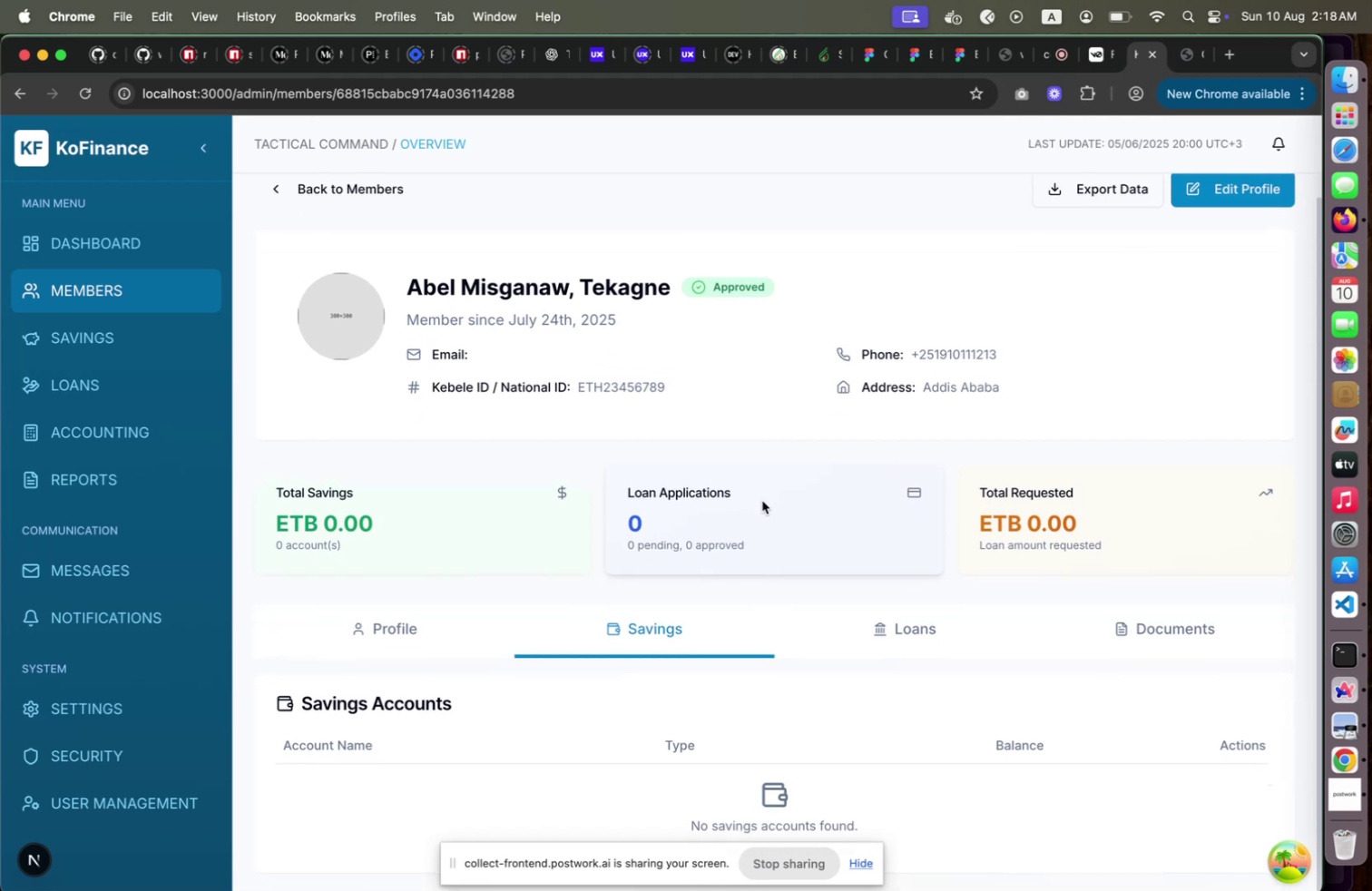 
wait(8.25)
 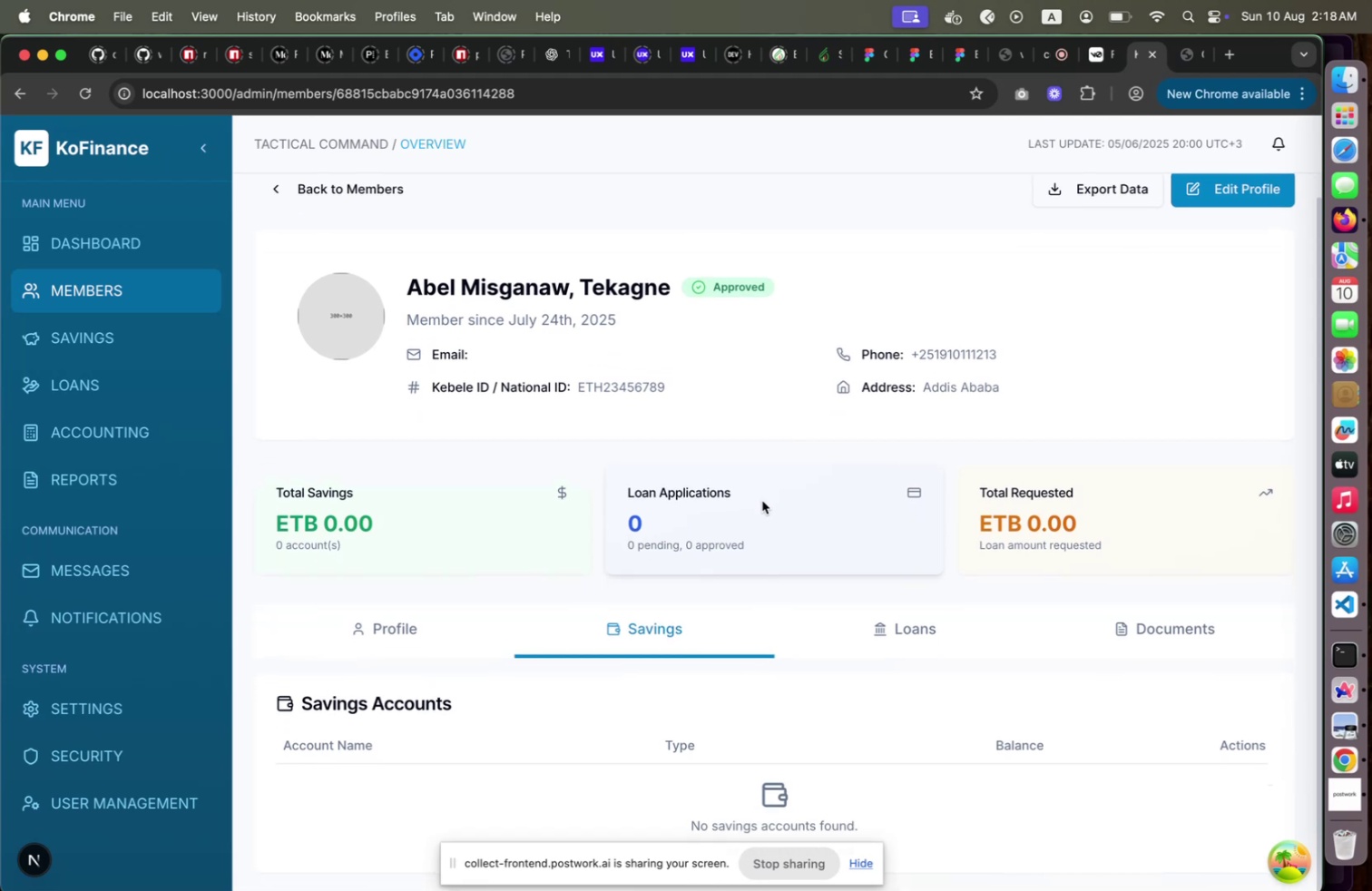 
scroll: coordinate [766, 496], scroll_direction: up, amount: 14.0
 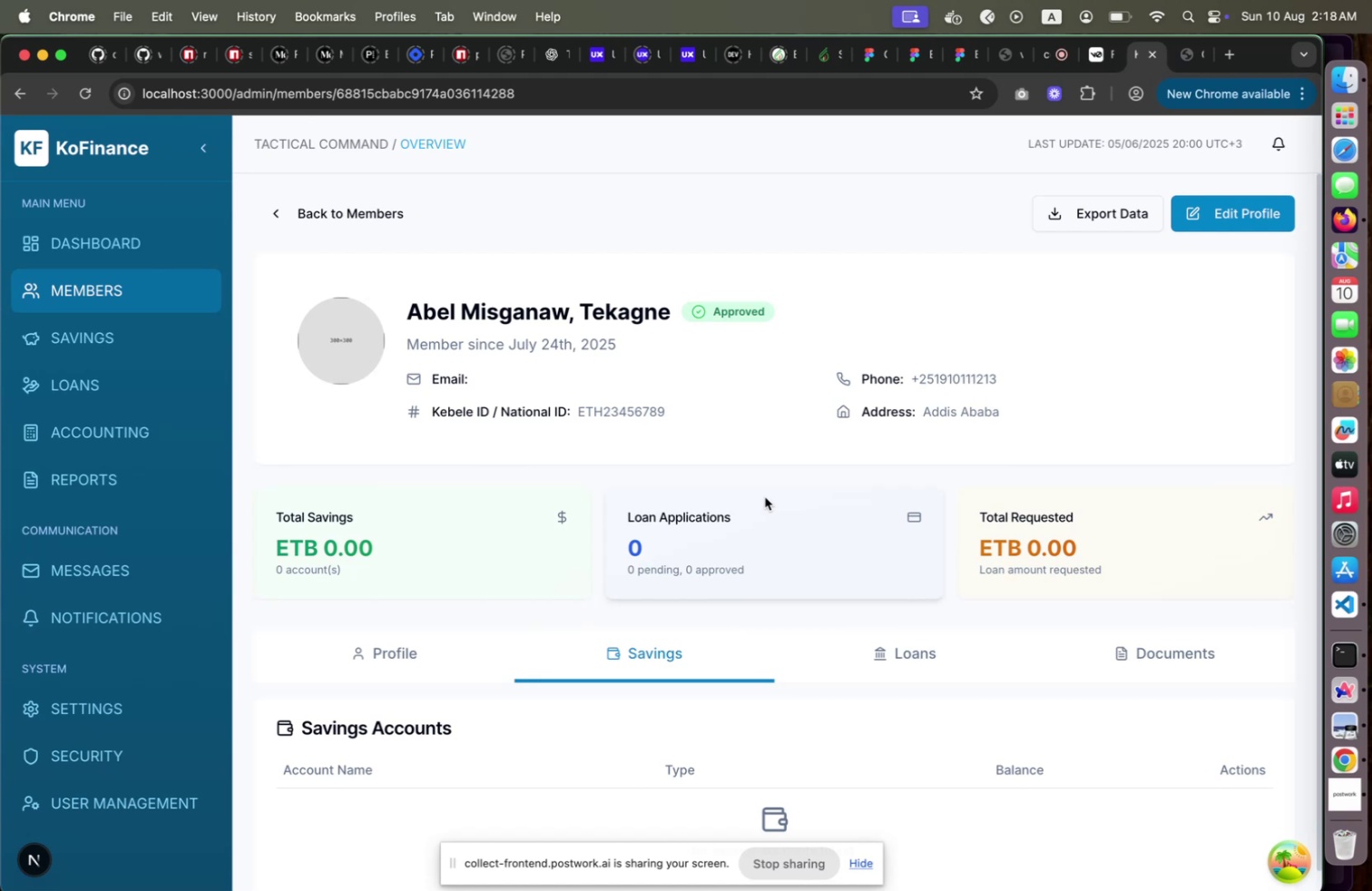 
left_click([417, 672])
 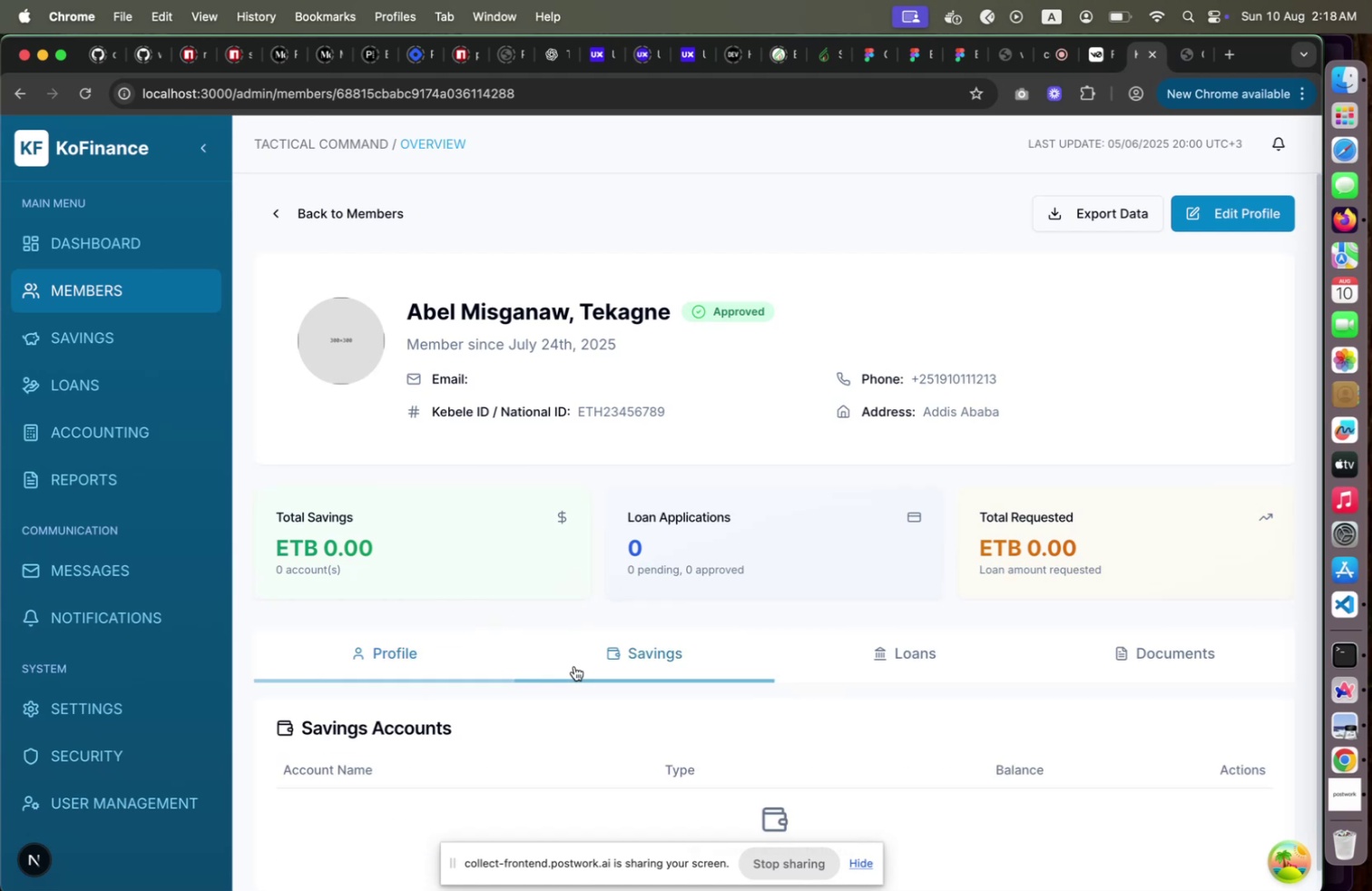 
left_click([574, 665])
 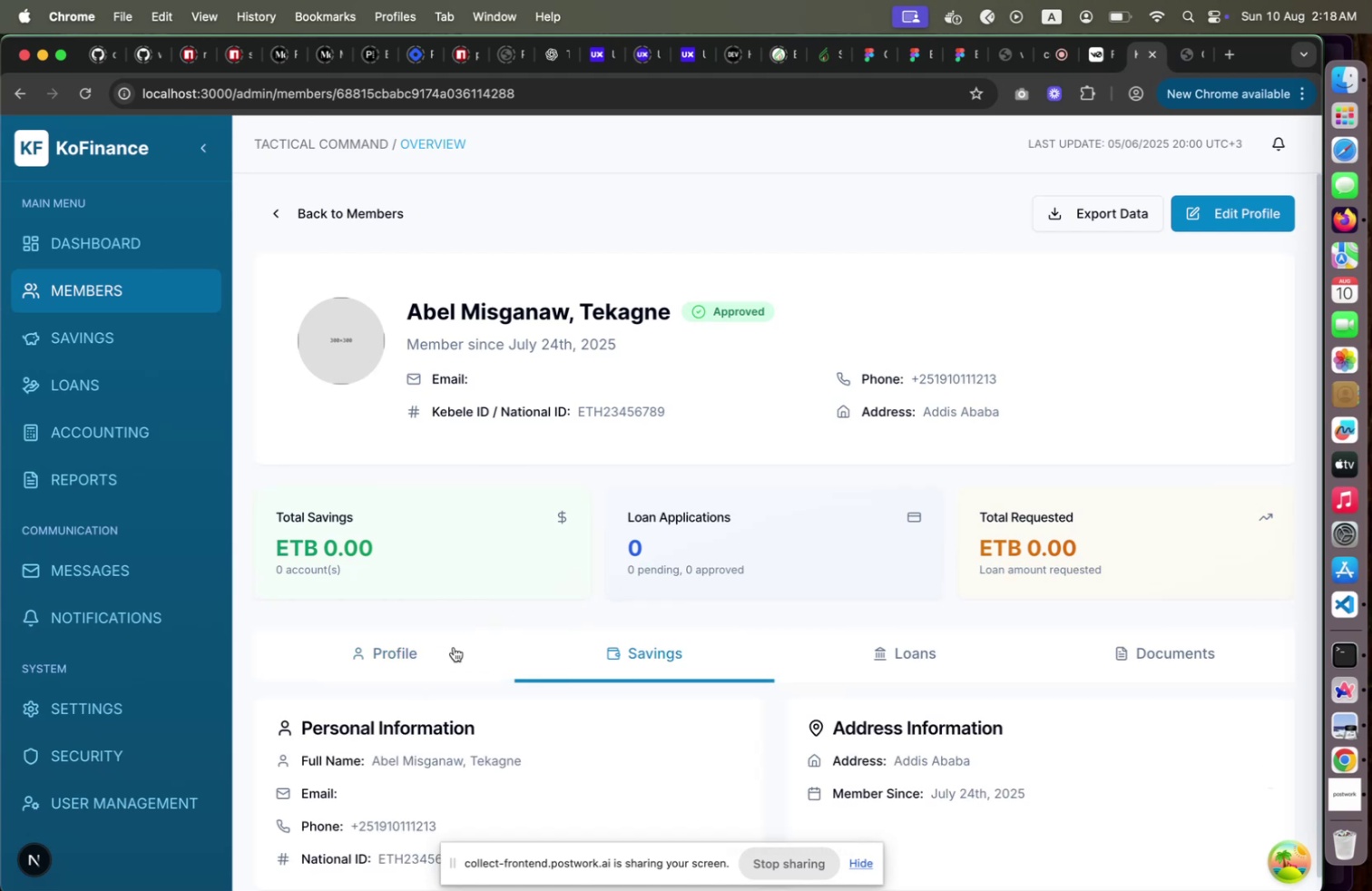 
left_click([454, 646])
 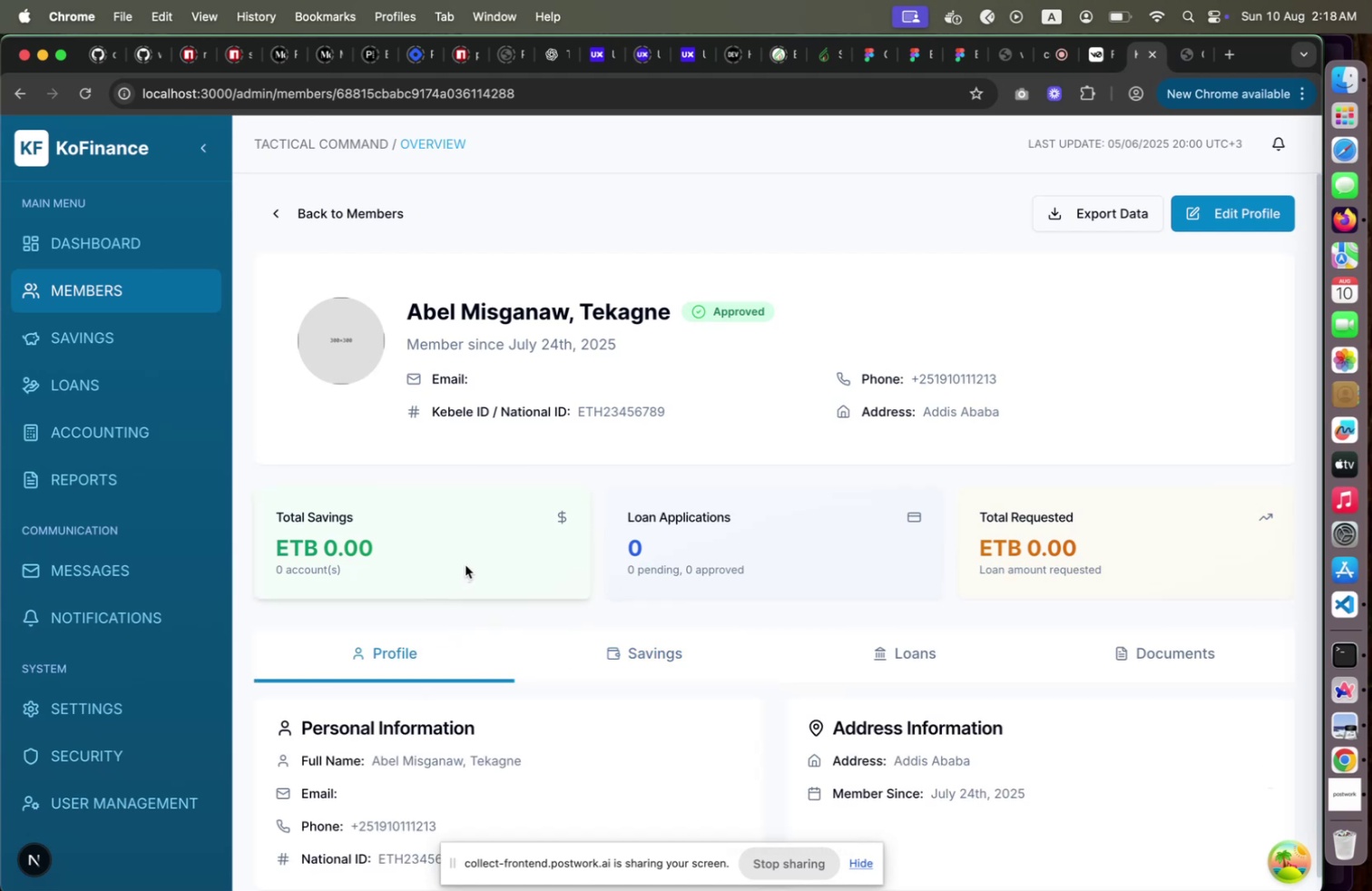 
wait(5.48)
 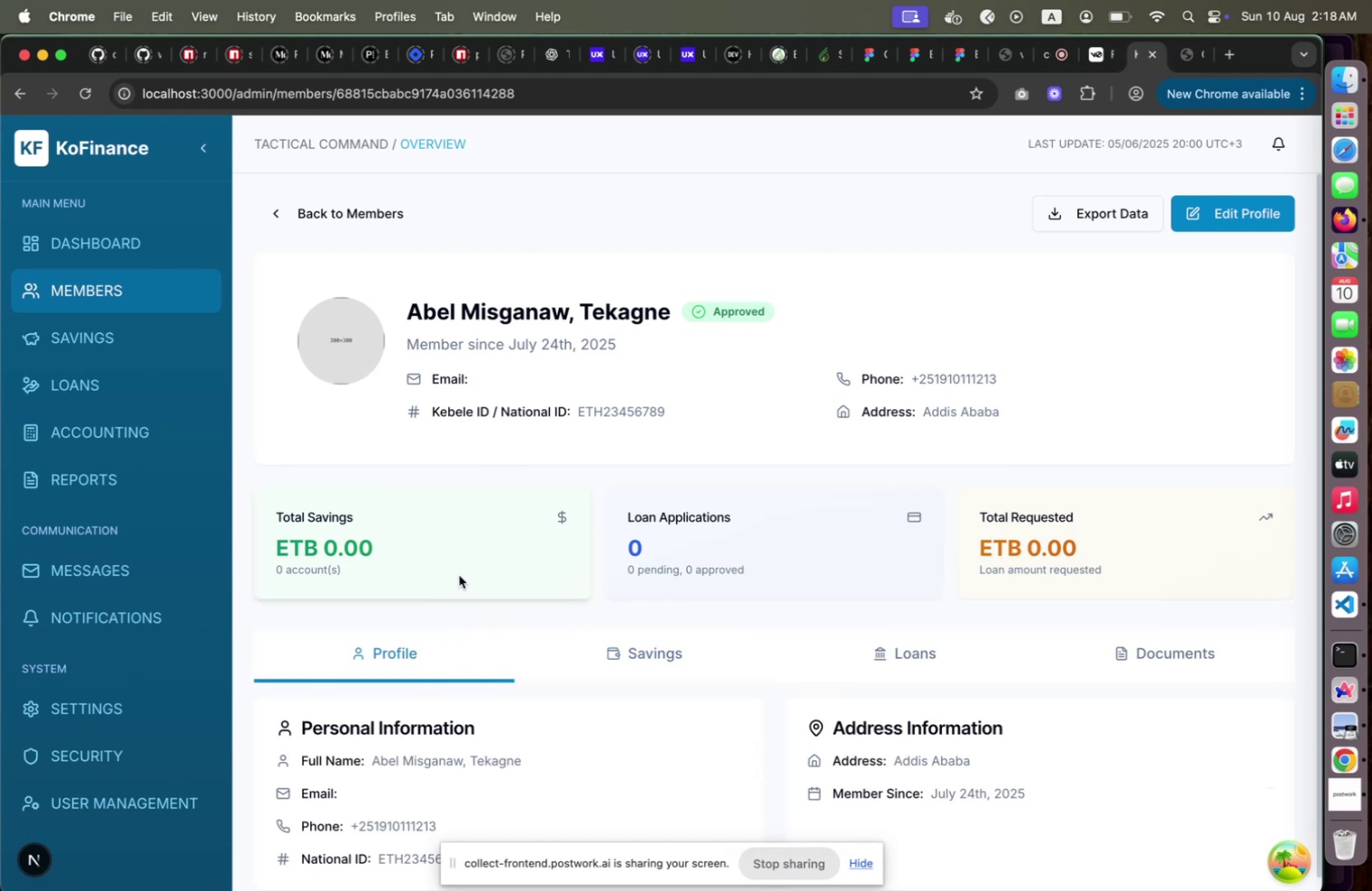 
left_click([374, 225])
 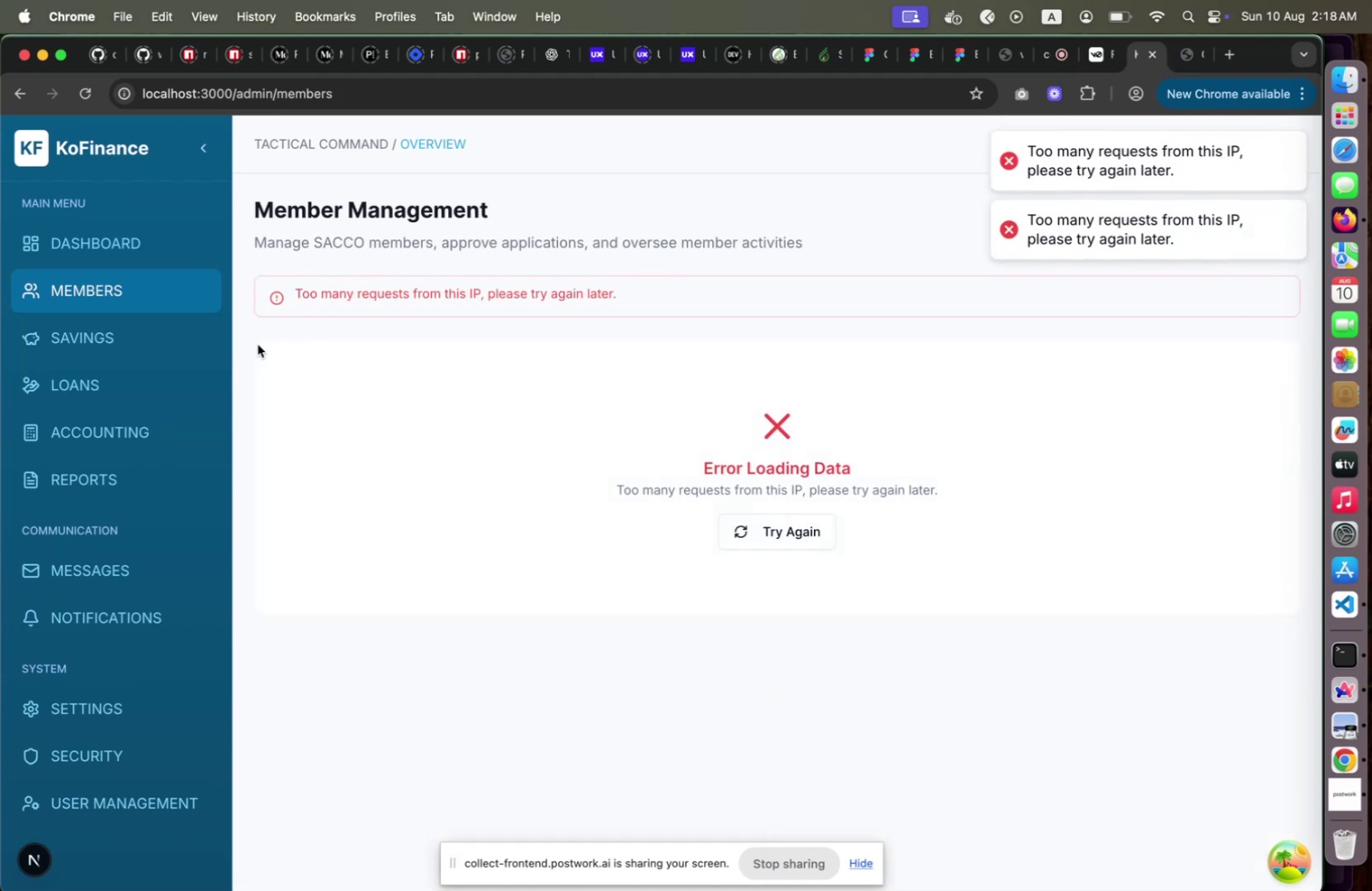 
left_click([140, 254])
 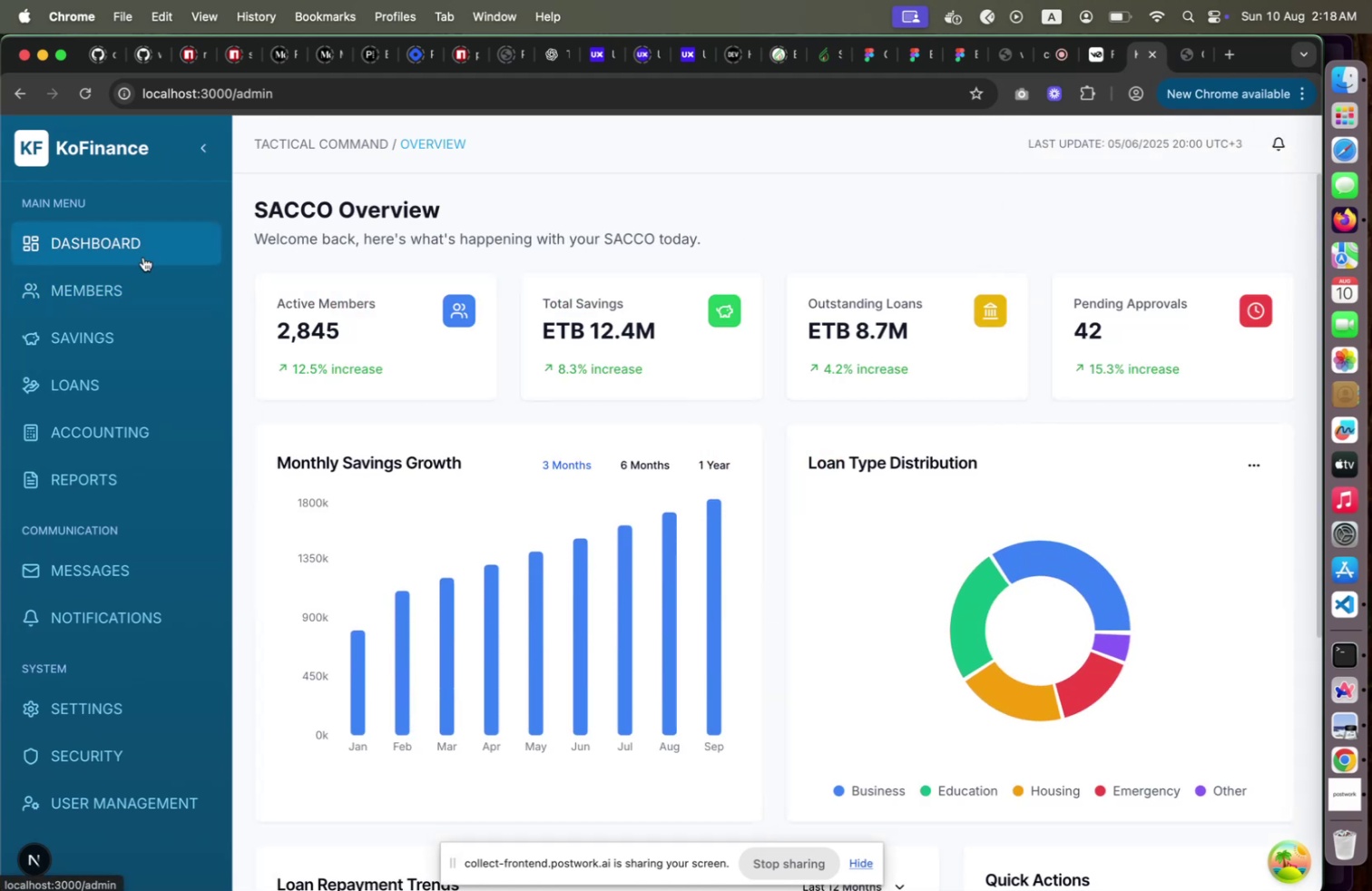 
left_click([137, 281])
 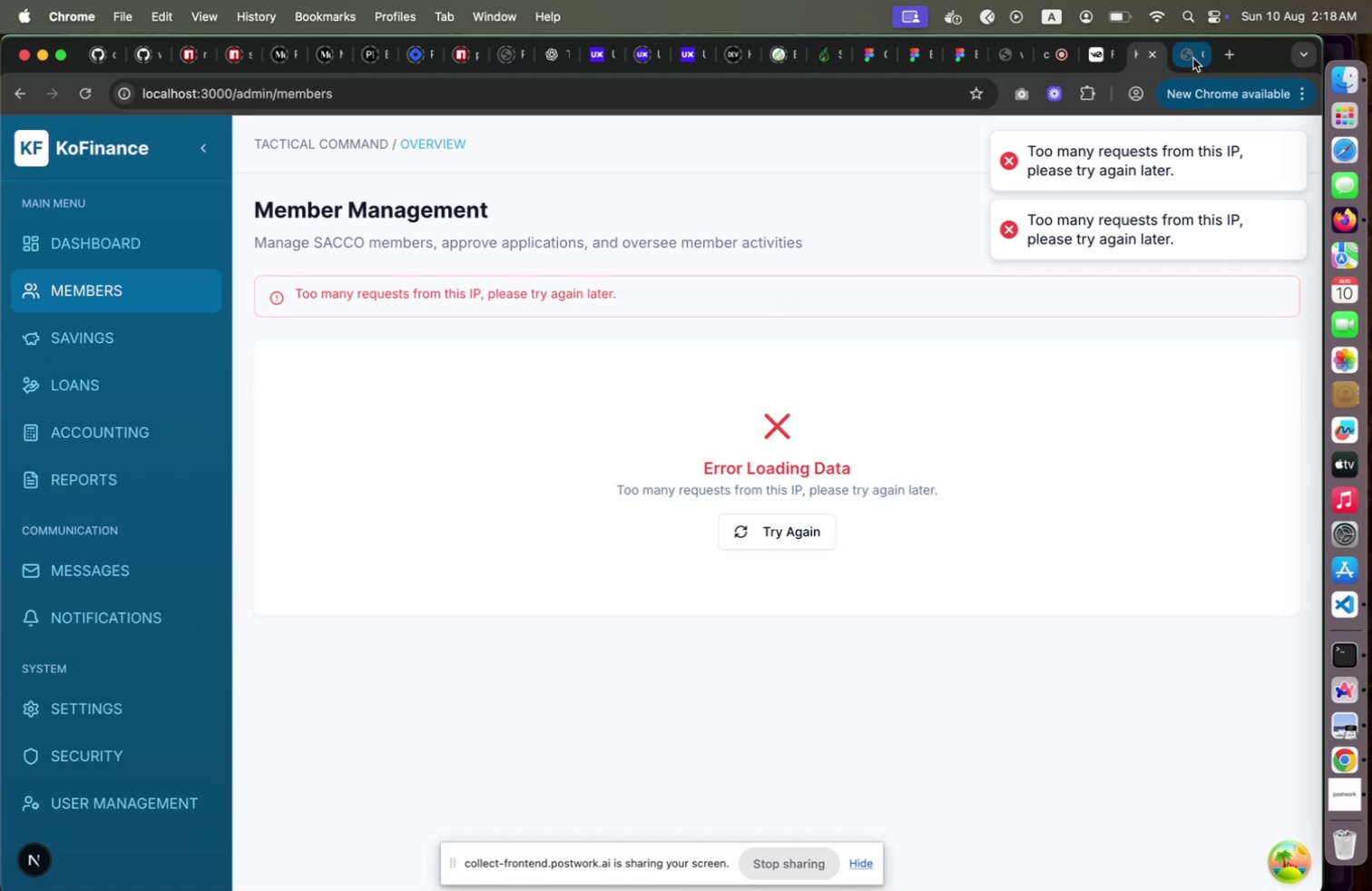 
wait(5.63)
 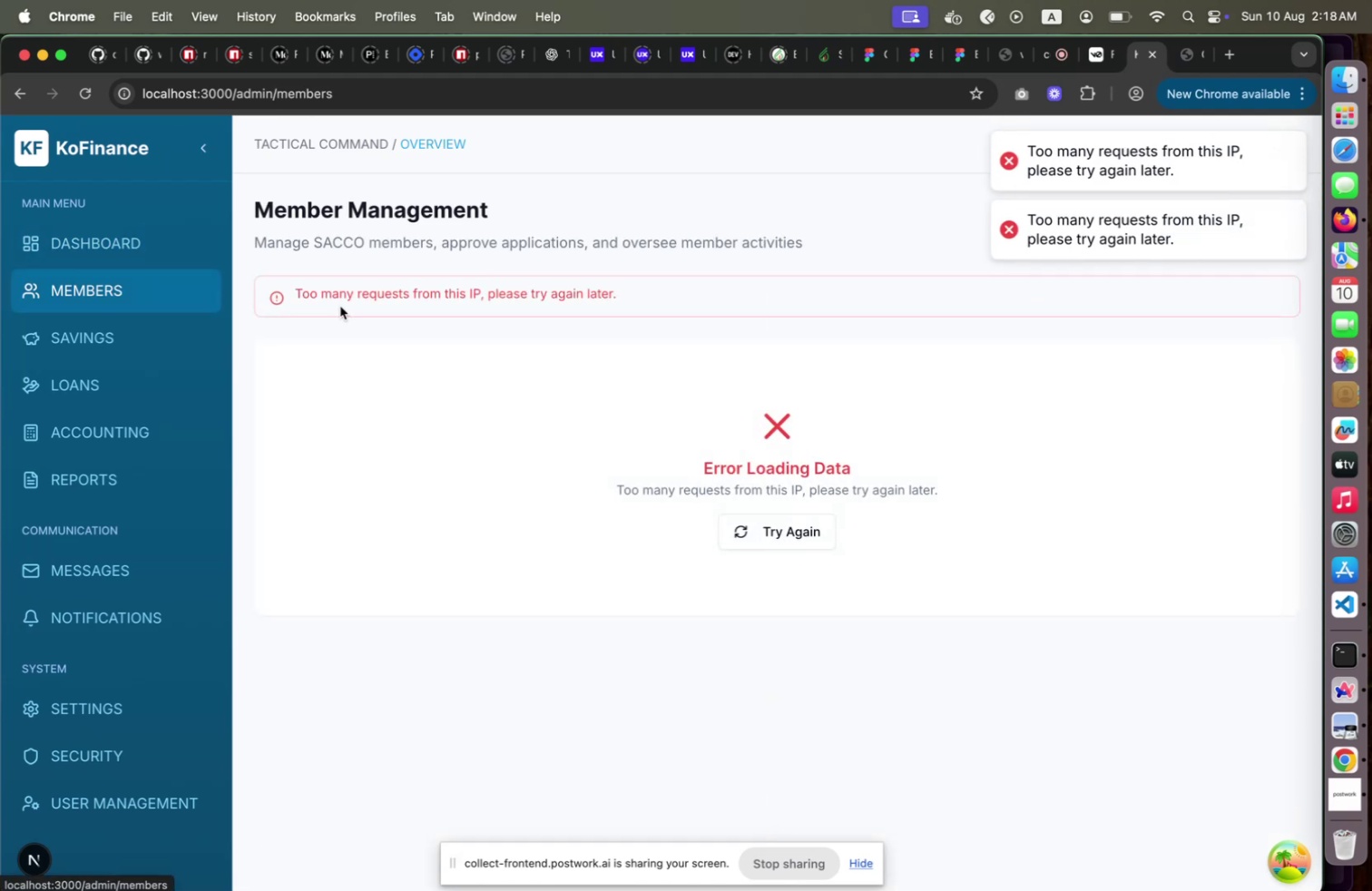 
left_click([1352, 609])
 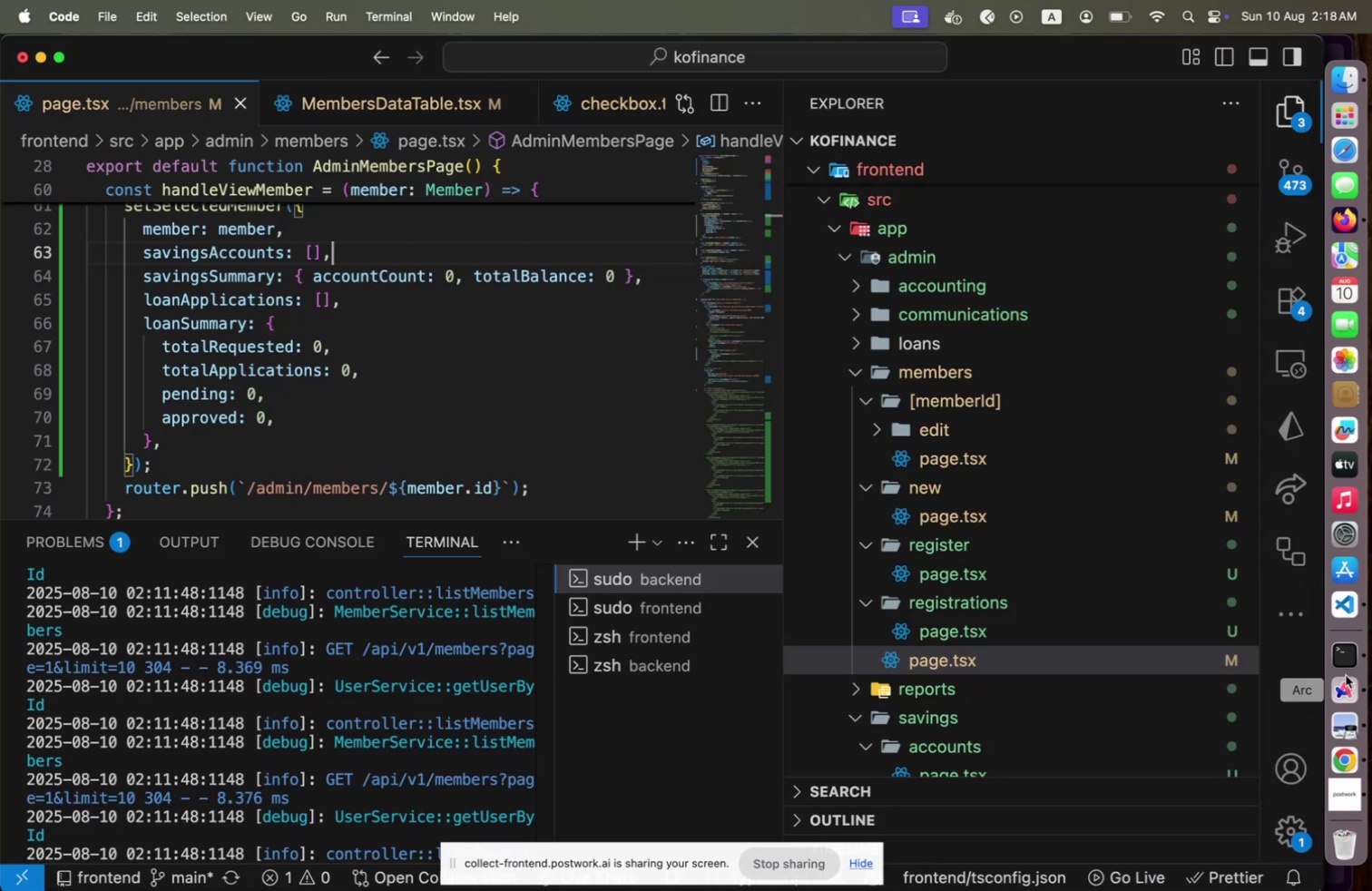 
left_click([1346, 684])
 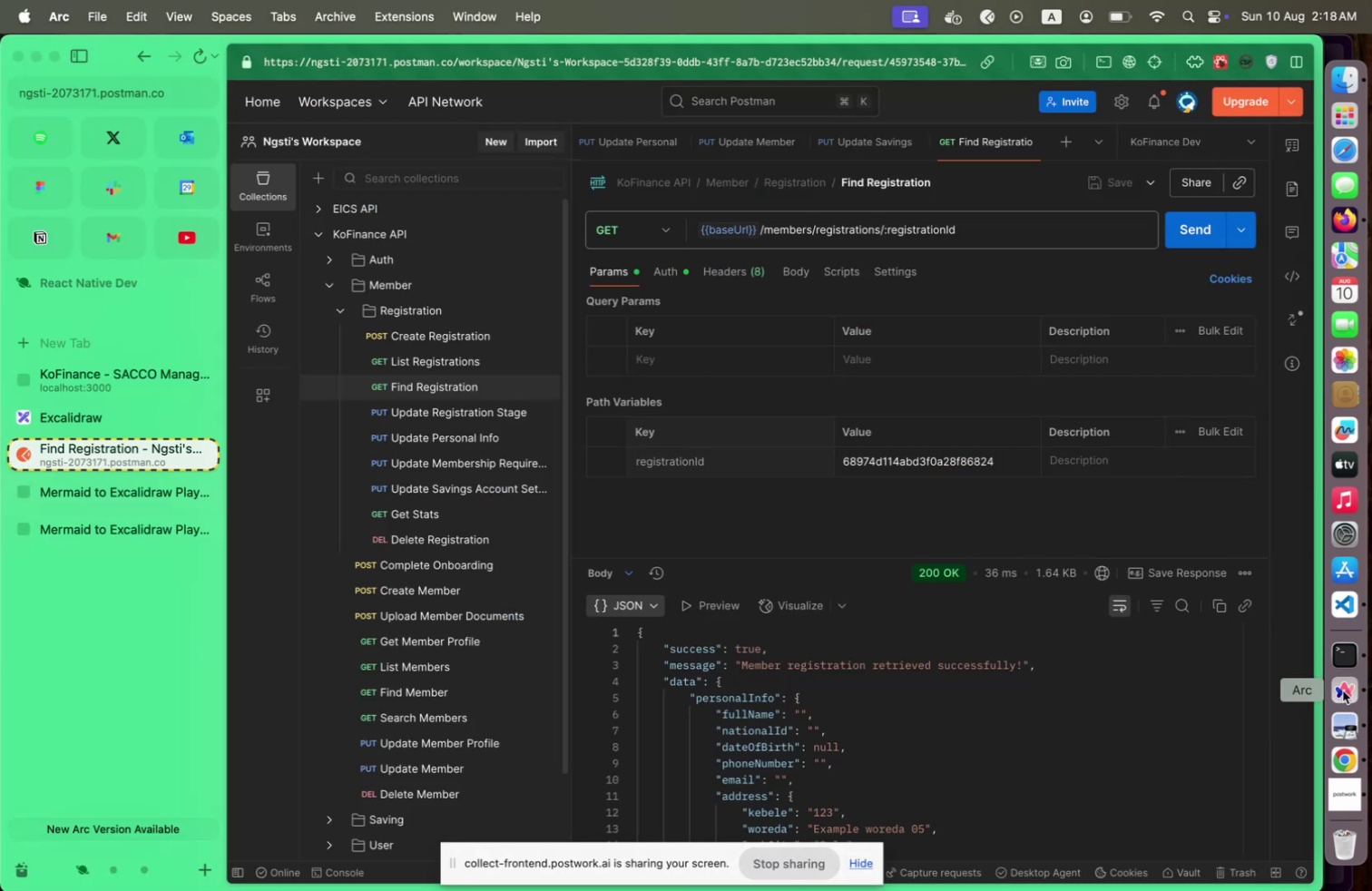 
left_click([1344, 750])
 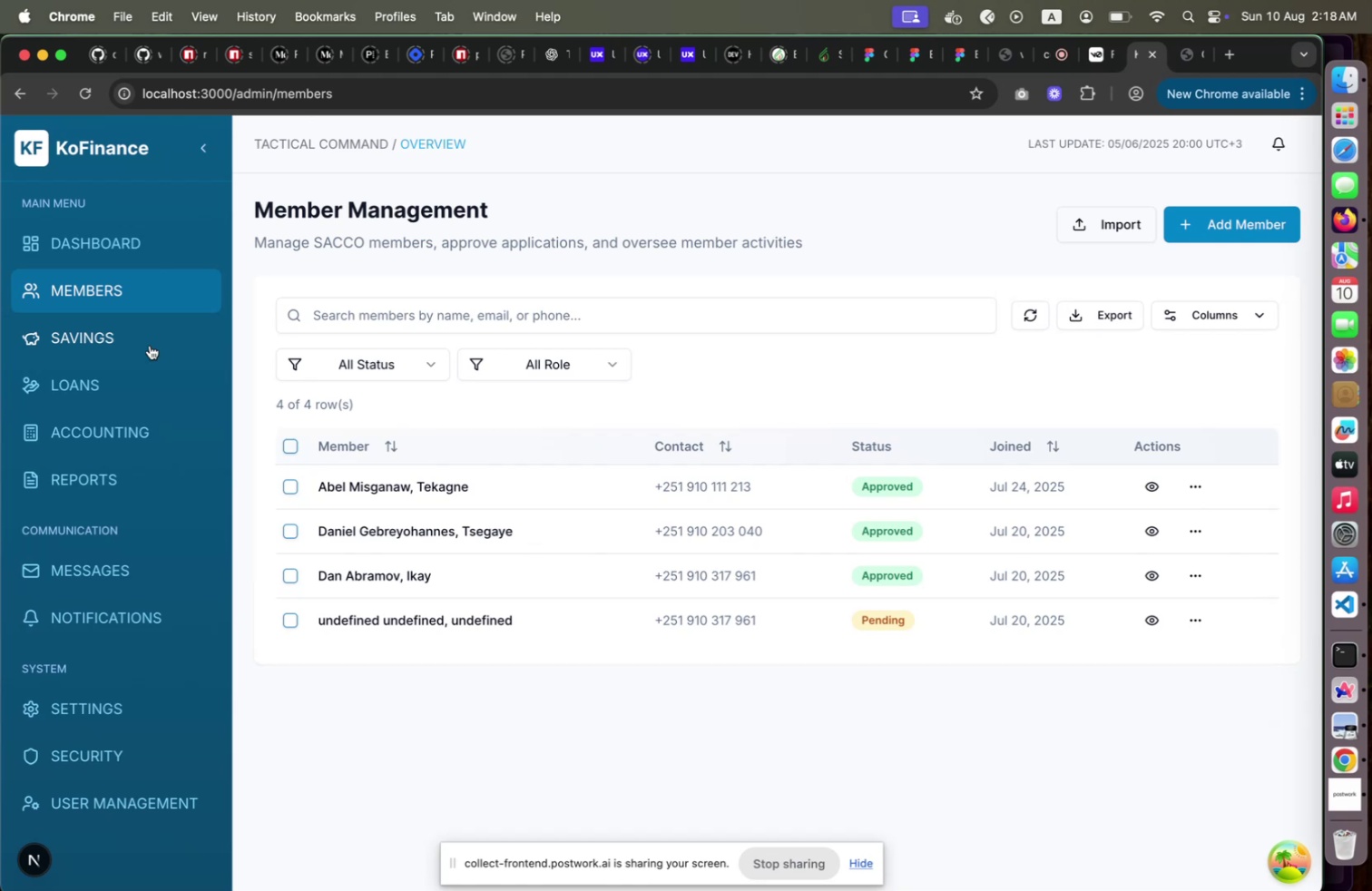 
left_click([143, 342])
 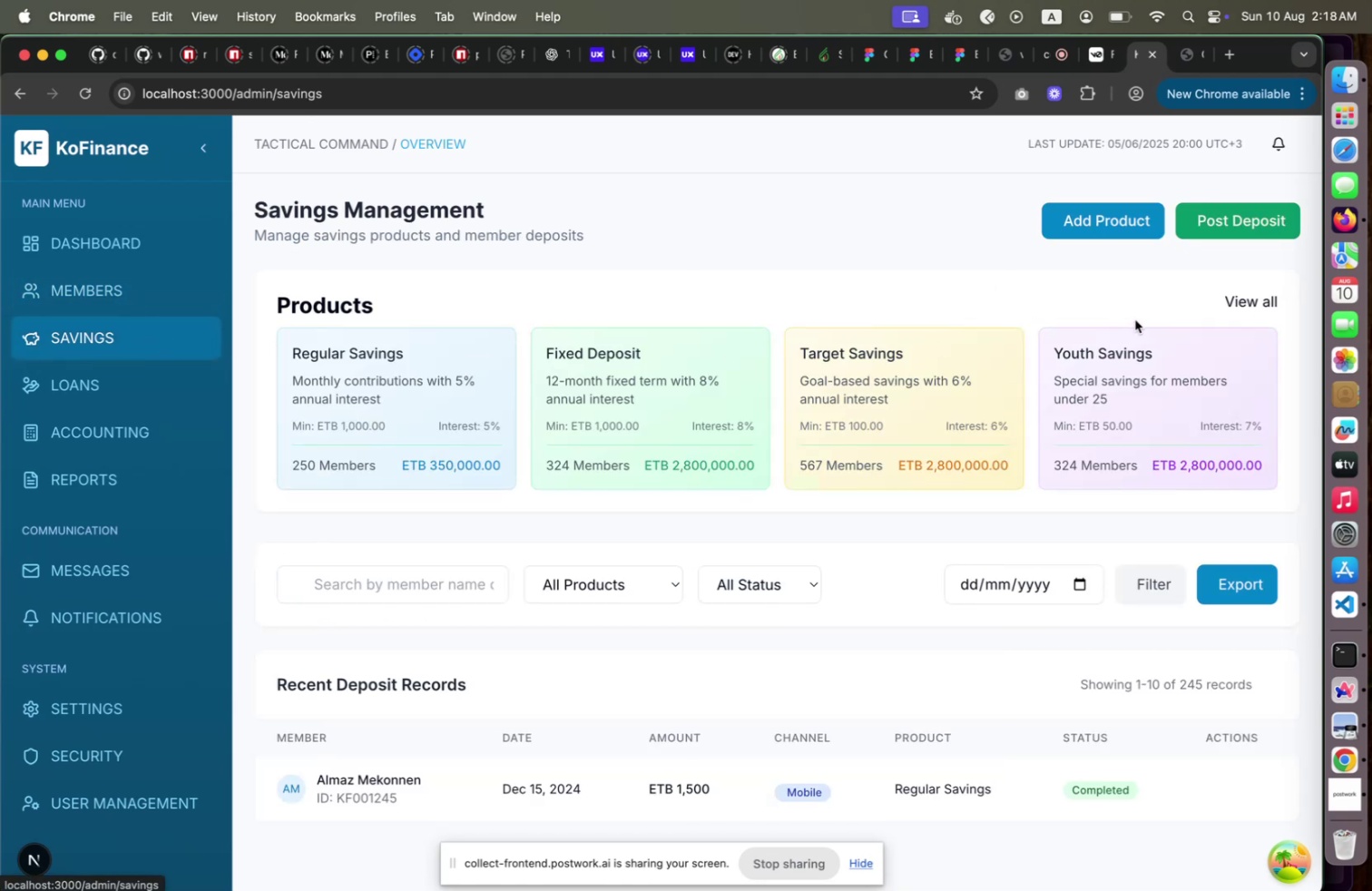 
left_click([1247, 299])
 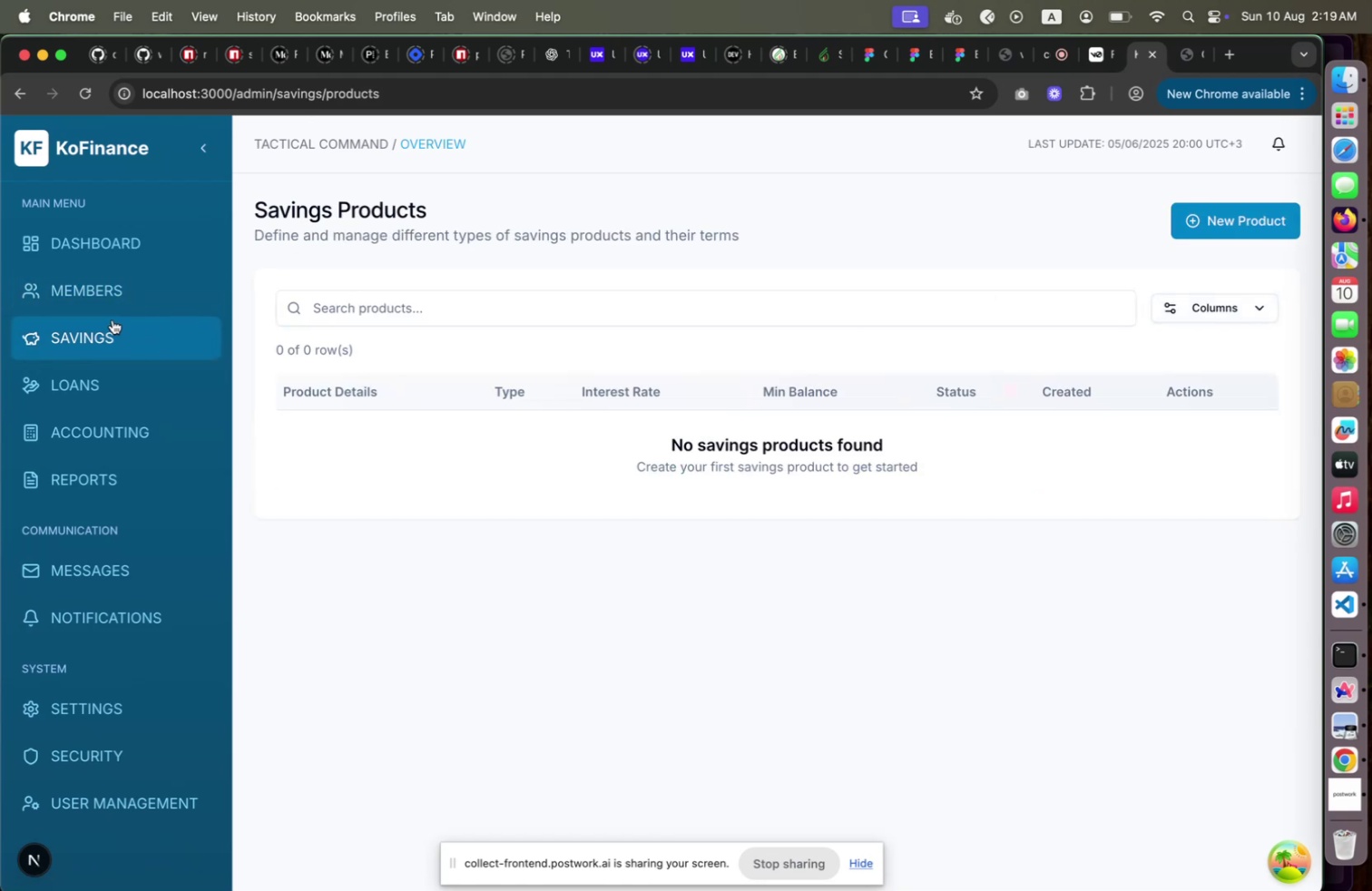 
left_click([111, 302])
 